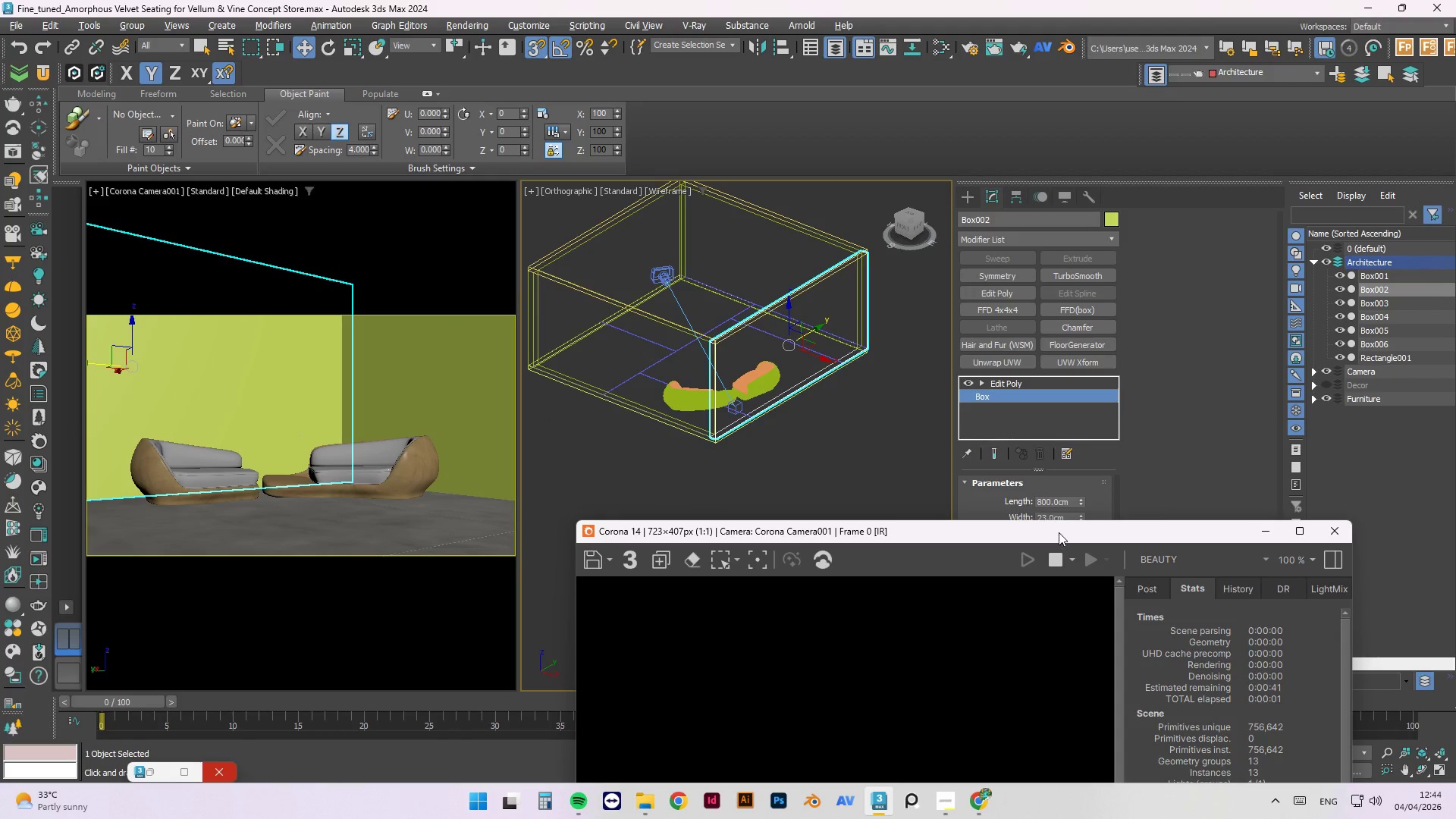 
left_click_drag(start_coordinate=[1059, 532], to_coordinate=[558, 702])
 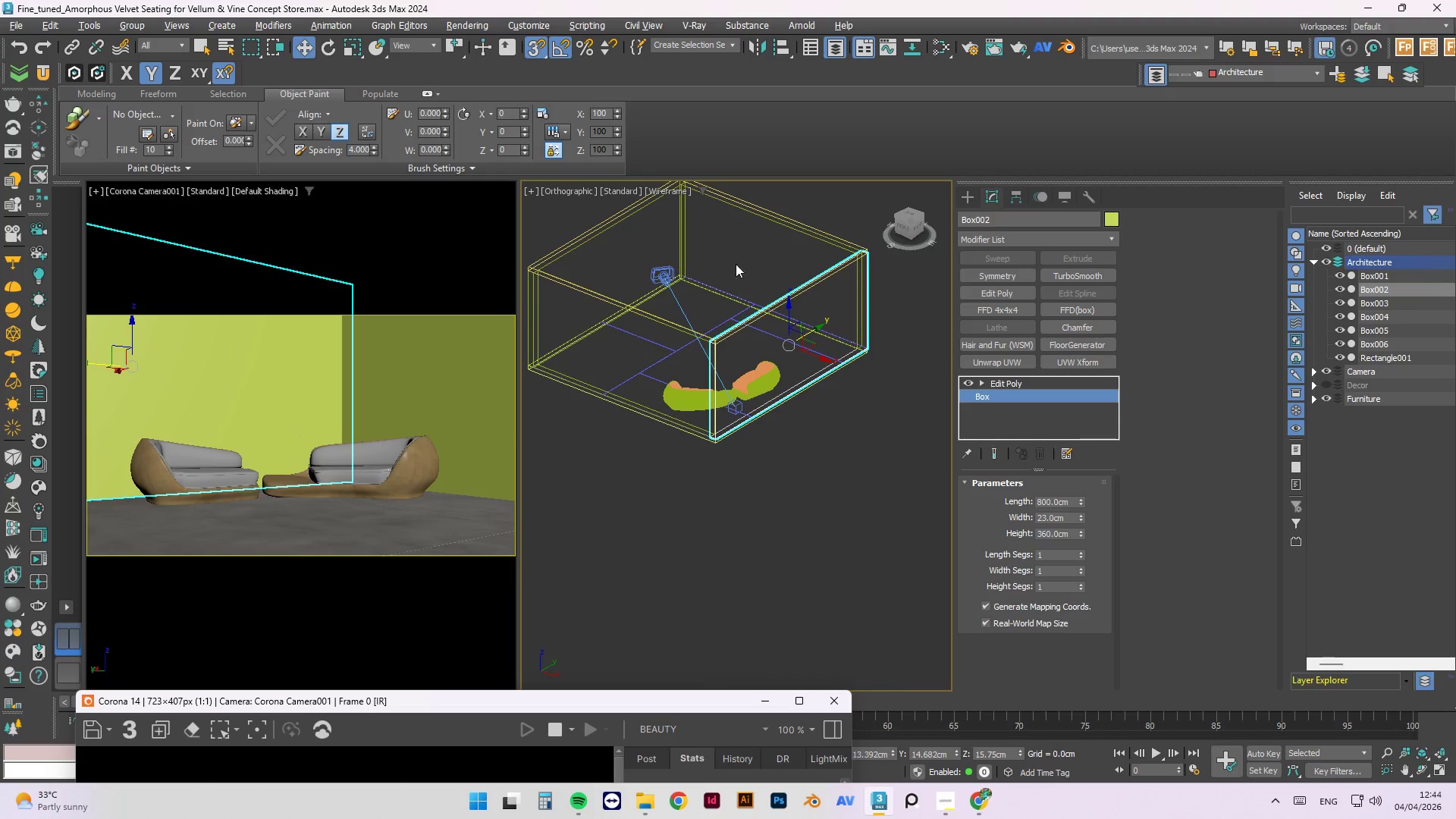 
left_click([691, 232])
 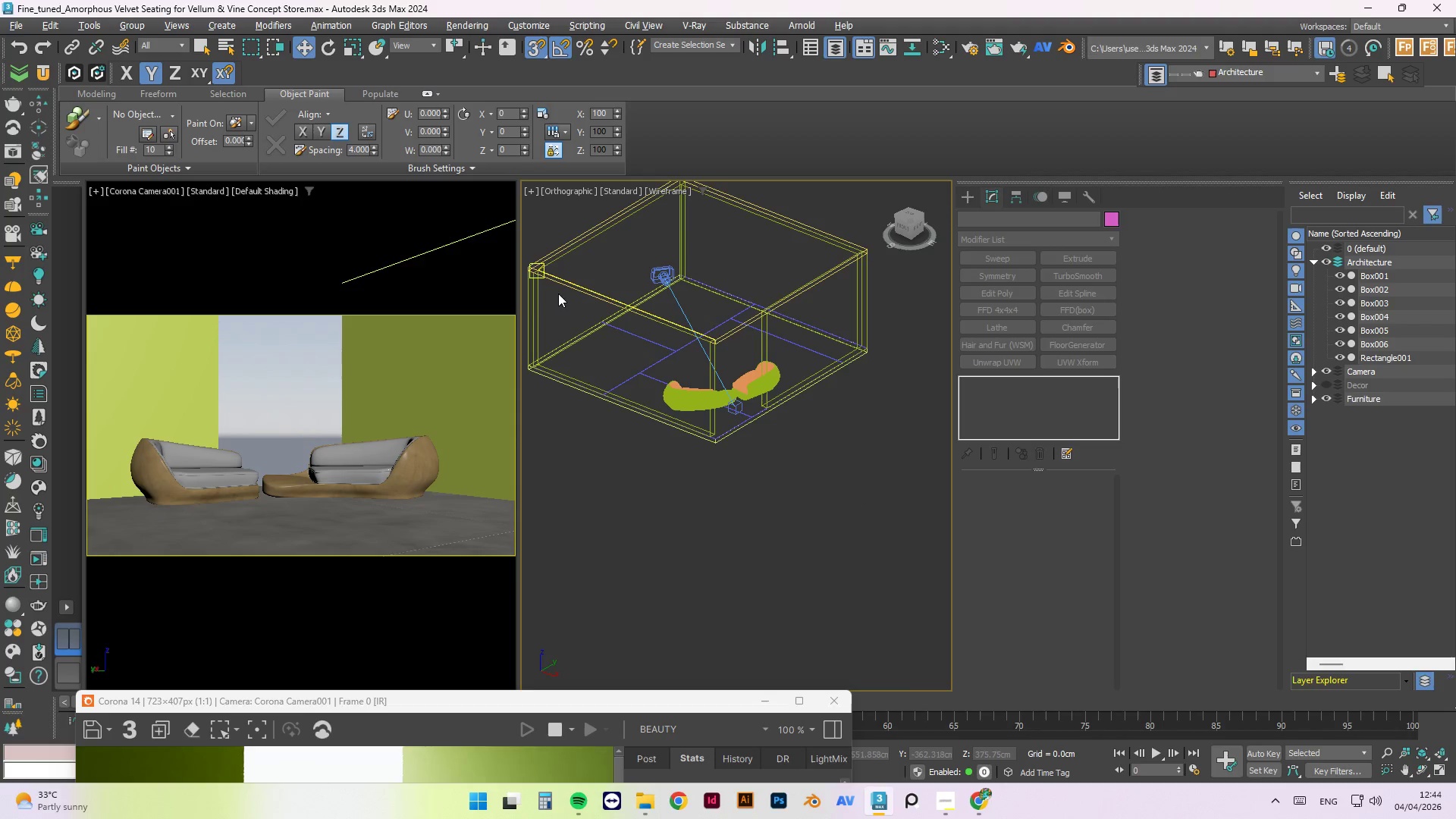 
scroll: coordinate [726, 282], scroll_direction: up, amount: 1.0
 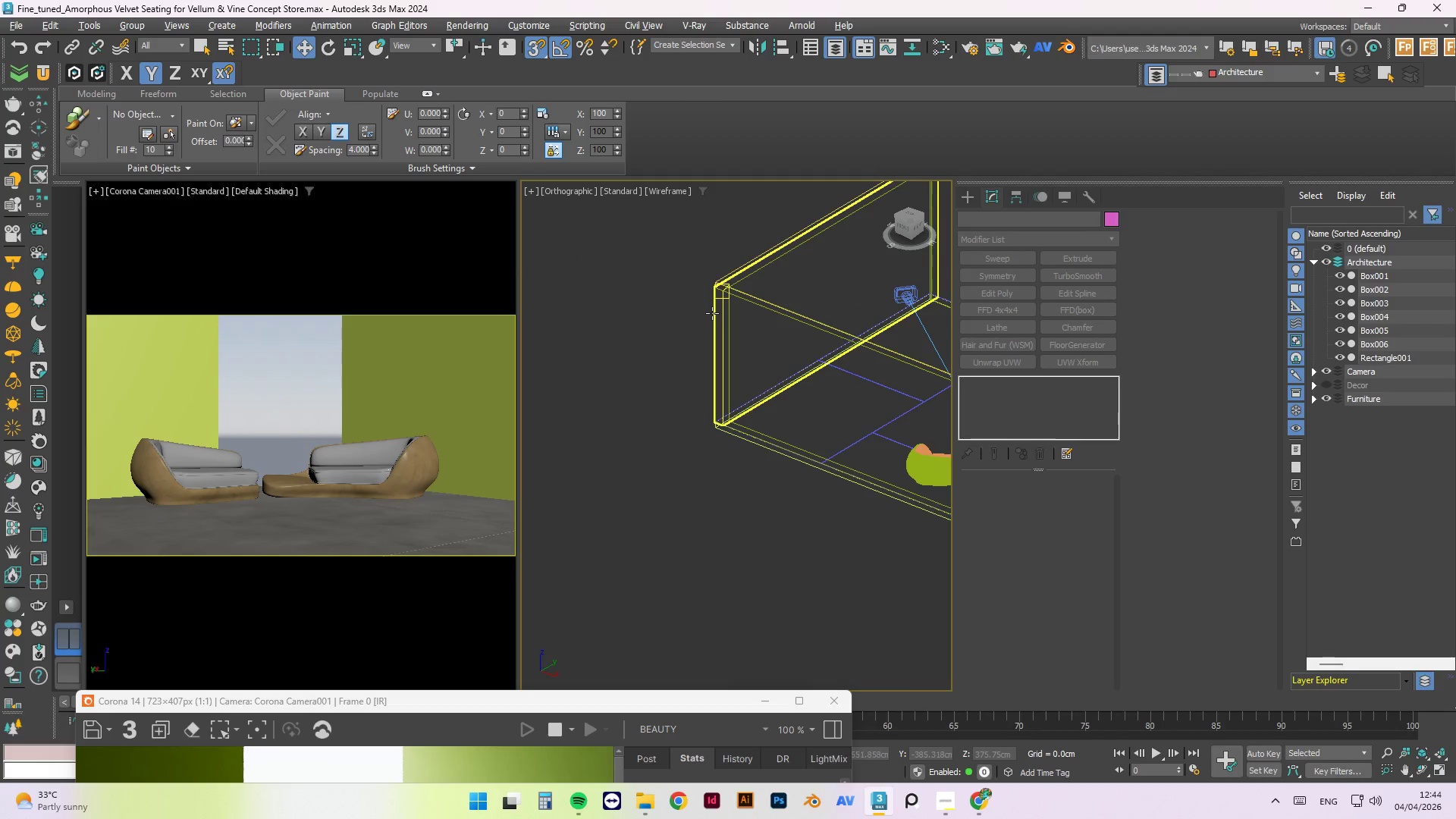 
left_click([712, 313])
 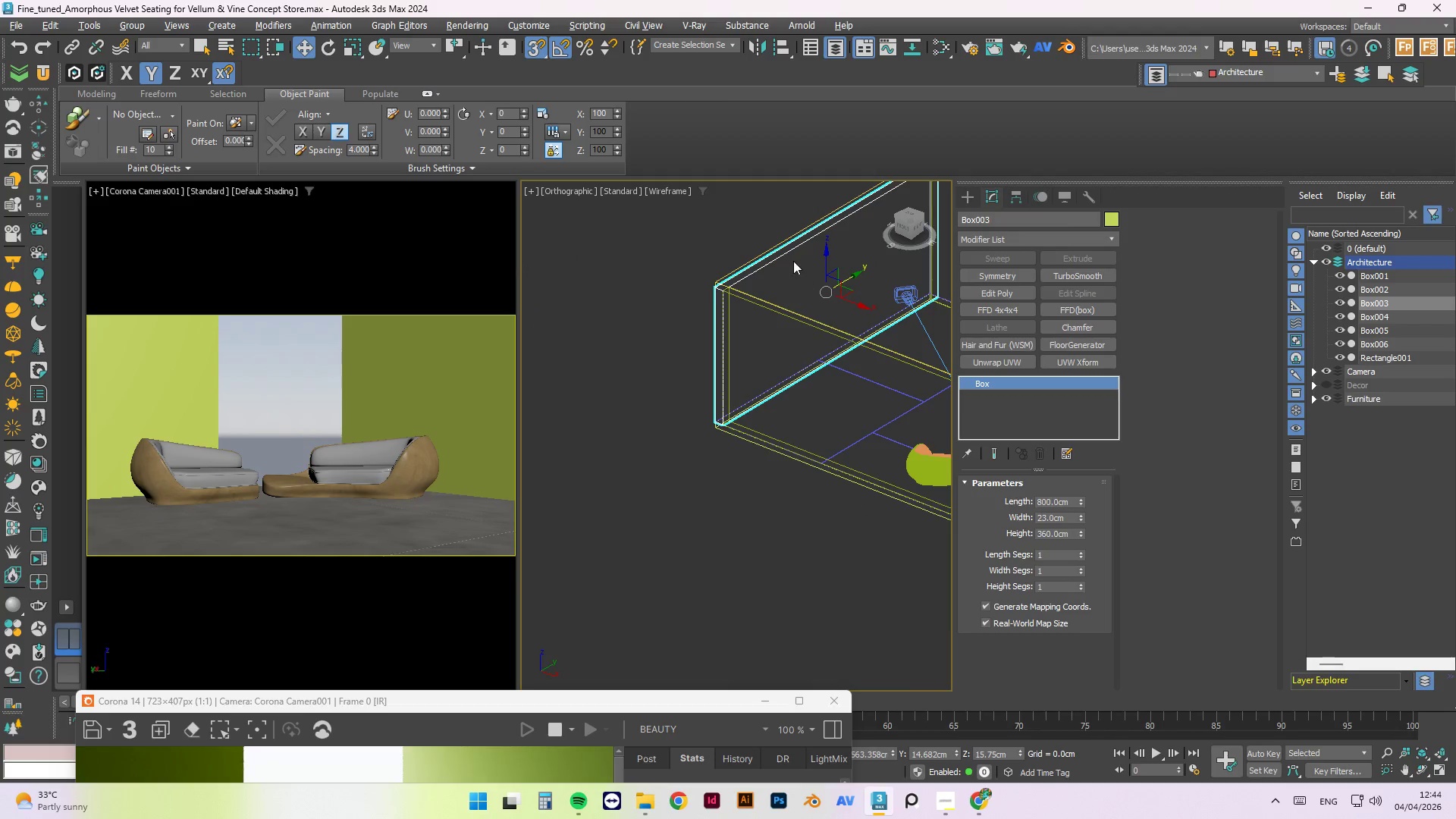 
hold_key(key=AltLeft, duration=0.52)
 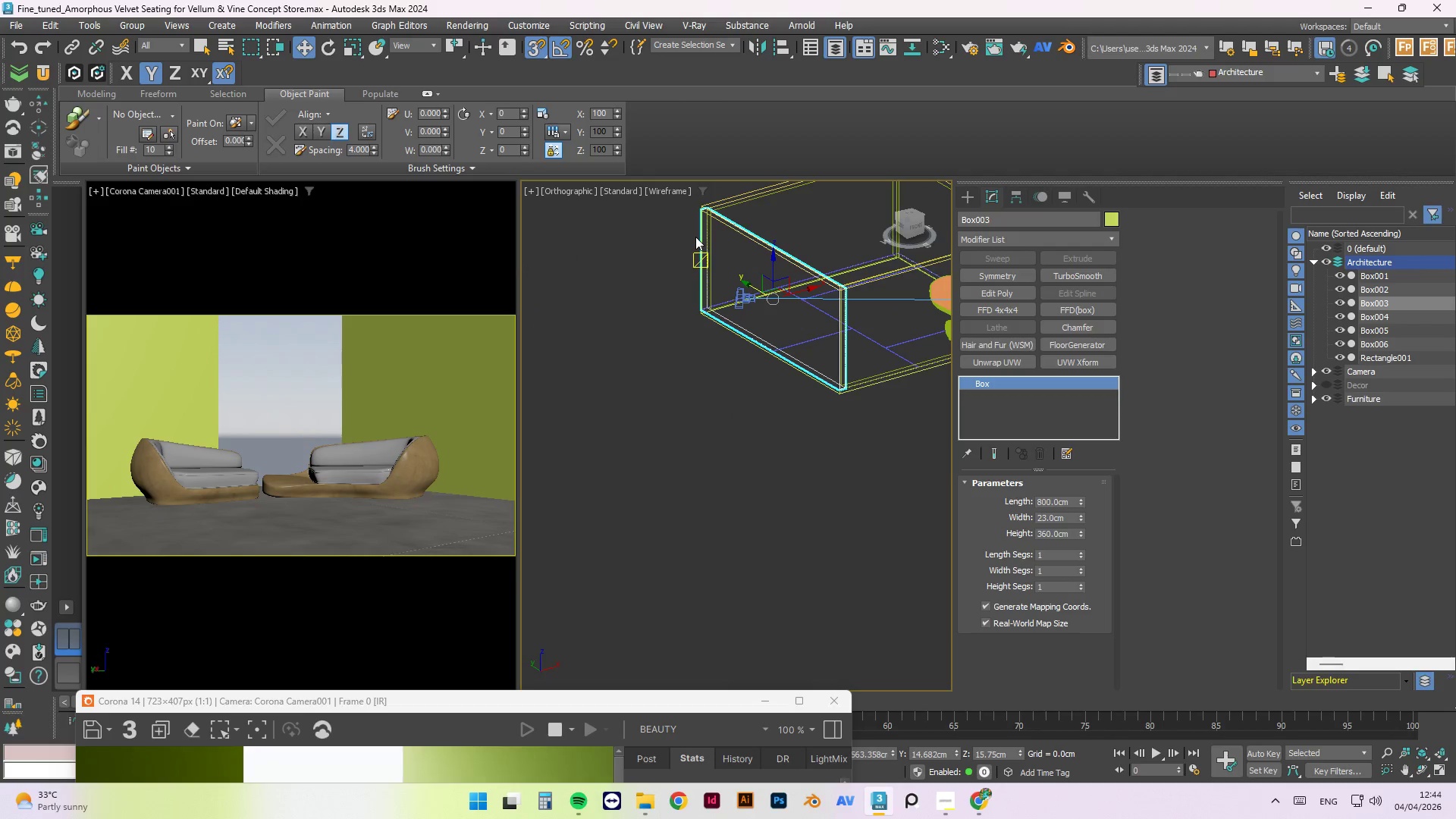 
scroll: coordinate [645, 315], scroll_direction: down, amount: 1.0
 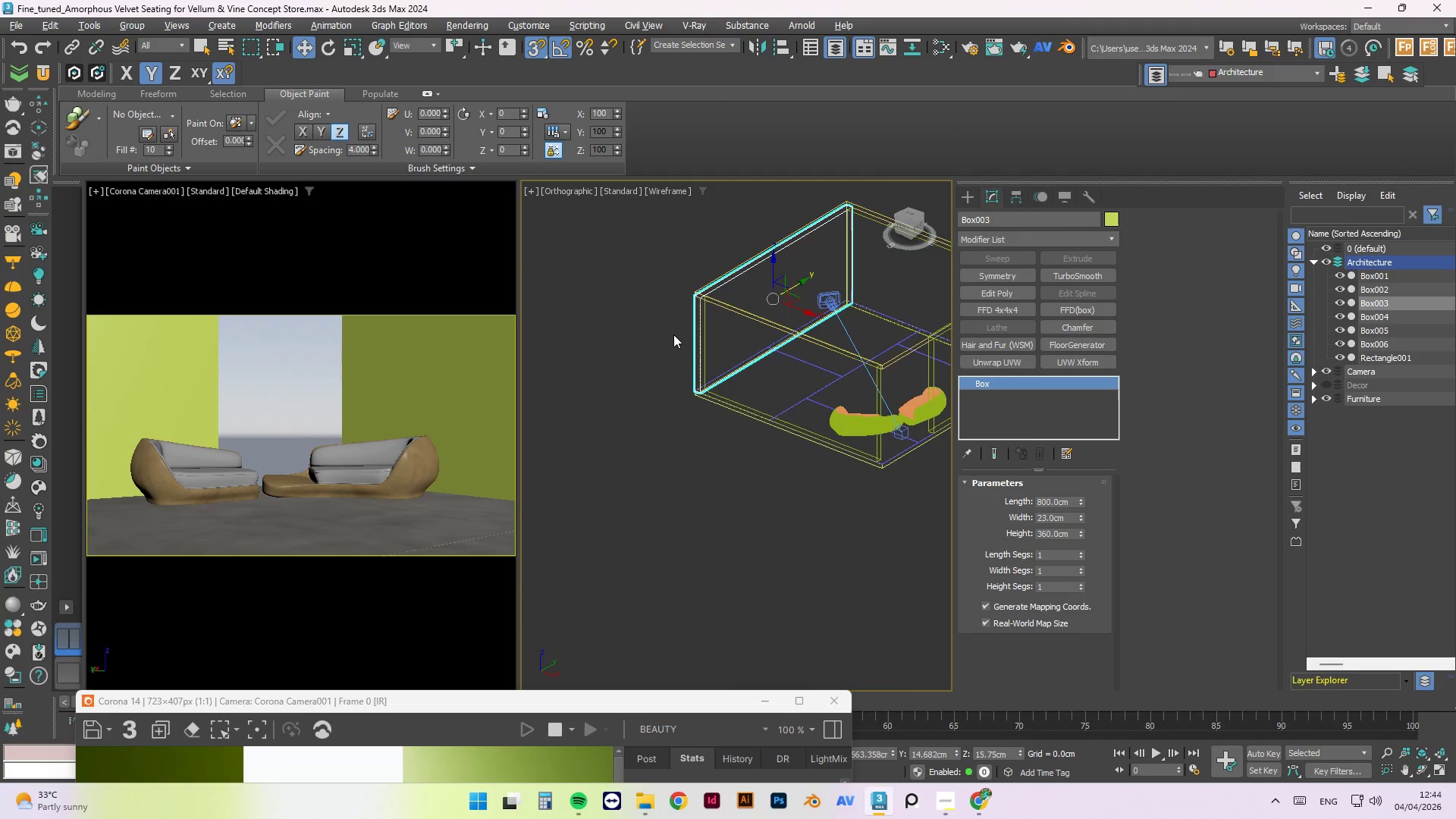 
left_click([696, 237])
 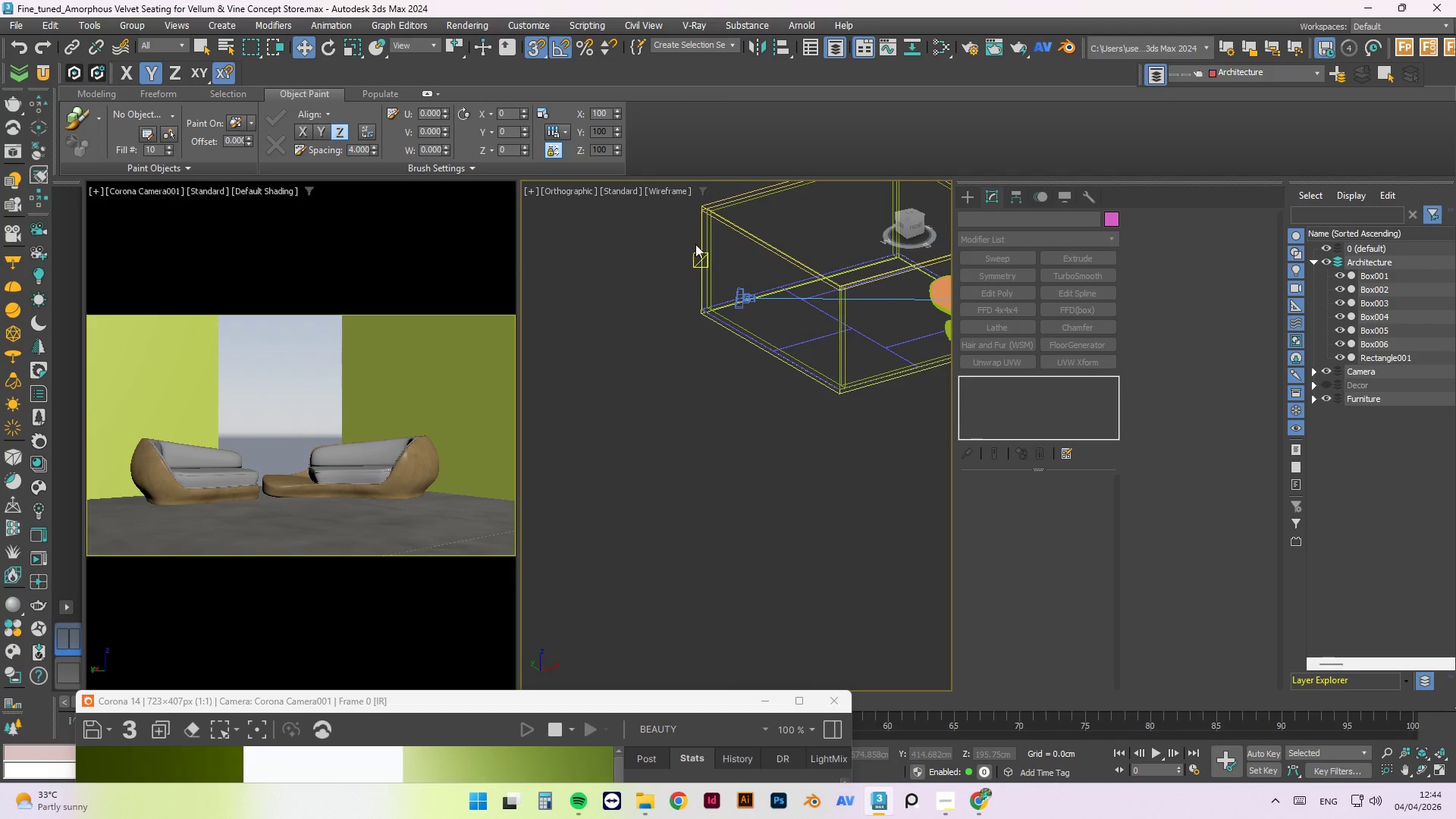 
left_click([702, 244])
 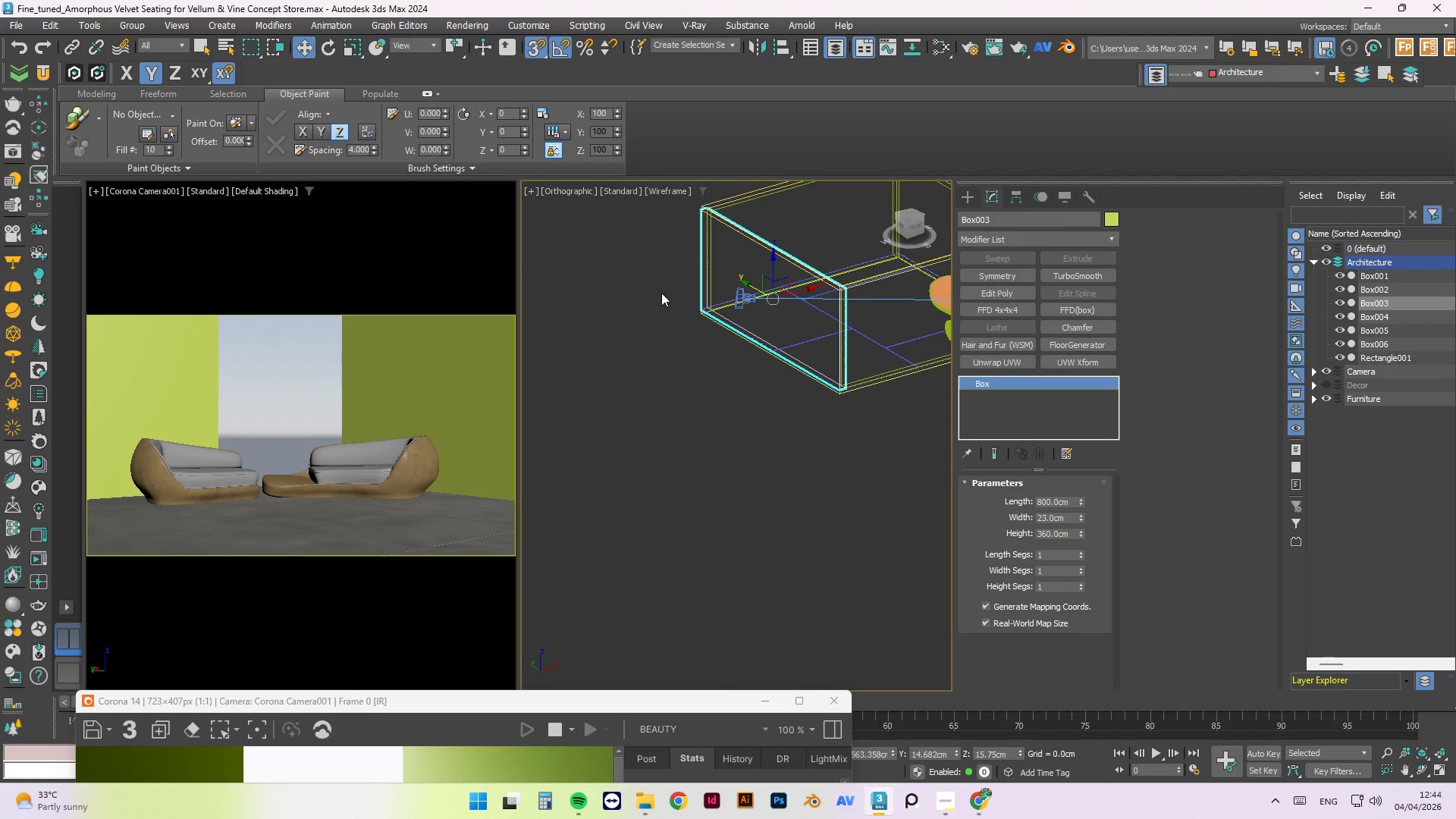 
hold_key(key=AltLeft, duration=1.42)
 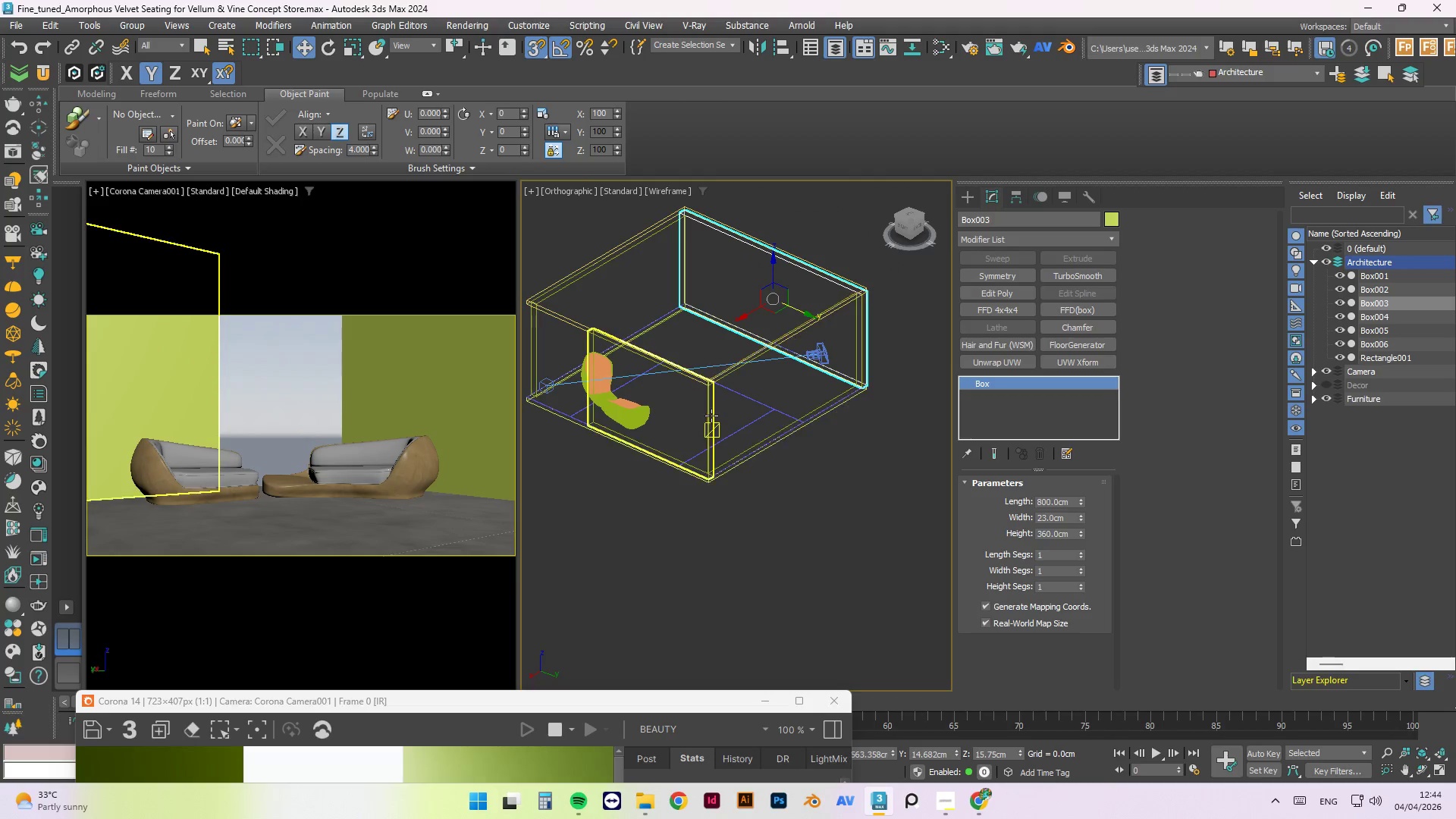 
left_click([715, 416])
 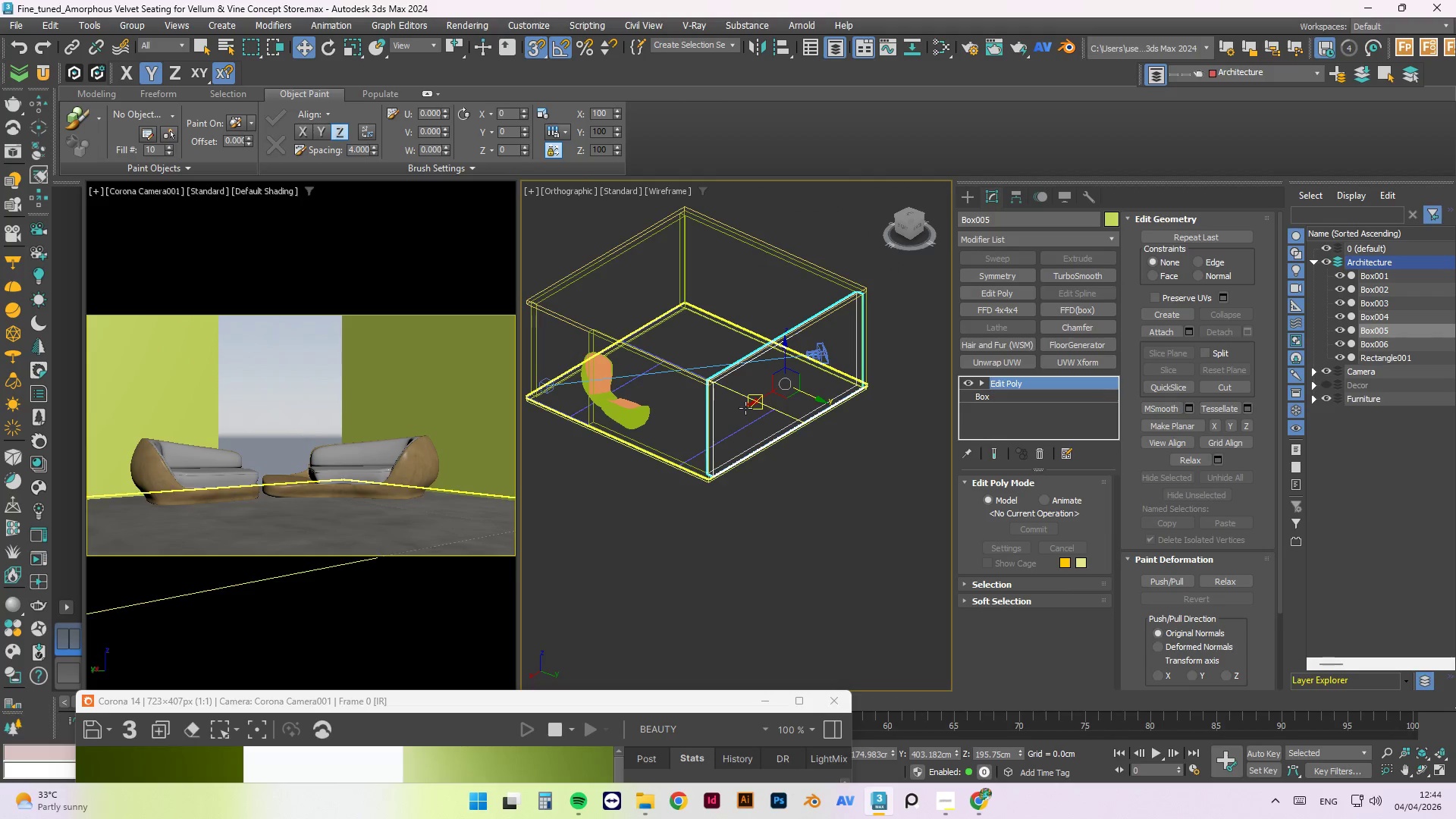 
left_click([991, 397])
 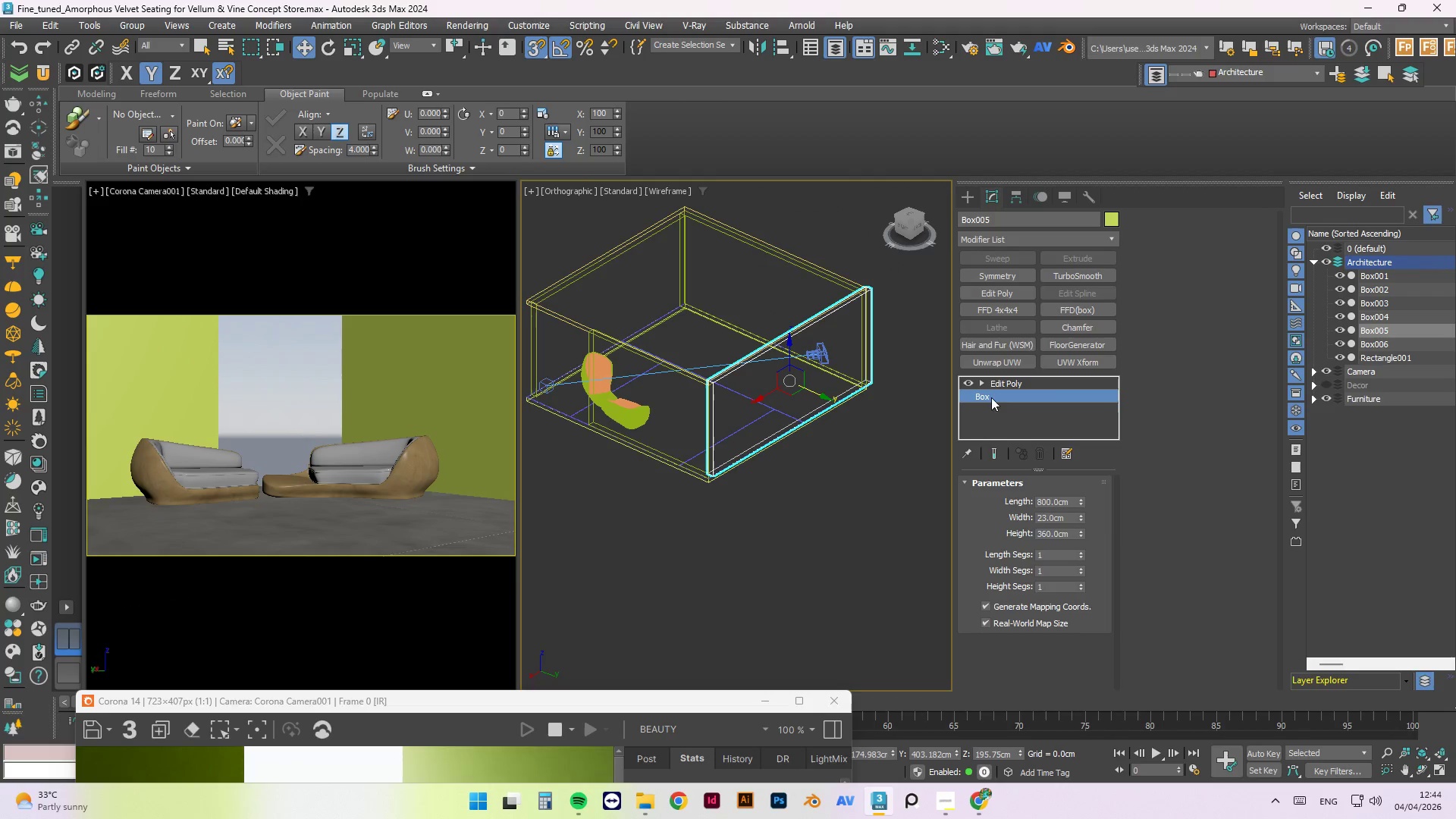 
left_click([765, 495])
 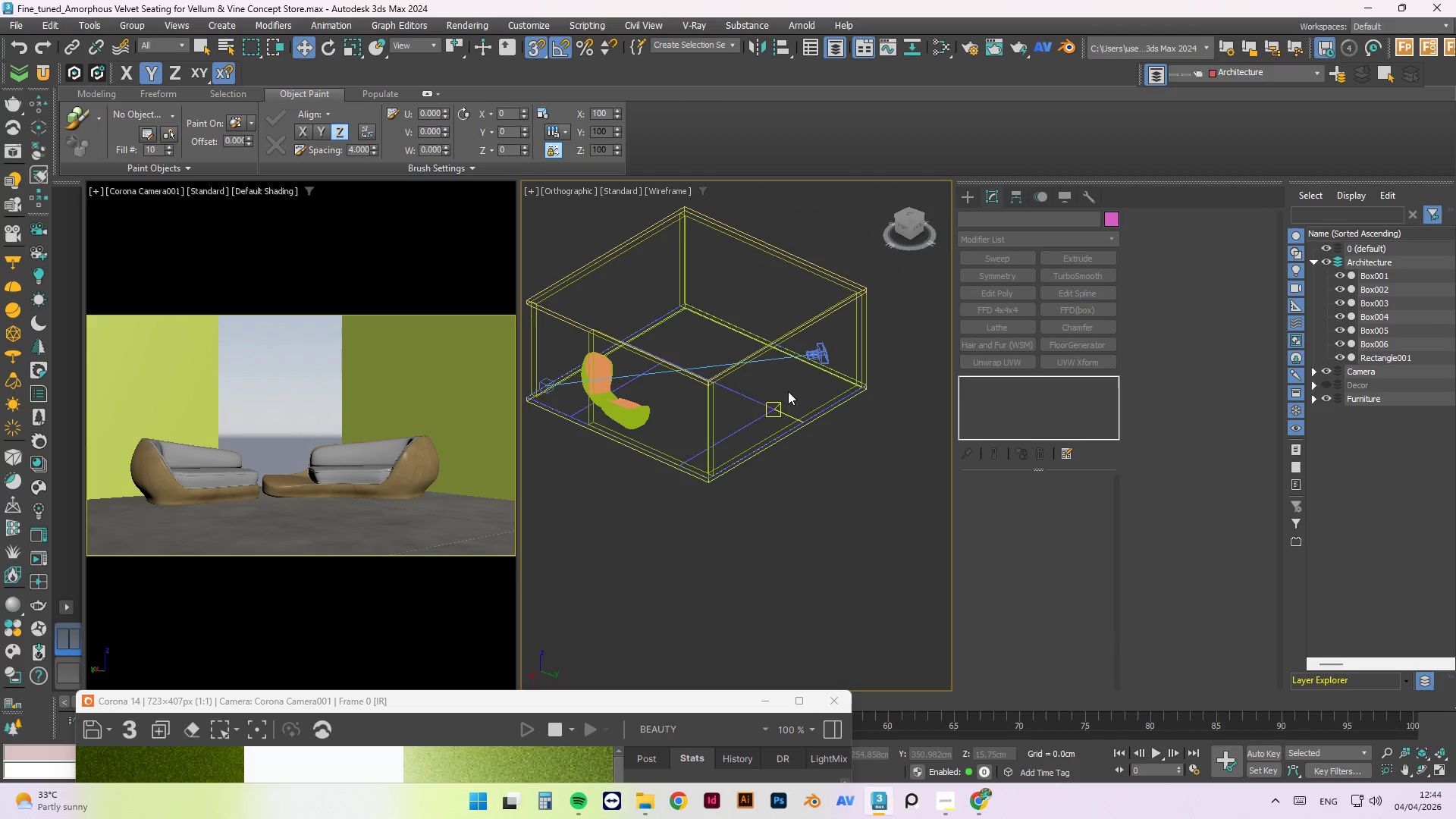 
hold_key(key=AltLeft, duration=0.77)
 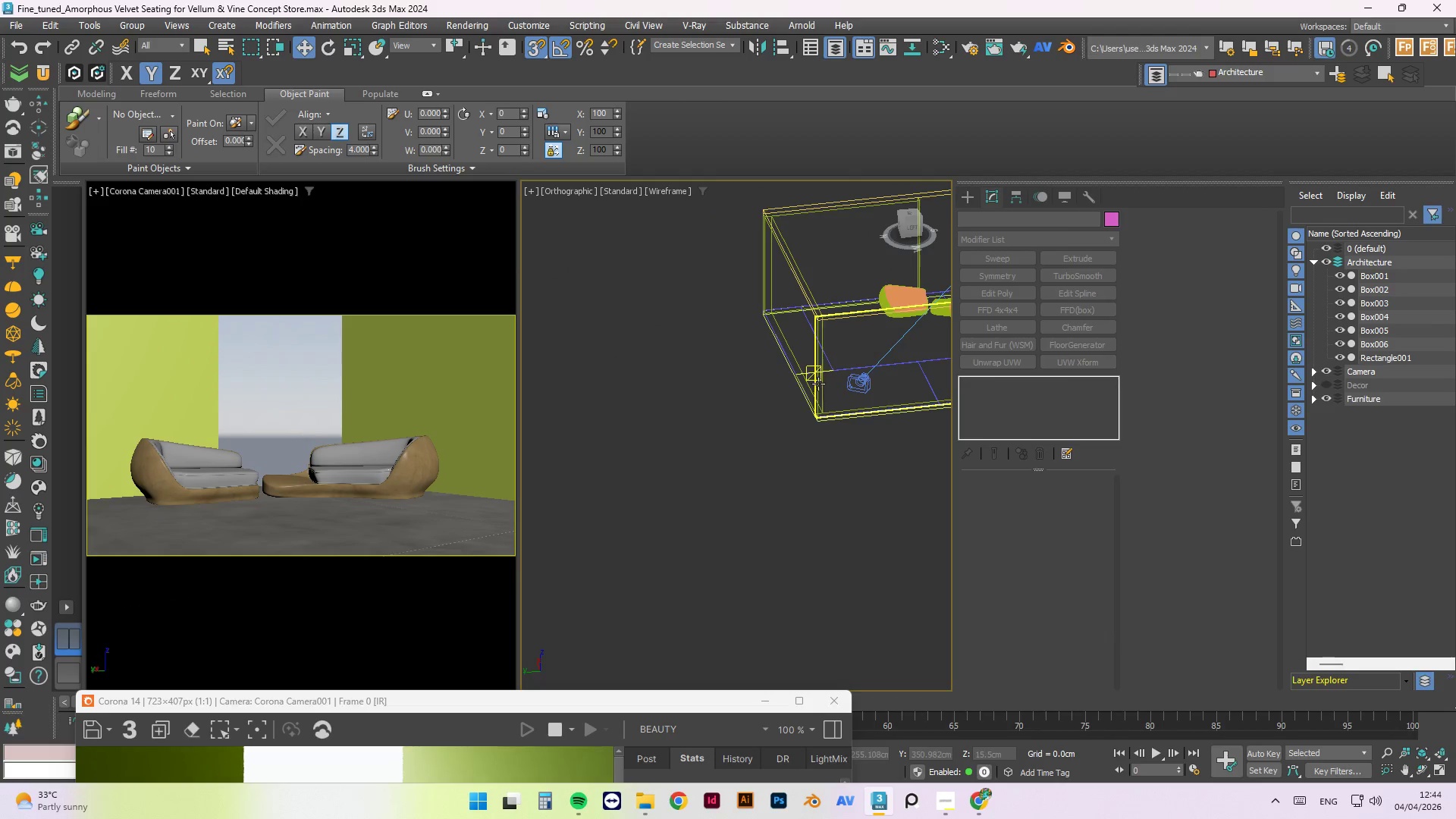 
scroll: coordinate [829, 394], scroll_direction: none, amount: 0.0
 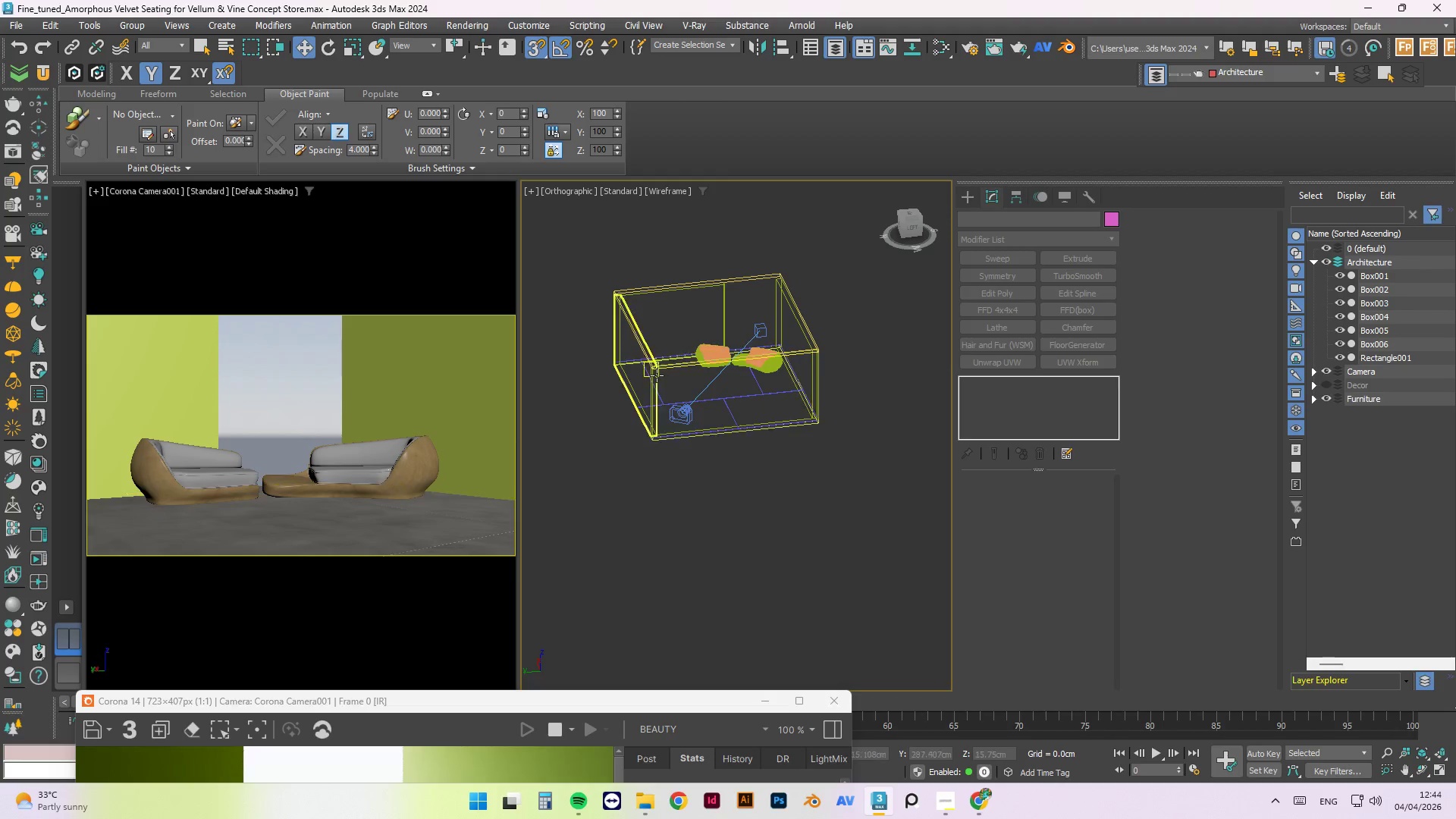 
left_click([653, 375])
 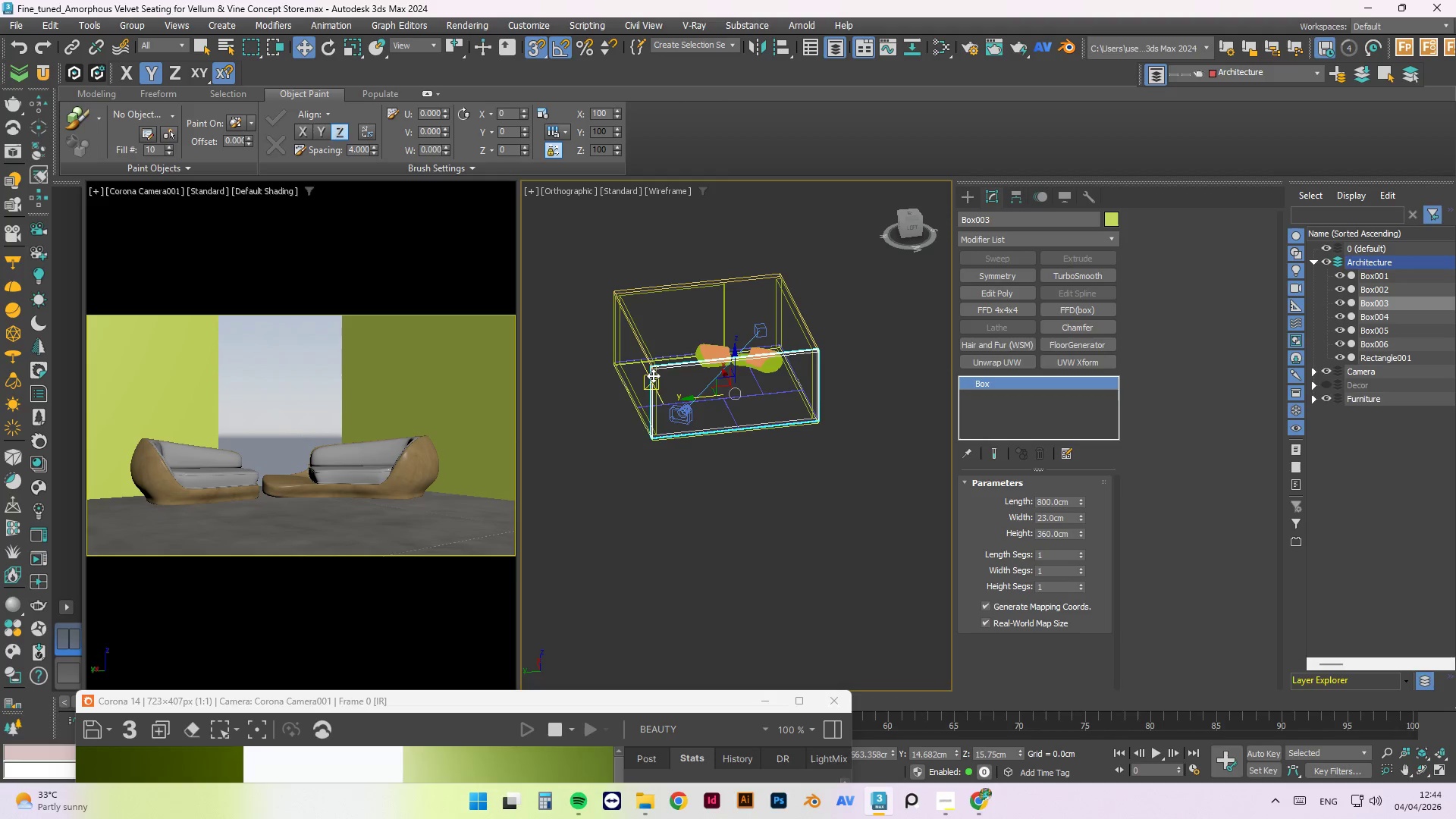 
key(Alt+1)
 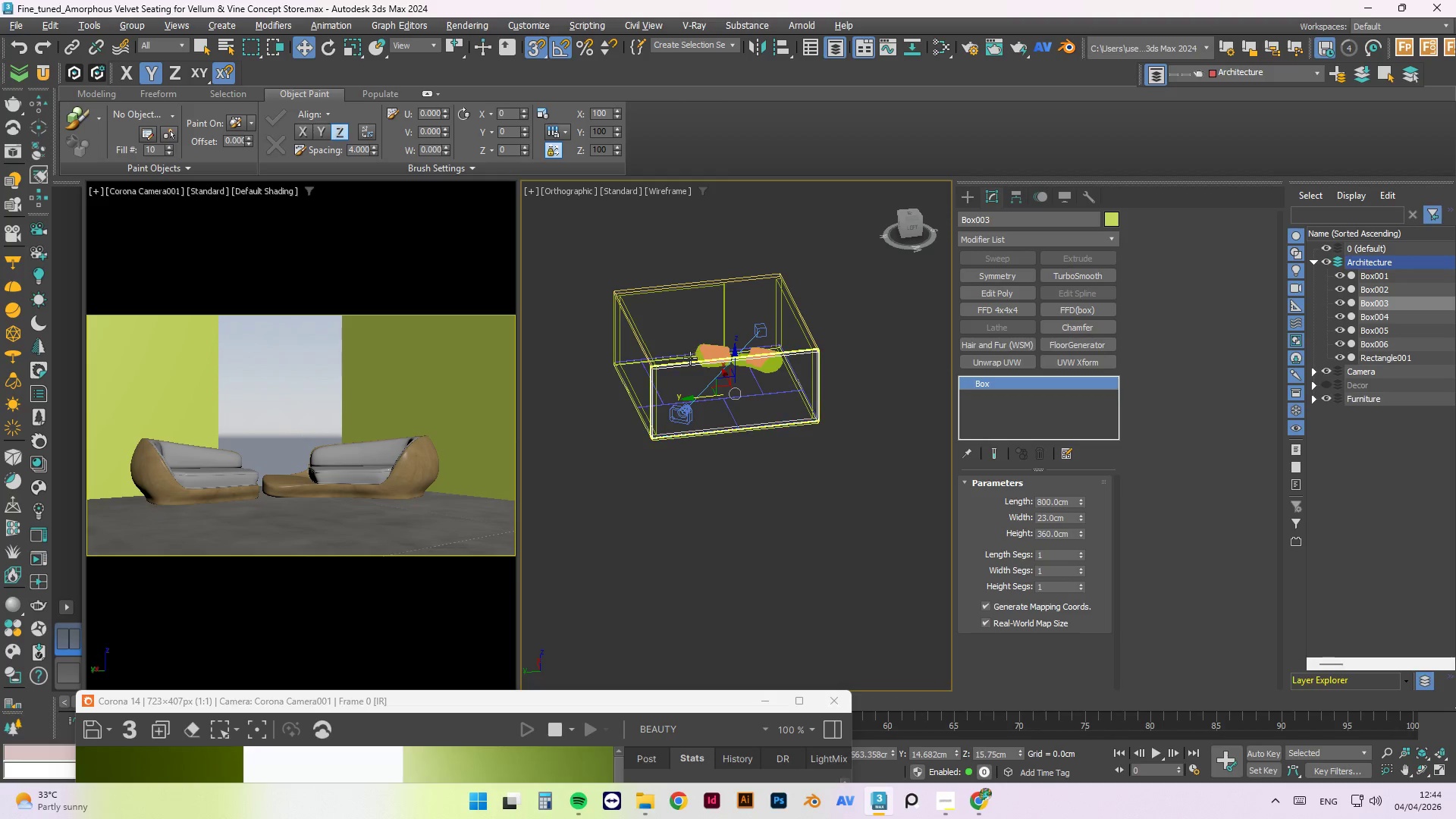 
scroll: coordinate [670, 374], scroll_direction: up, amount: 3.0
 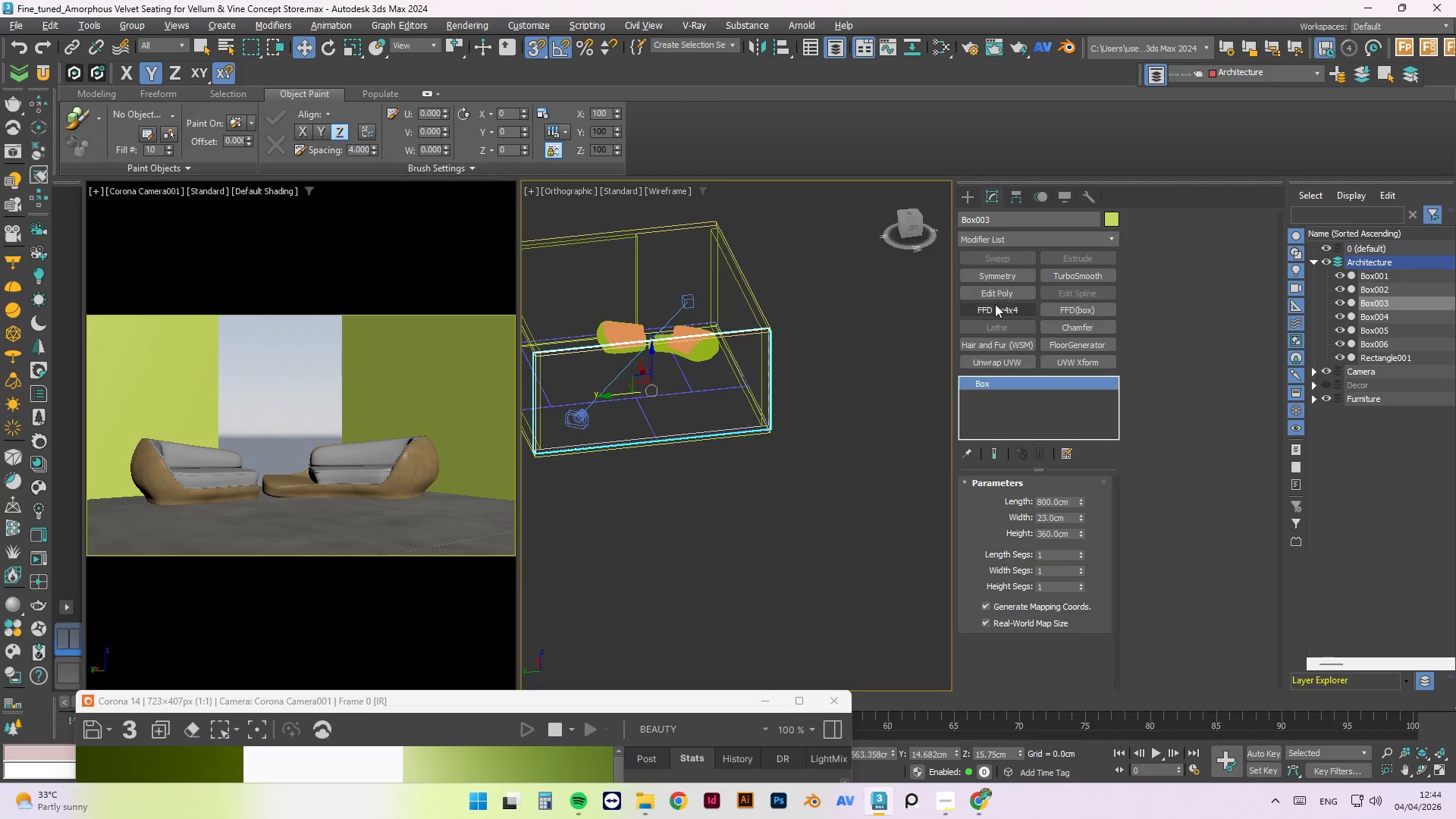 
left_click([999, 290])
 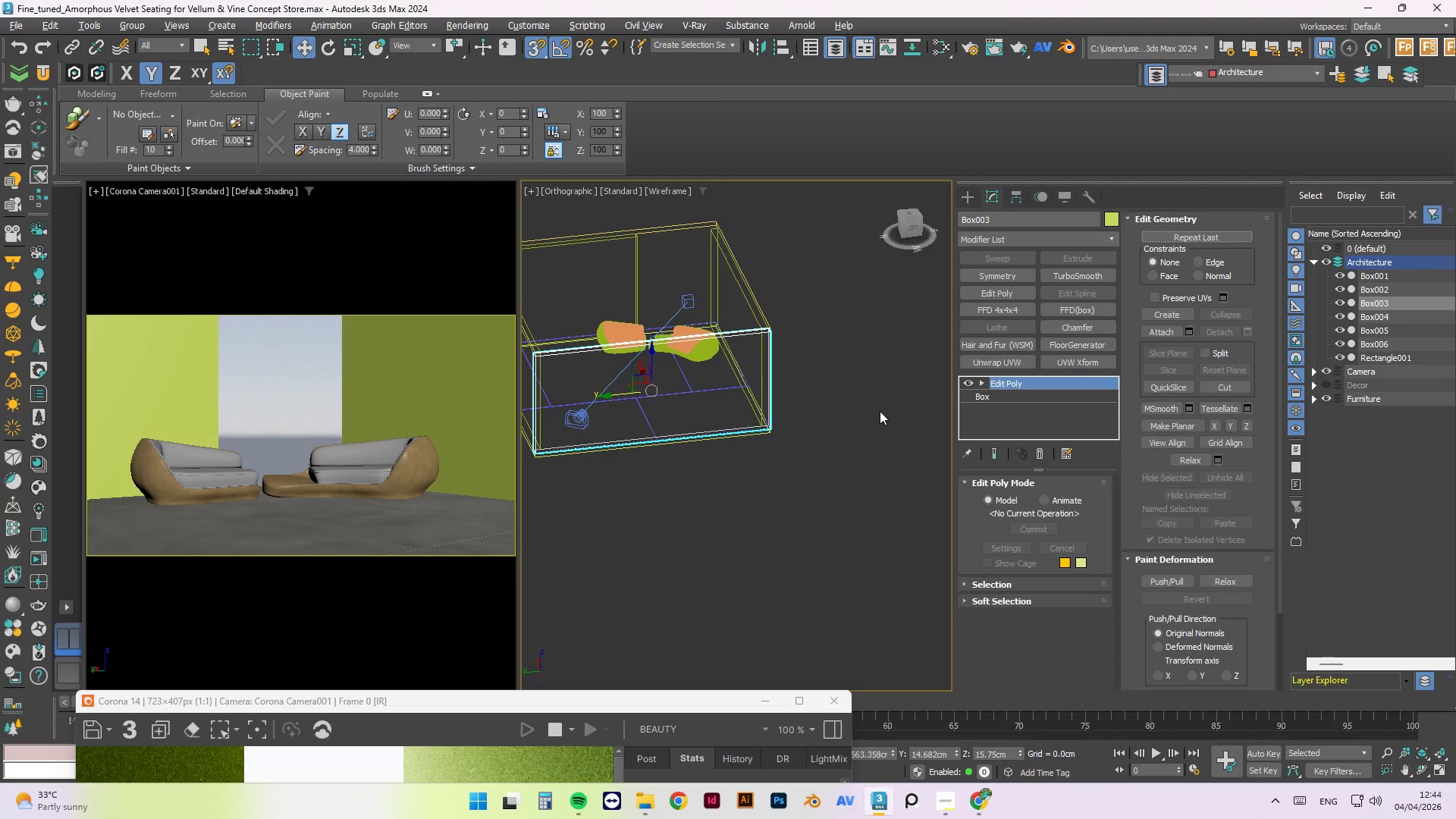 
scroll: coordinate [690, 391], scroll_direction: up, amount: 1.0
 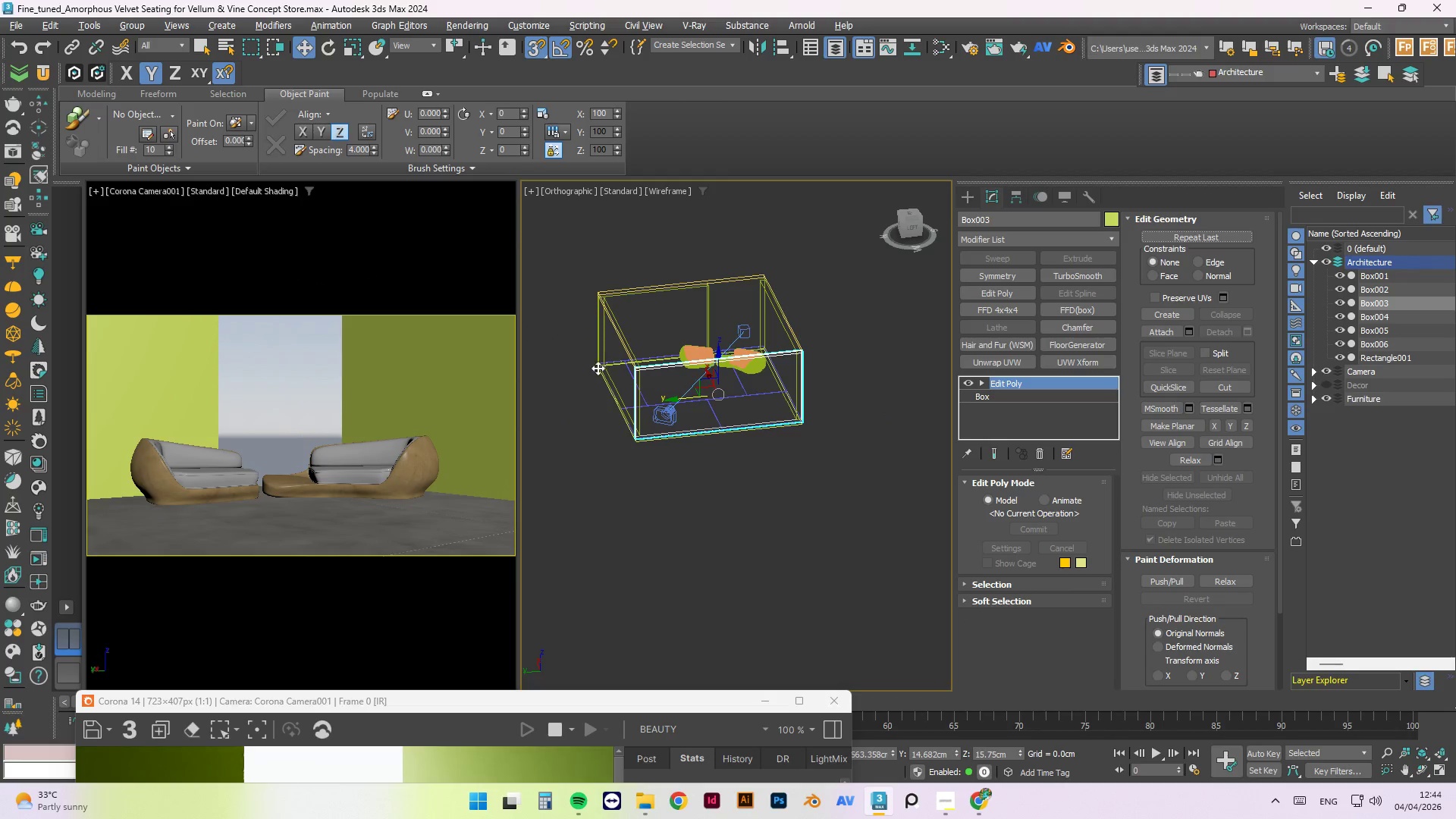 
key(Alt+1)
 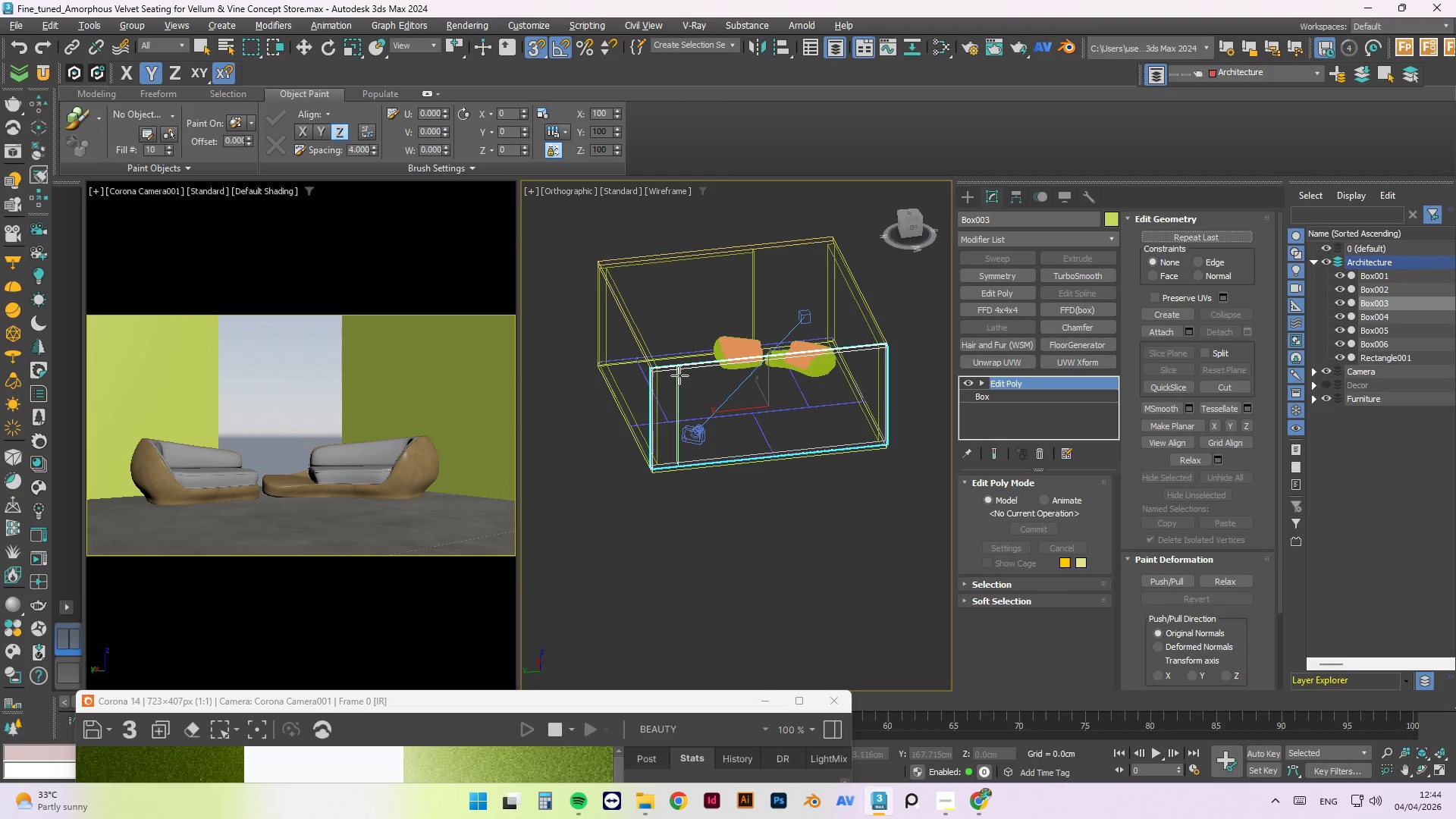 
scroll: coordinate [679, 376], scroll_direction: up, amount: 2.0
 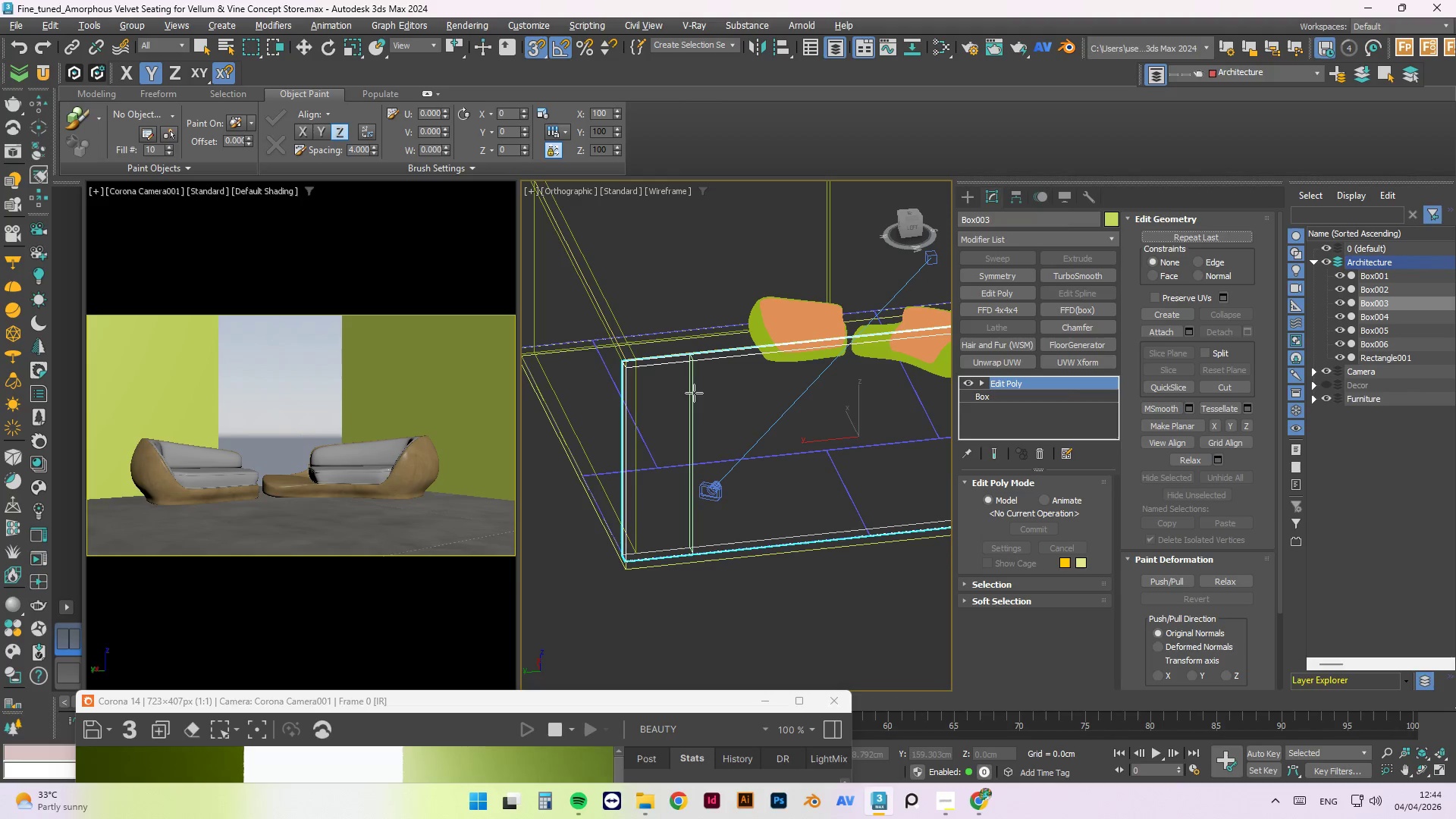 
left_click([694, 393])
 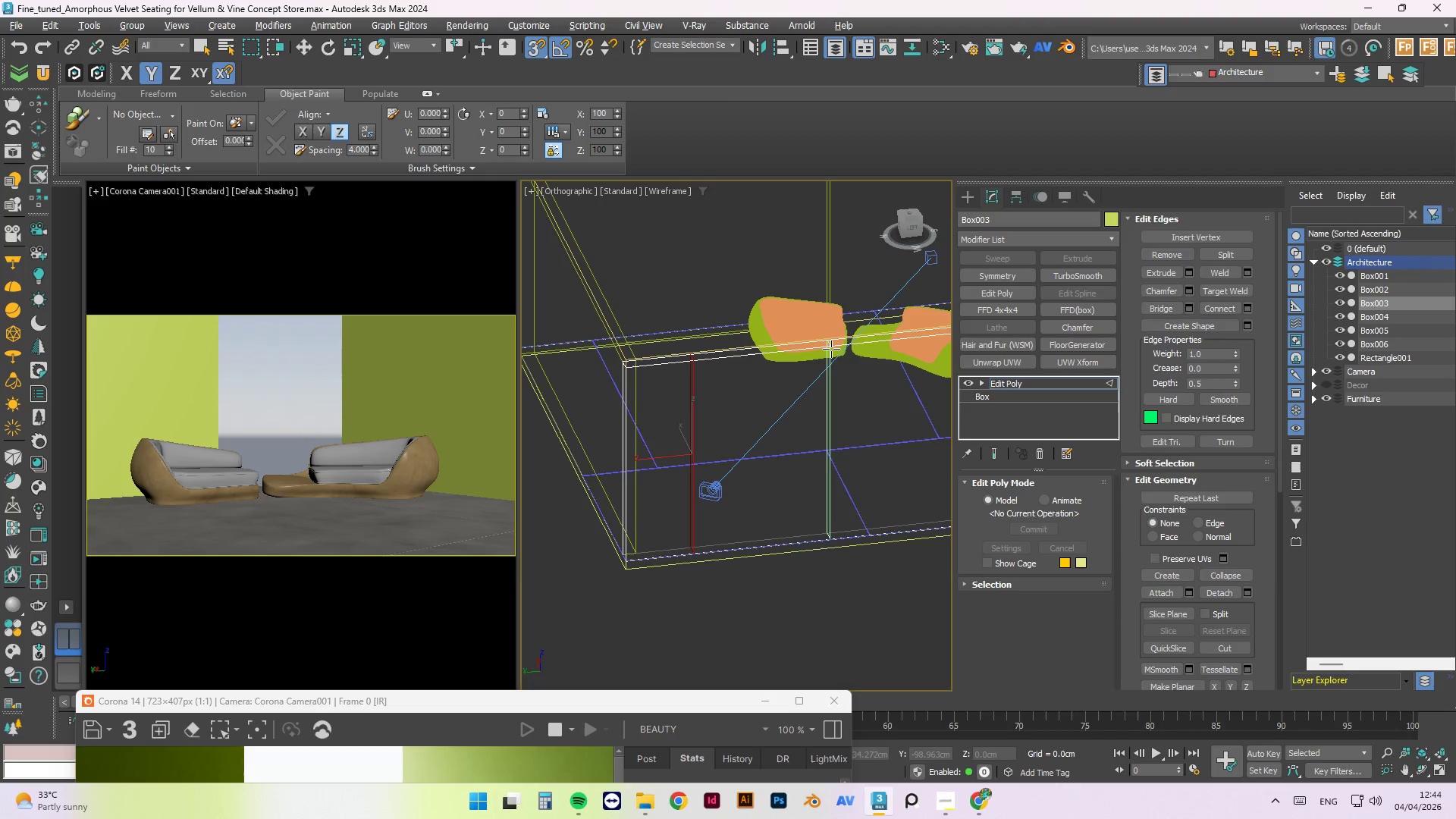 
left_click([831, 349])
 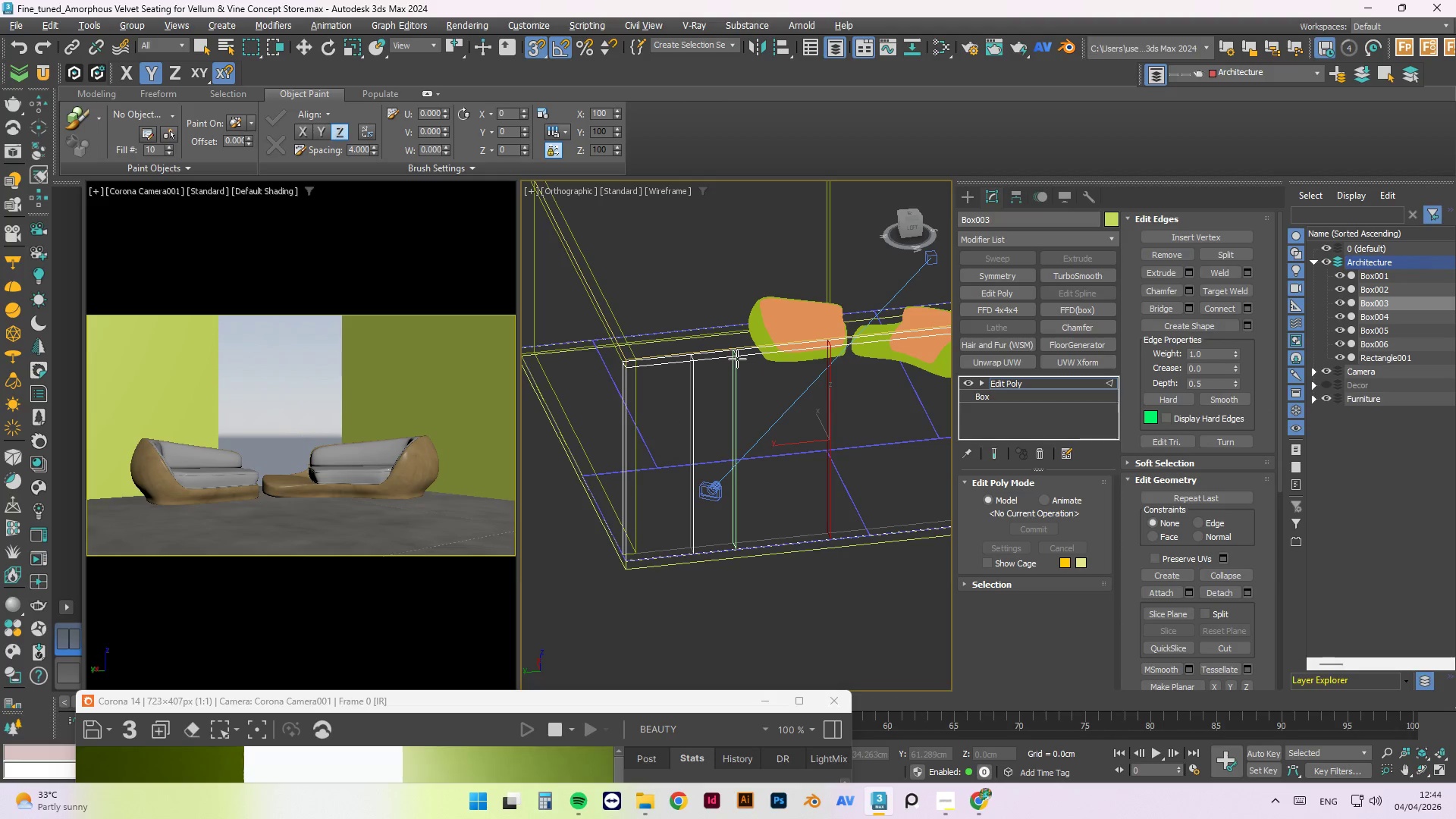 
scroll: coordinate [862, 337], scroll_direction: down, amount: 1.0
 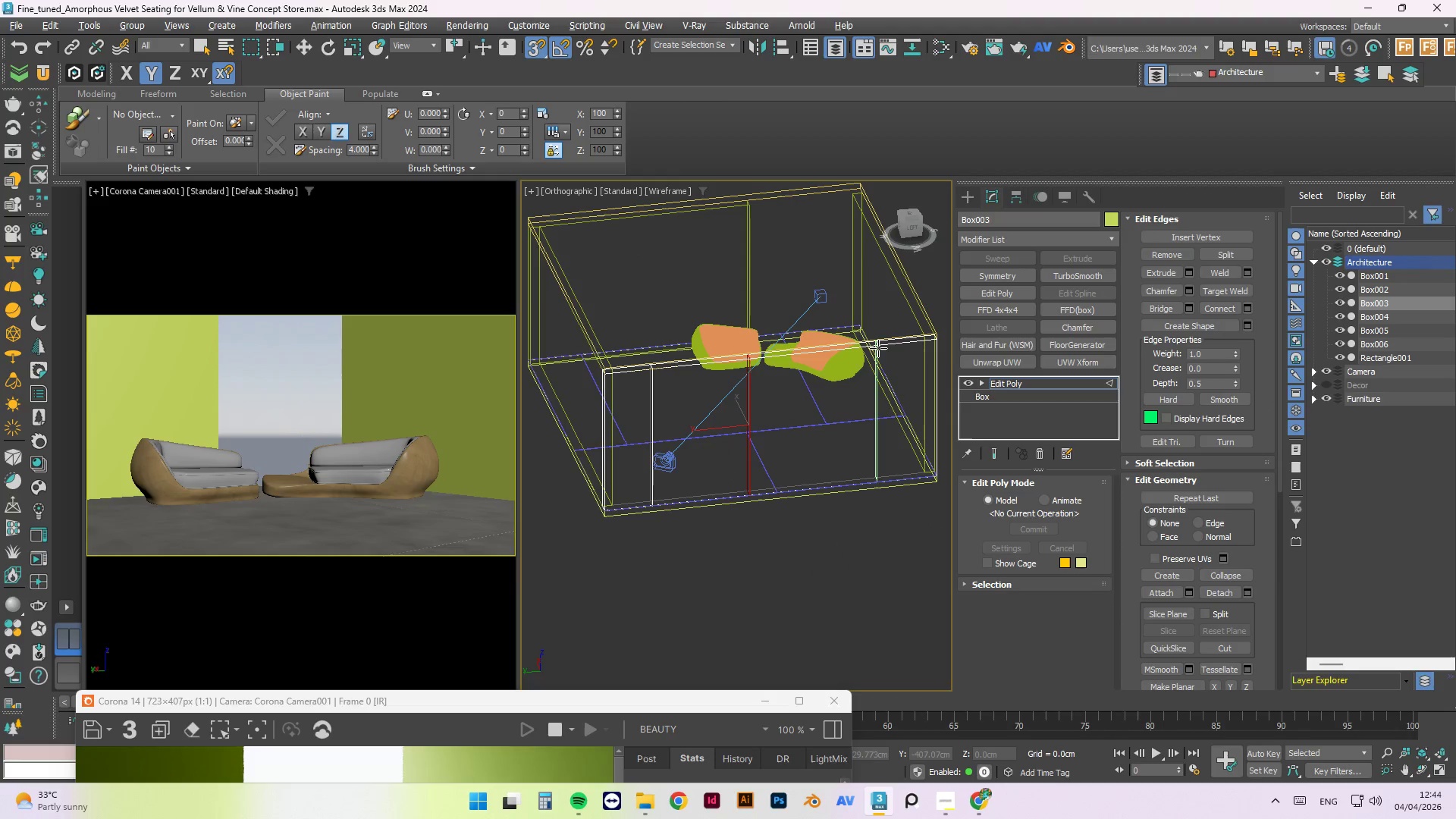 
left_click([878, 348])
 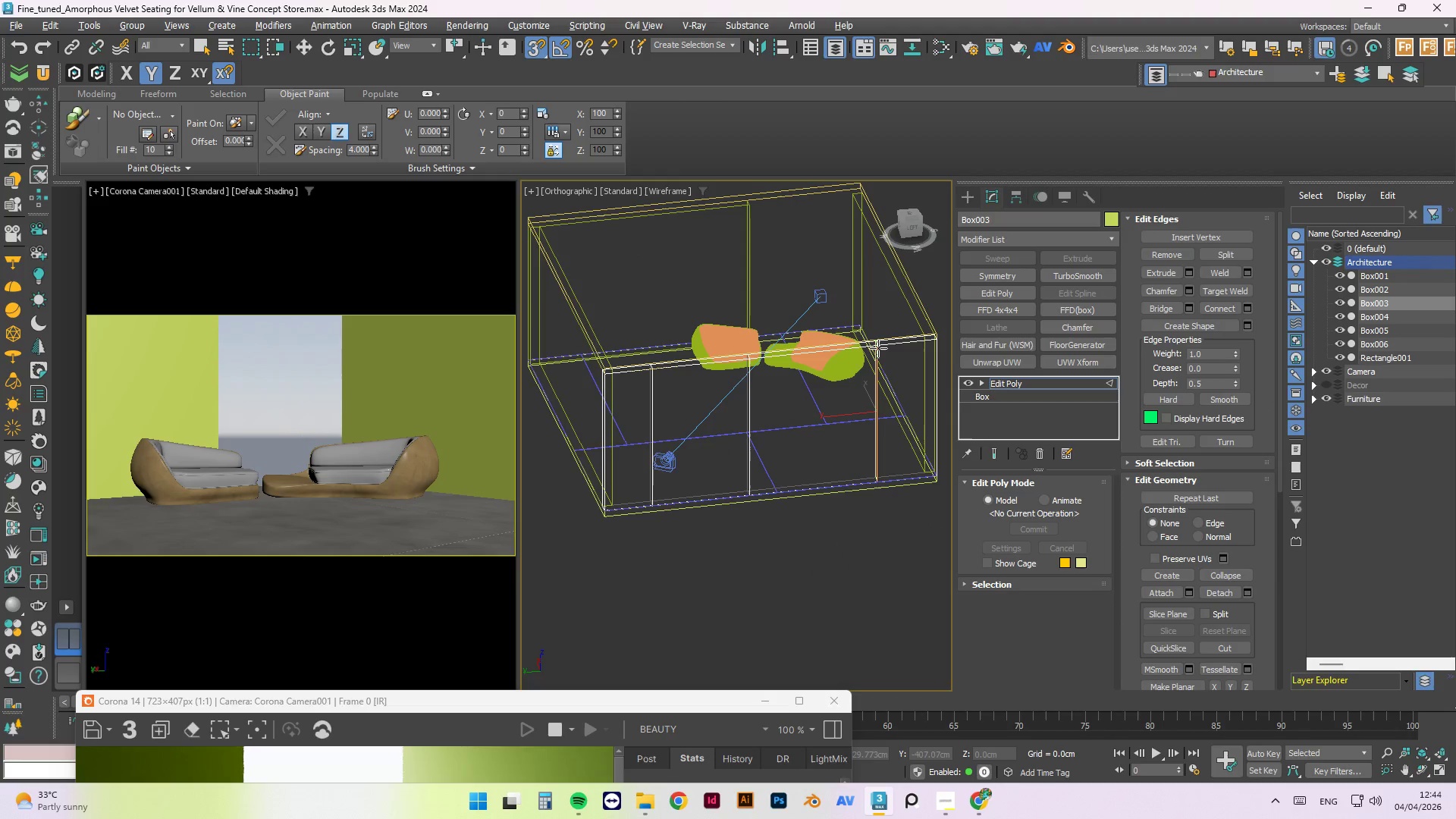 
key(Alt+AltLeft)
 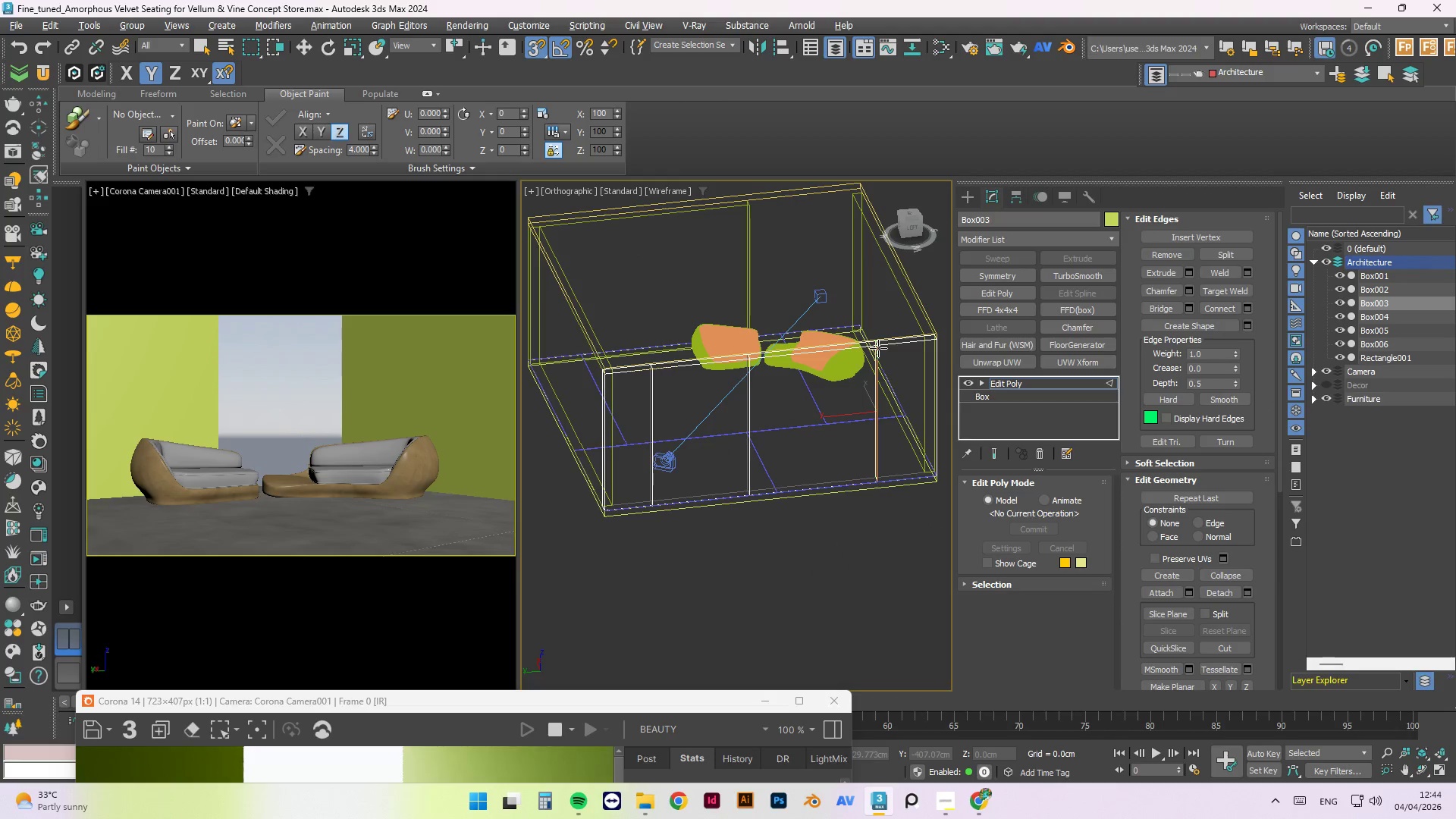 
key(Alt+1)
 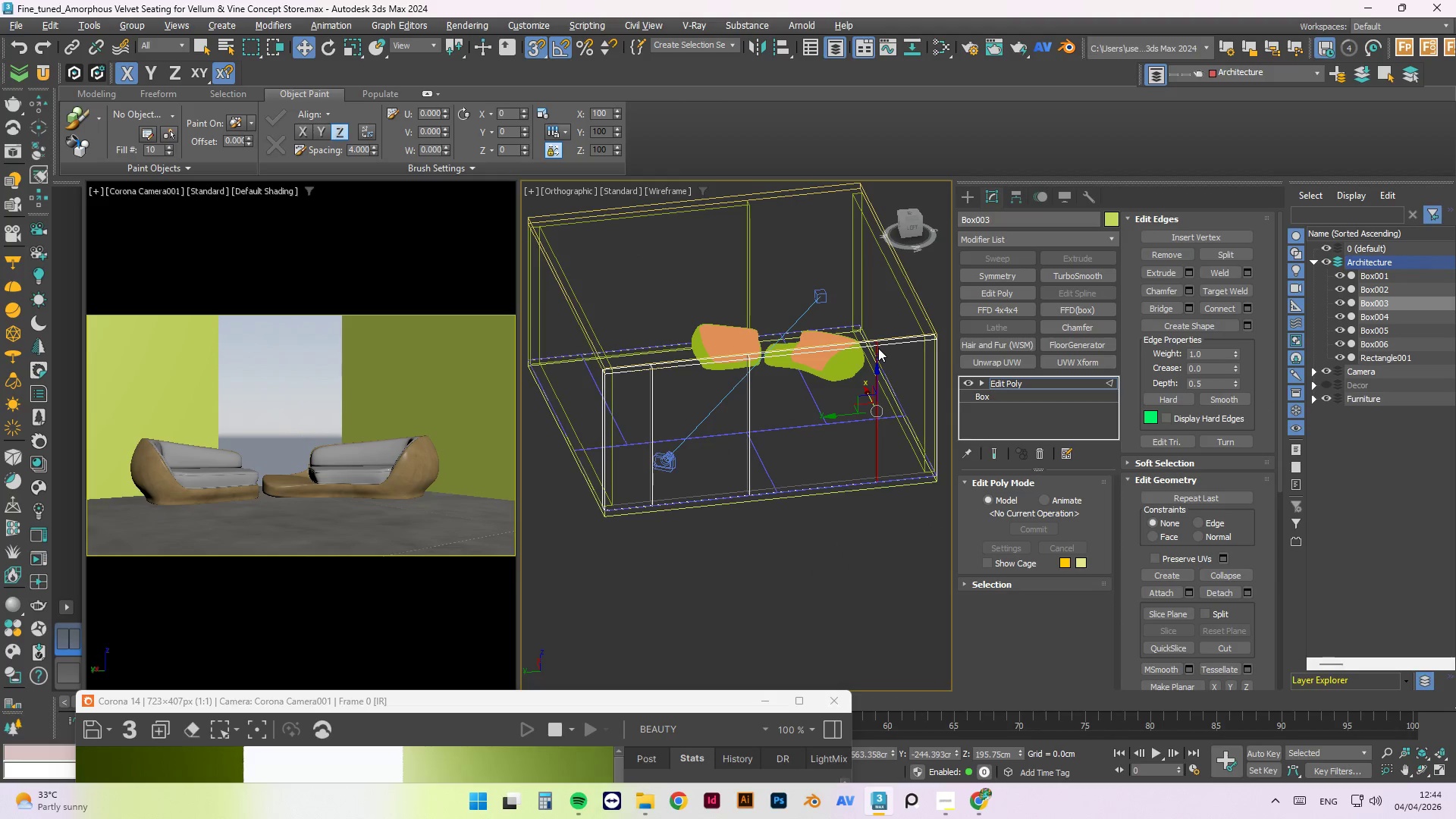 
key(4)
 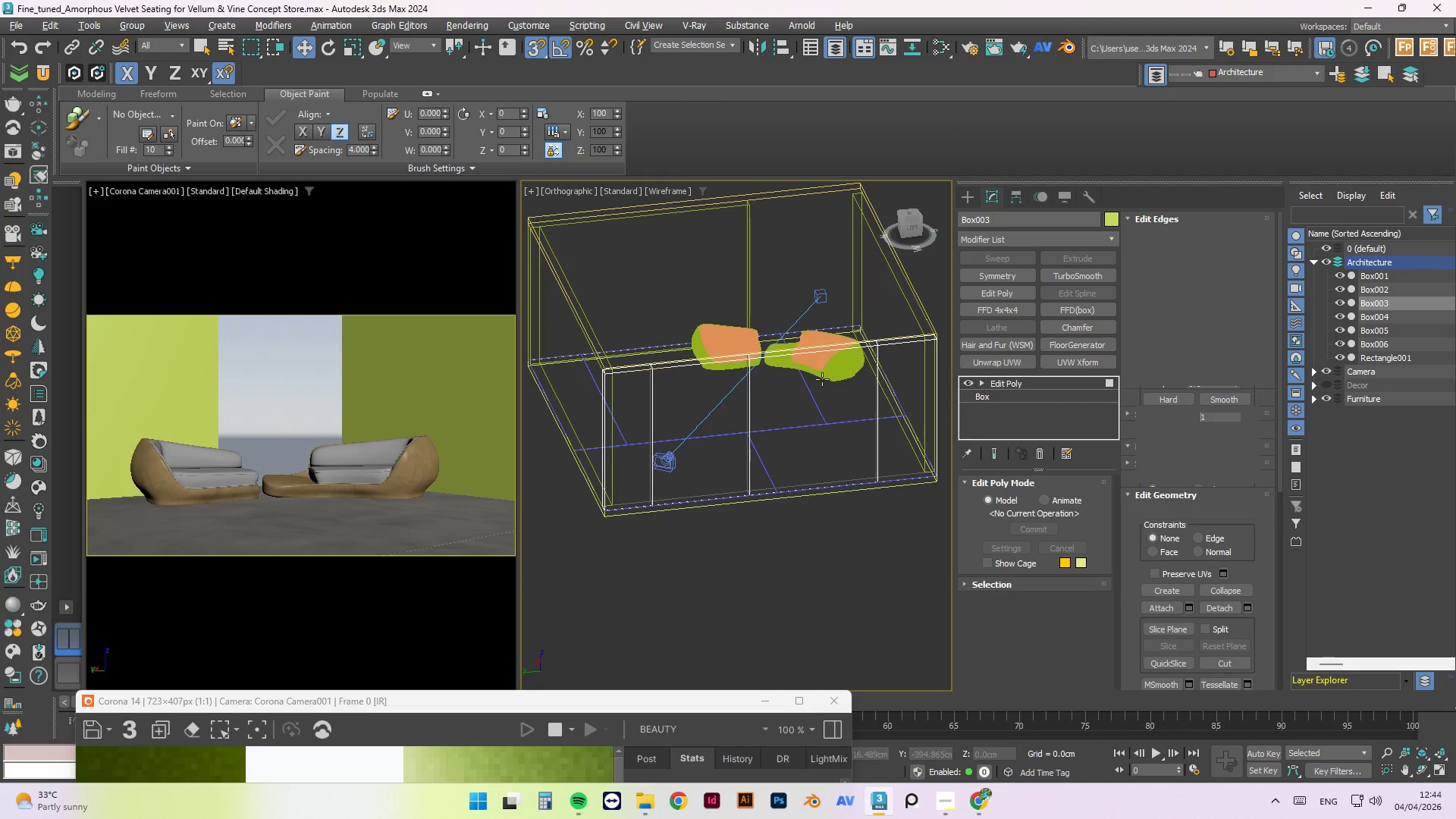 
left_click([820, 380])
 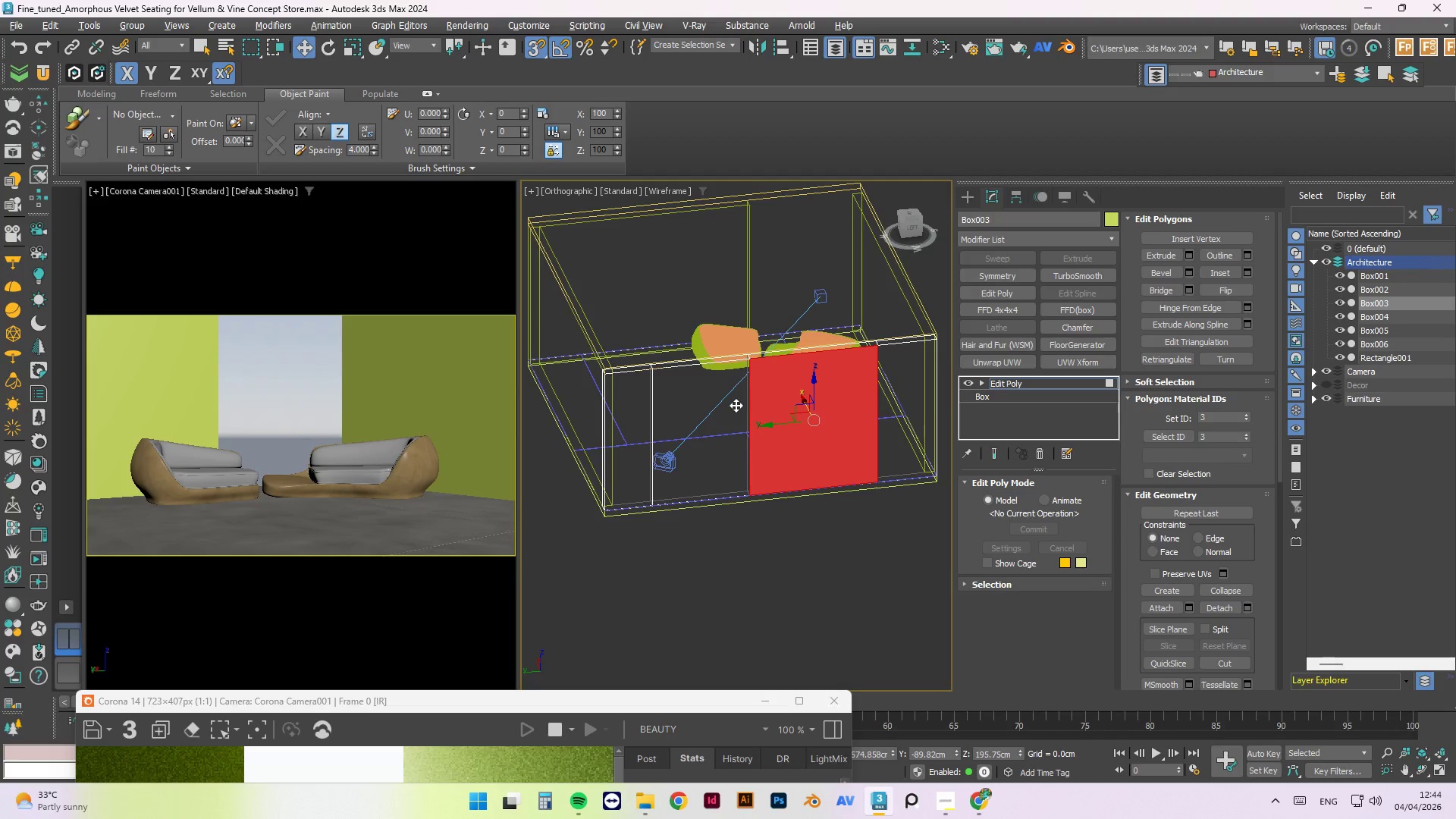 
hold_key(key=AltLeft, duration=0.75)
 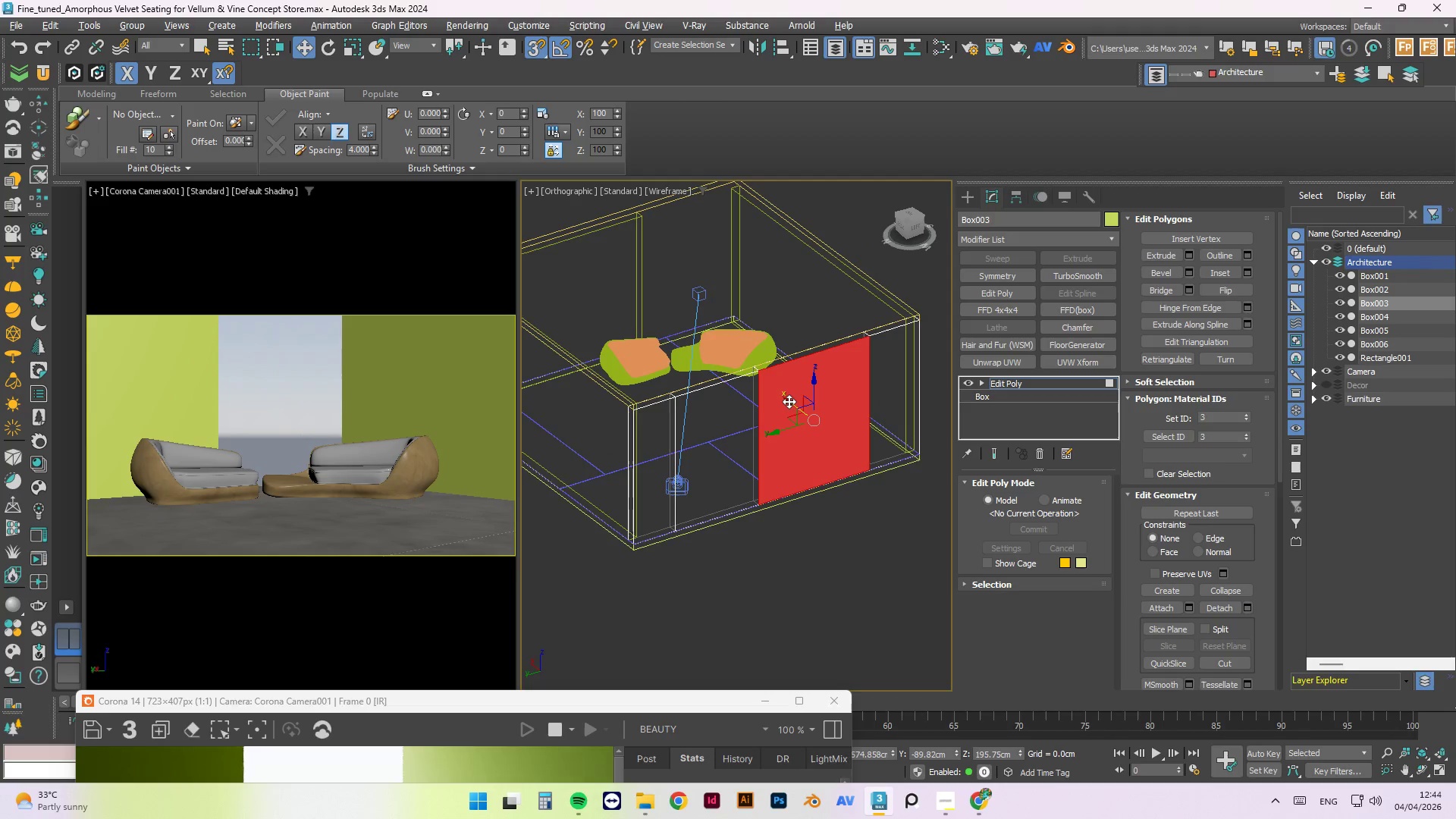 
hold_key(key=ShiftLeft, duration=1.44)
left_click_drag(start_coordinate=[789, 401], to_coordinate=[706, 351])
 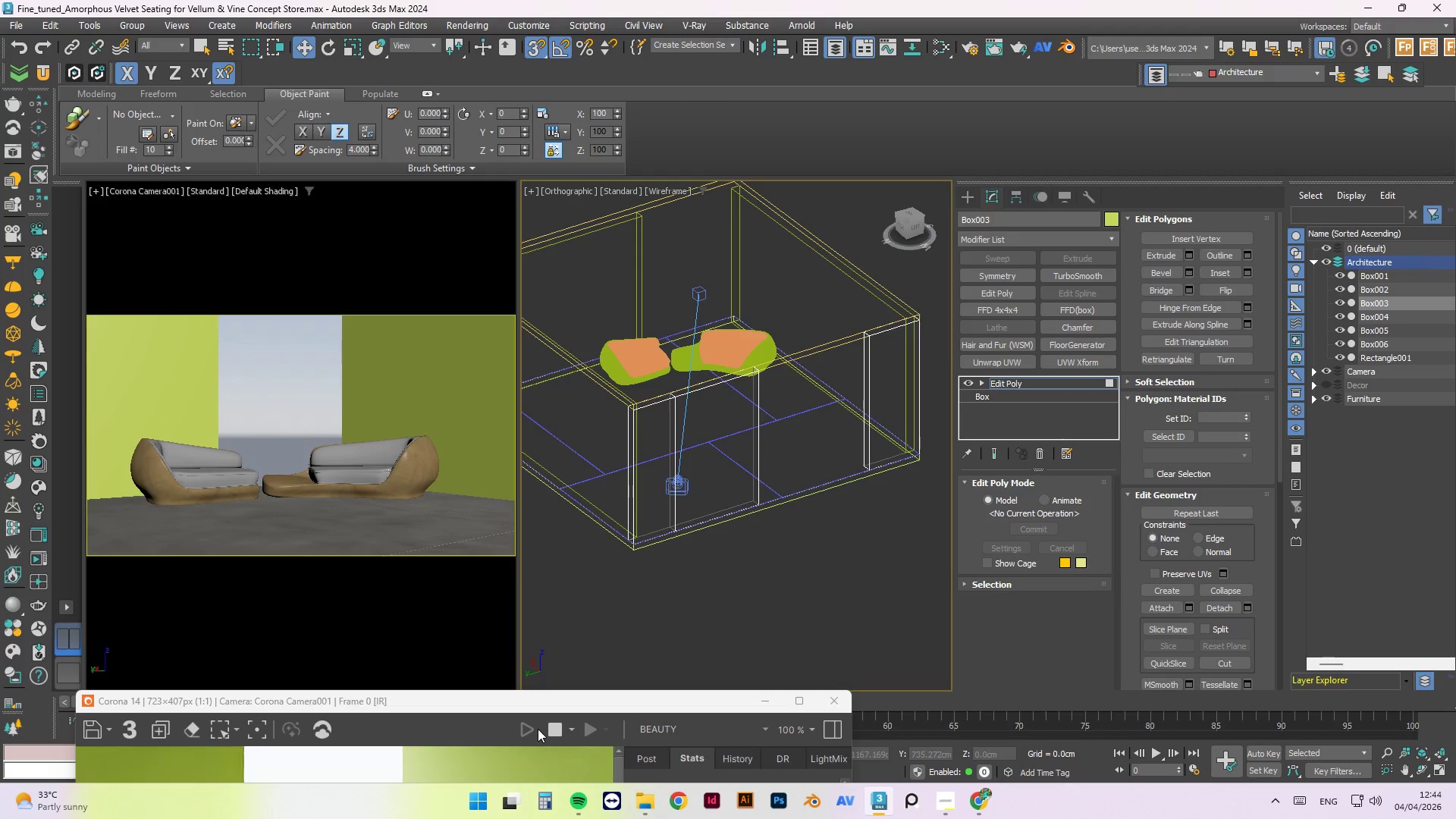 
left_click_drag(start_coordinate=[539, 705], to_coordinate=[577, 548])
 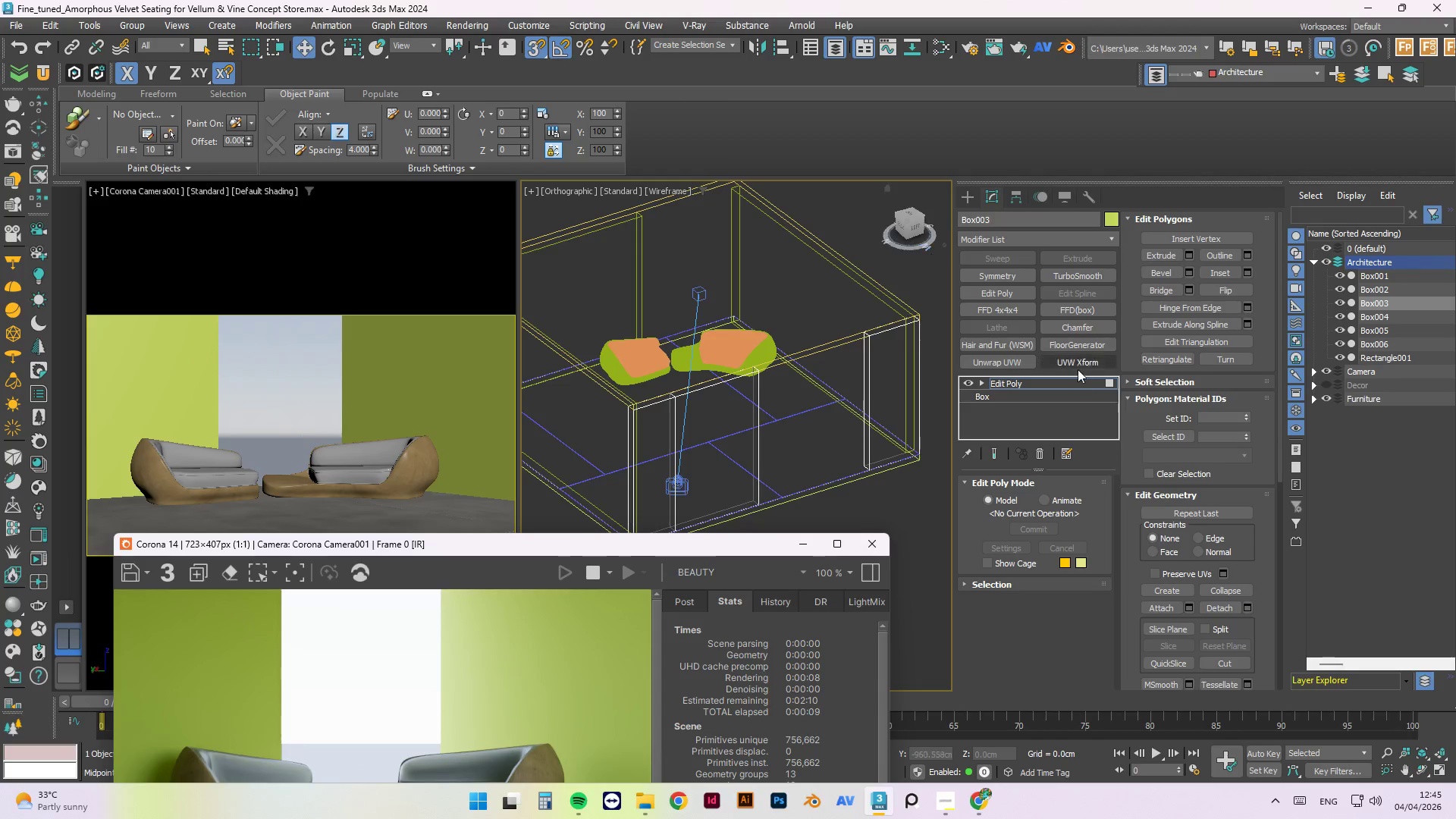 
left_click([1115, 381])
 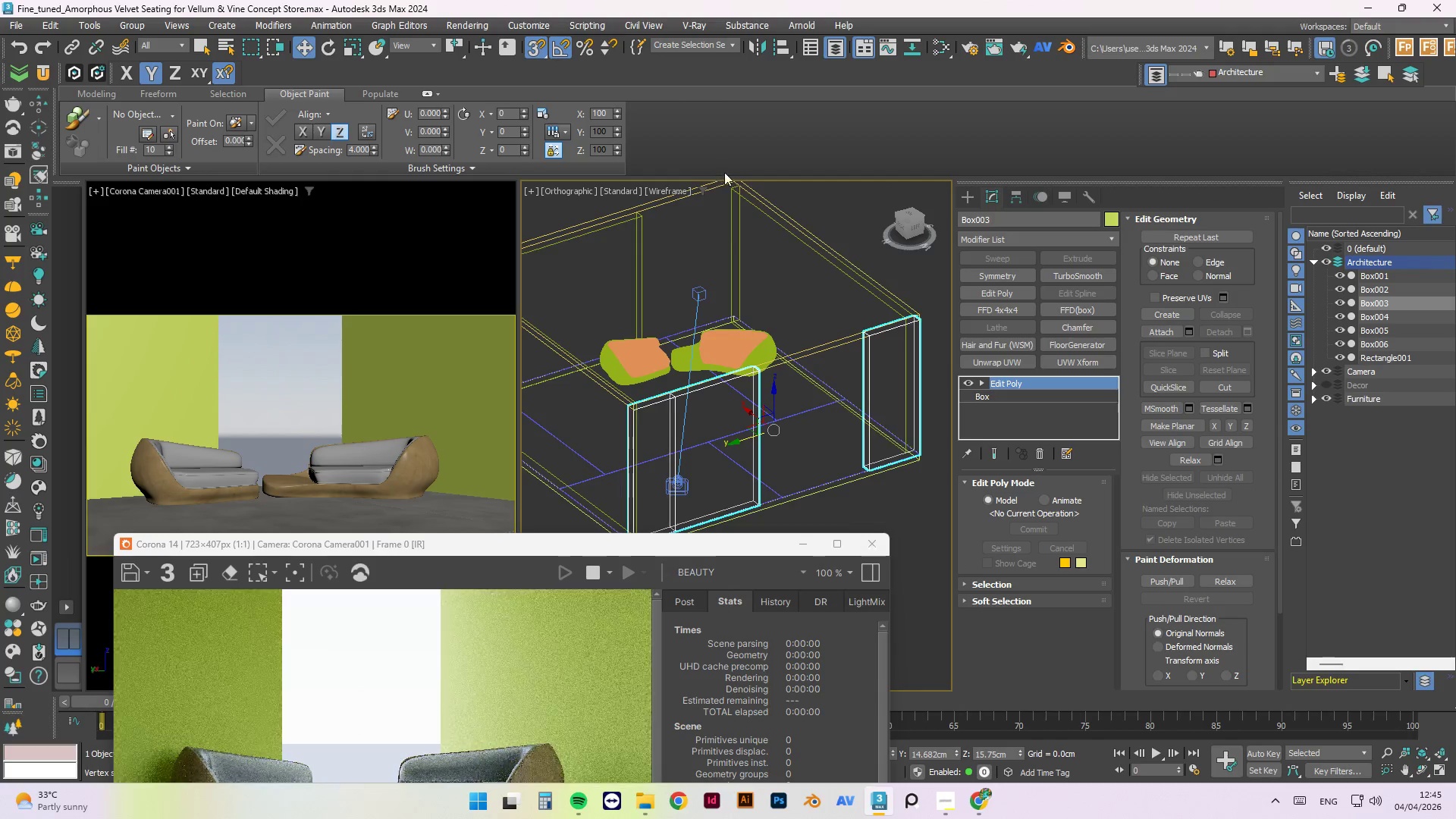 
left_click([729, 217])
 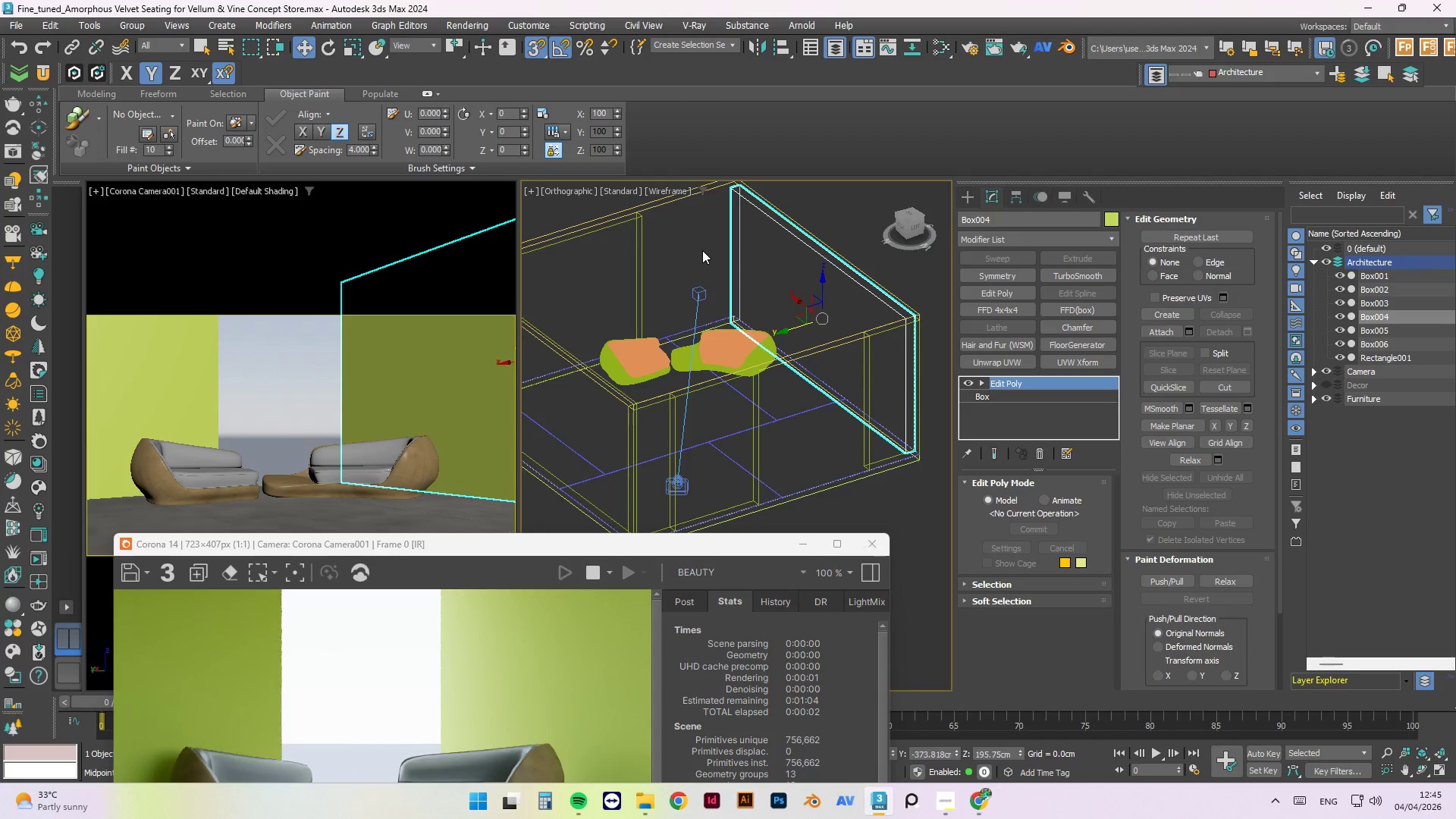 
key(1)
 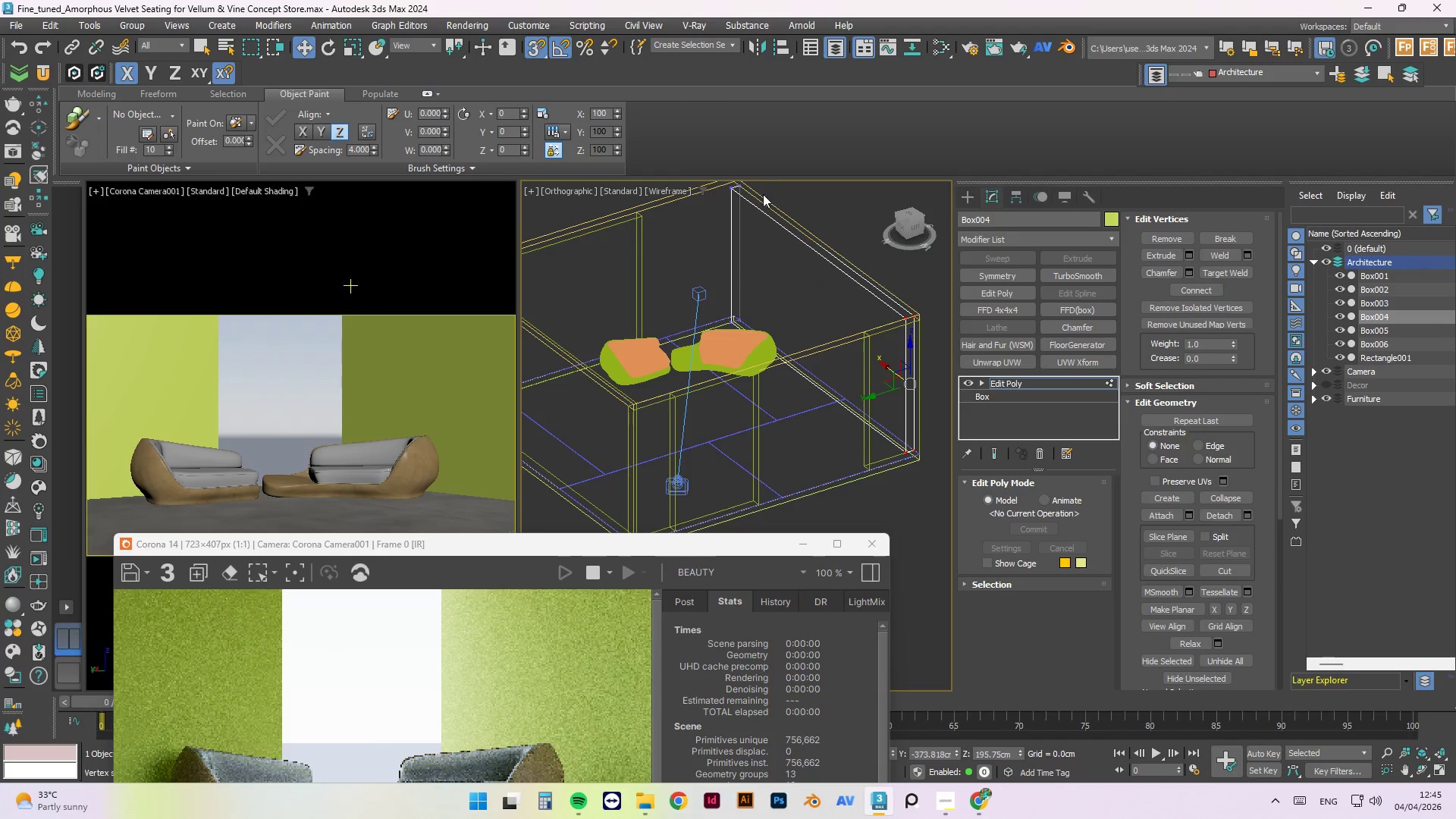 
scroll: coordinate [698, 331], scroll_direction: down, amount: 1.0
 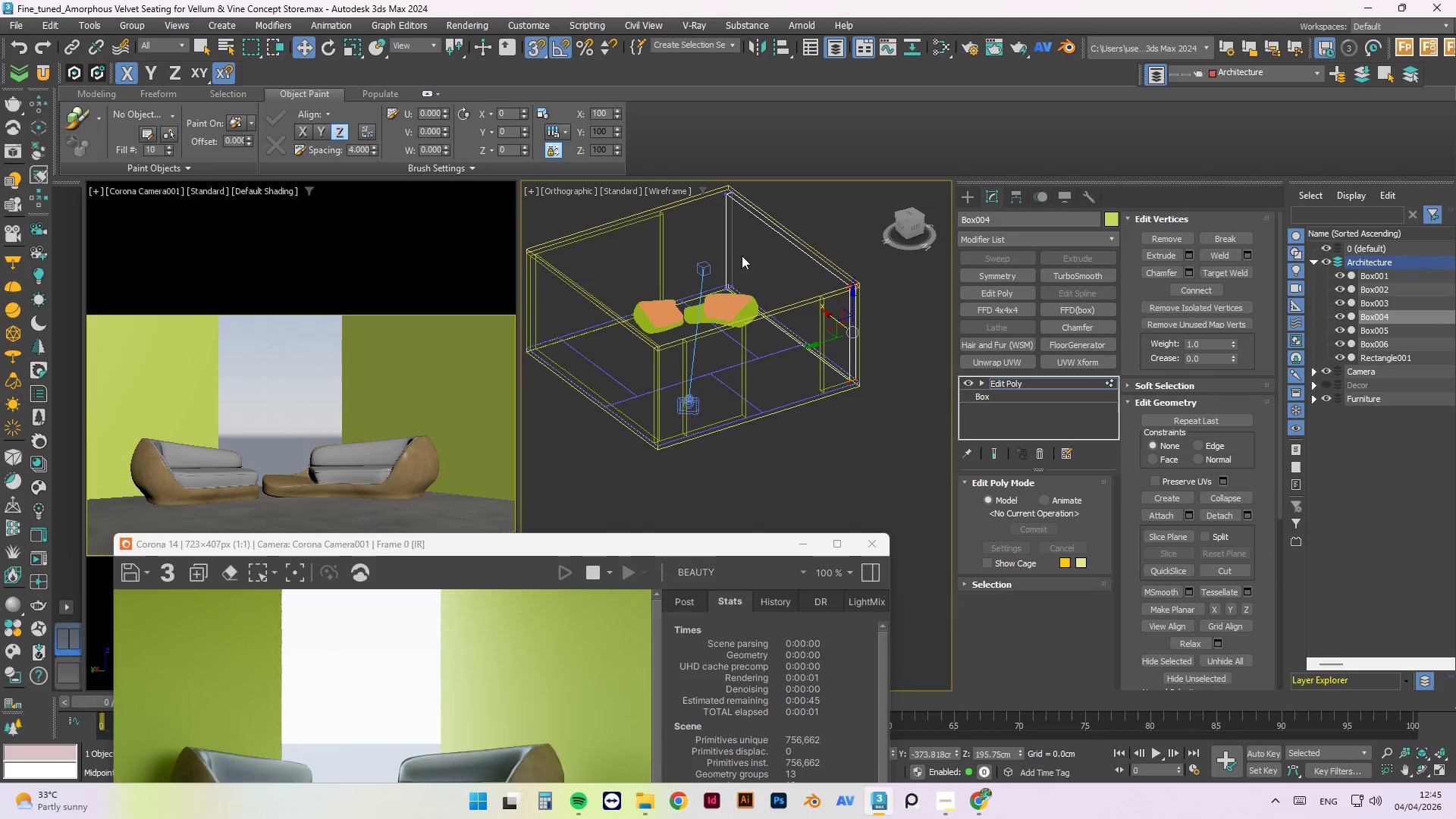 
hold_key(key=AltLeft, duration=0.69)
 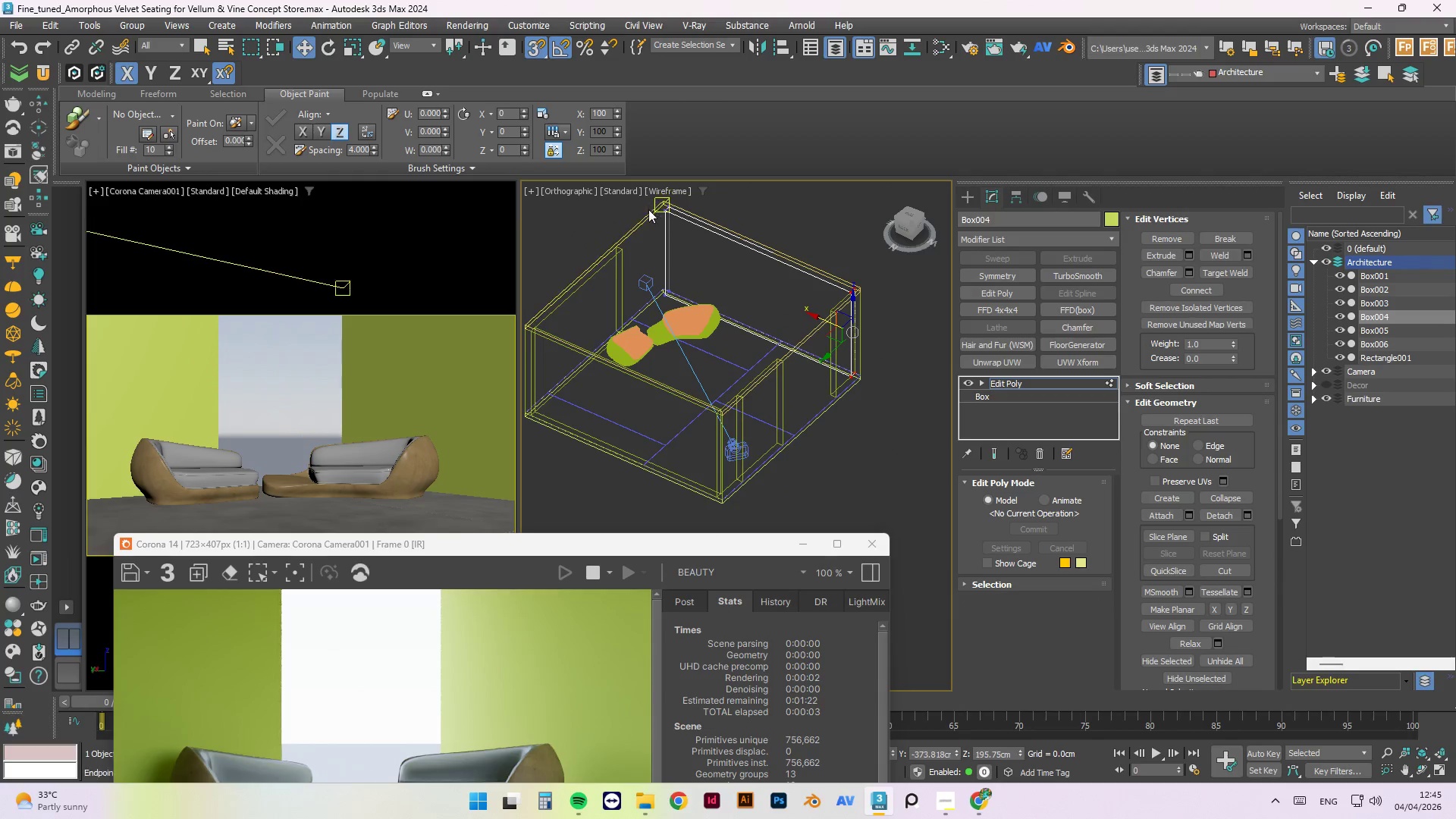 
scroll: coordinate [656, 375], scroll_direction: down, amount: 1.0
 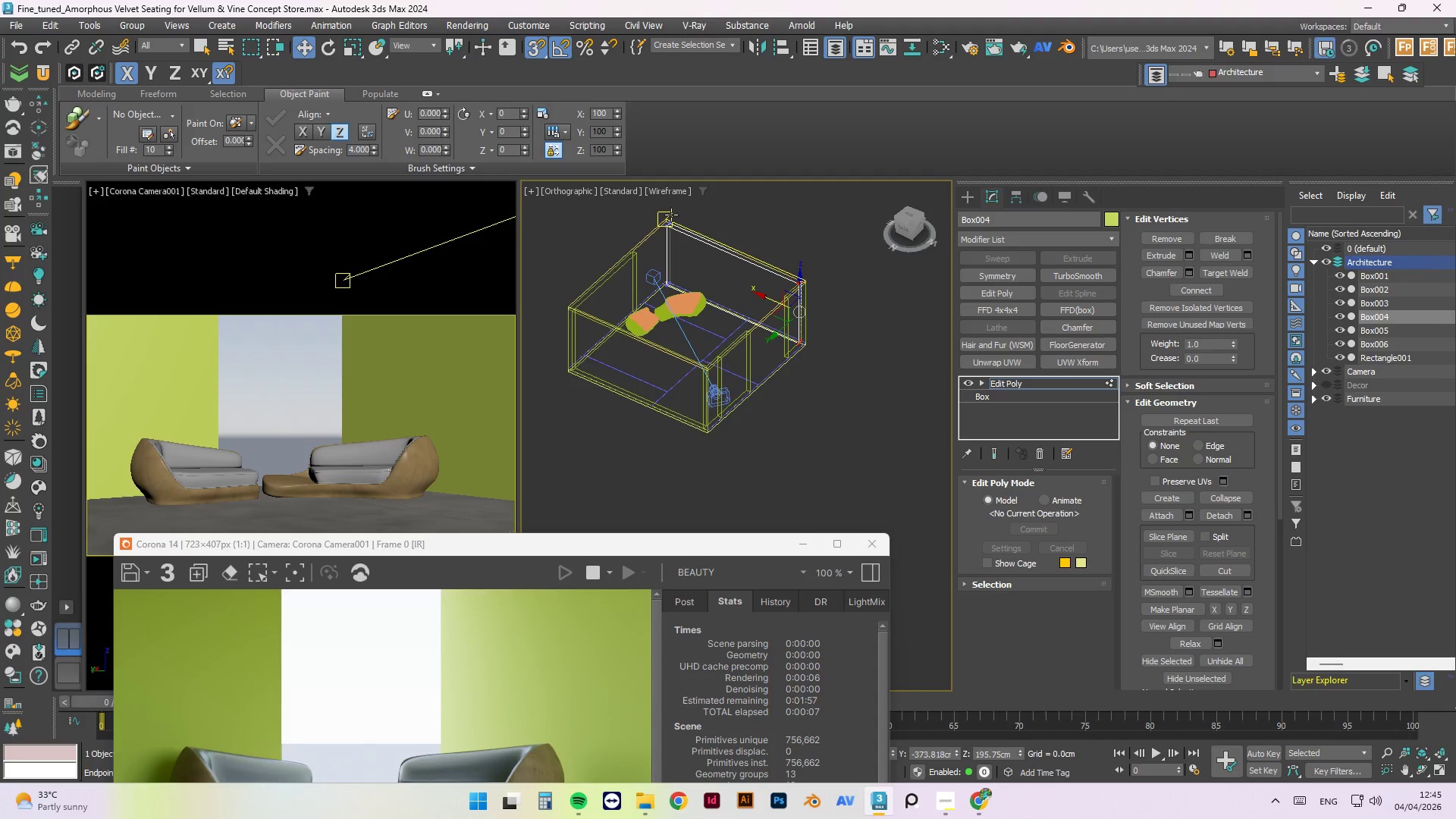 
key(T)
 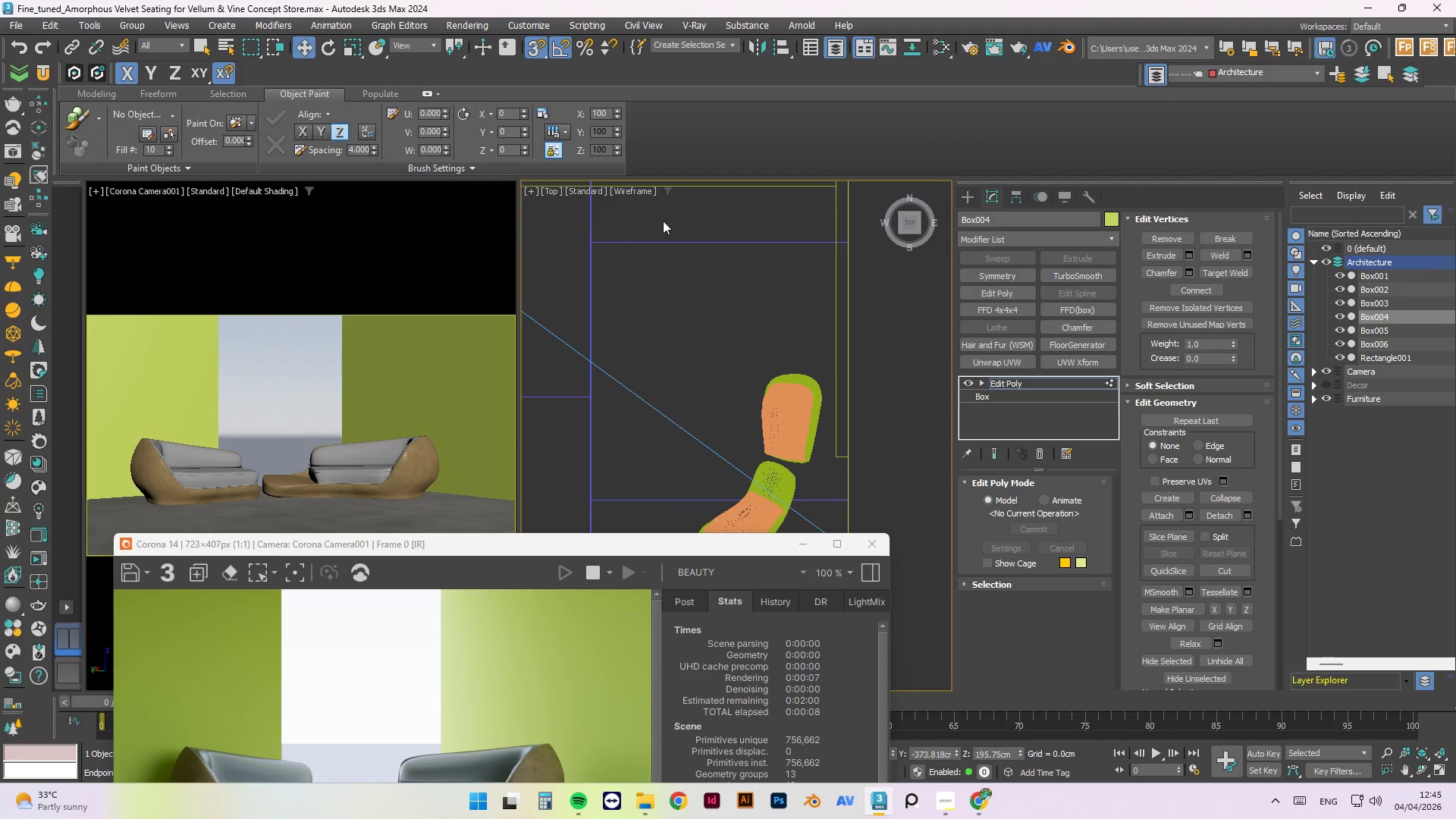 
scroll: coordinate [720, 335], scroll_direction: up, amount: 11.0
 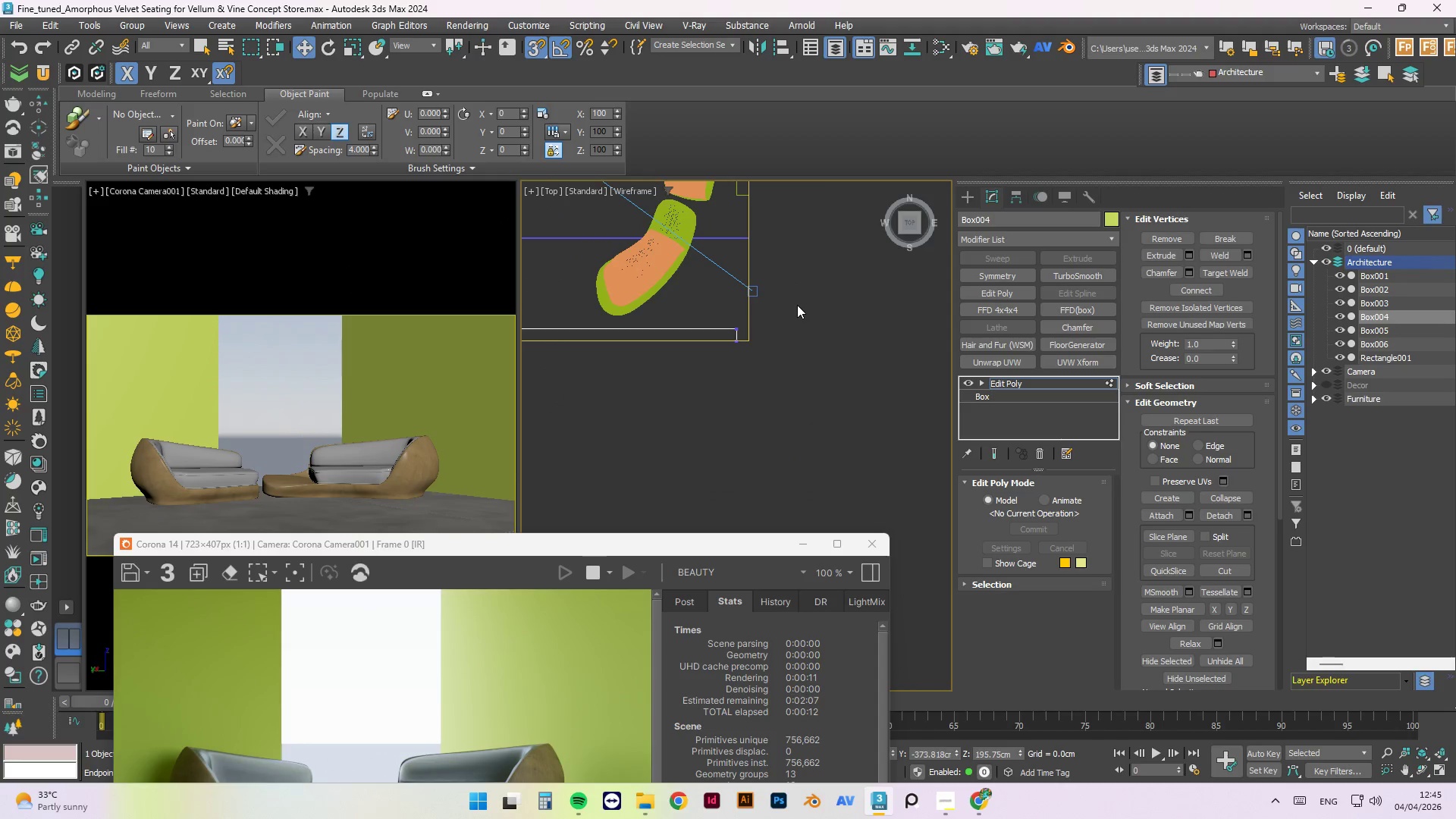 
left_click_drag(start_coordinate=[797, 305], to_coordinate=[724, 379])
 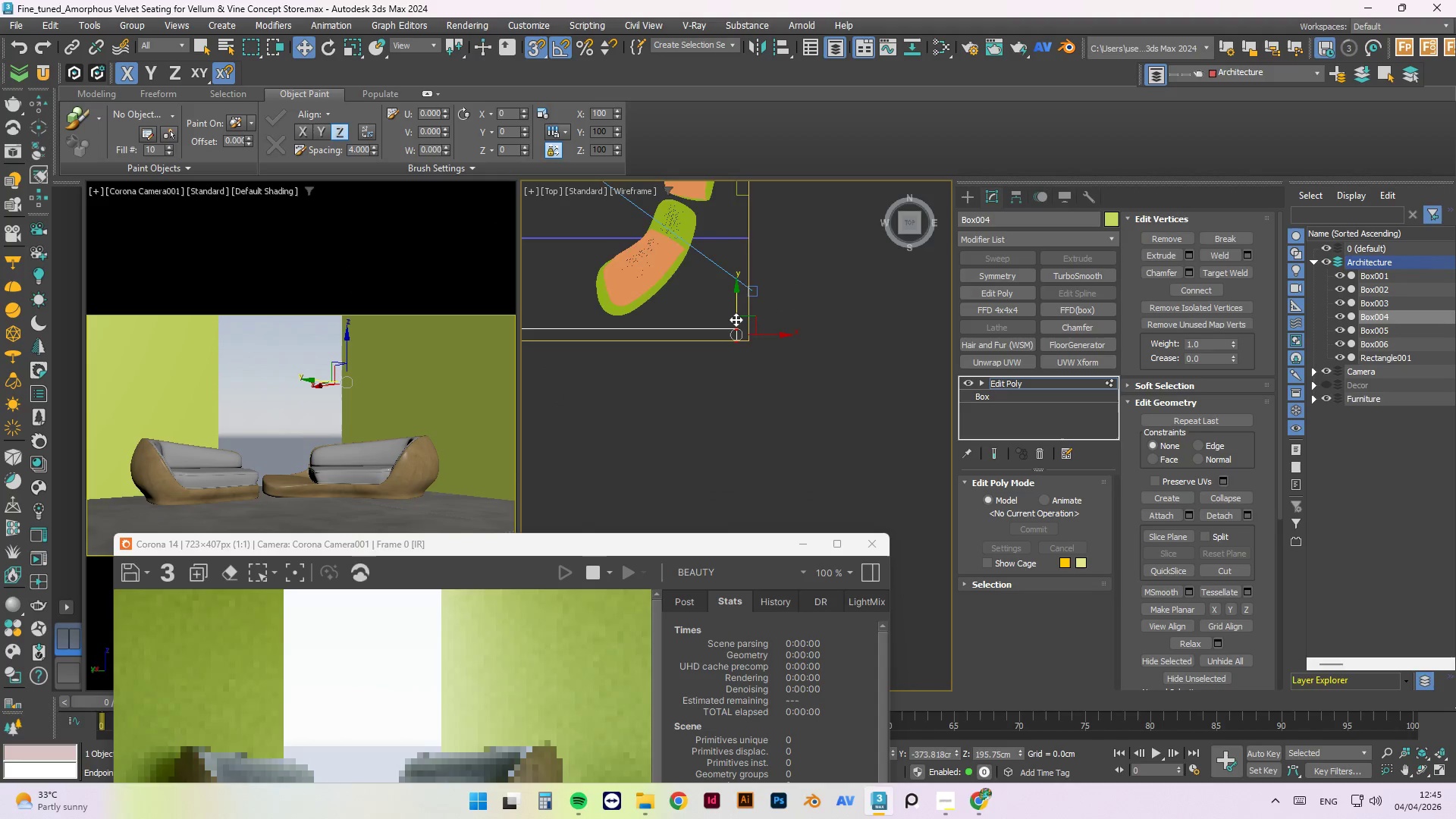 
scroll: coordinate [736, 318], scroll_direction: up, amount: 2.0
 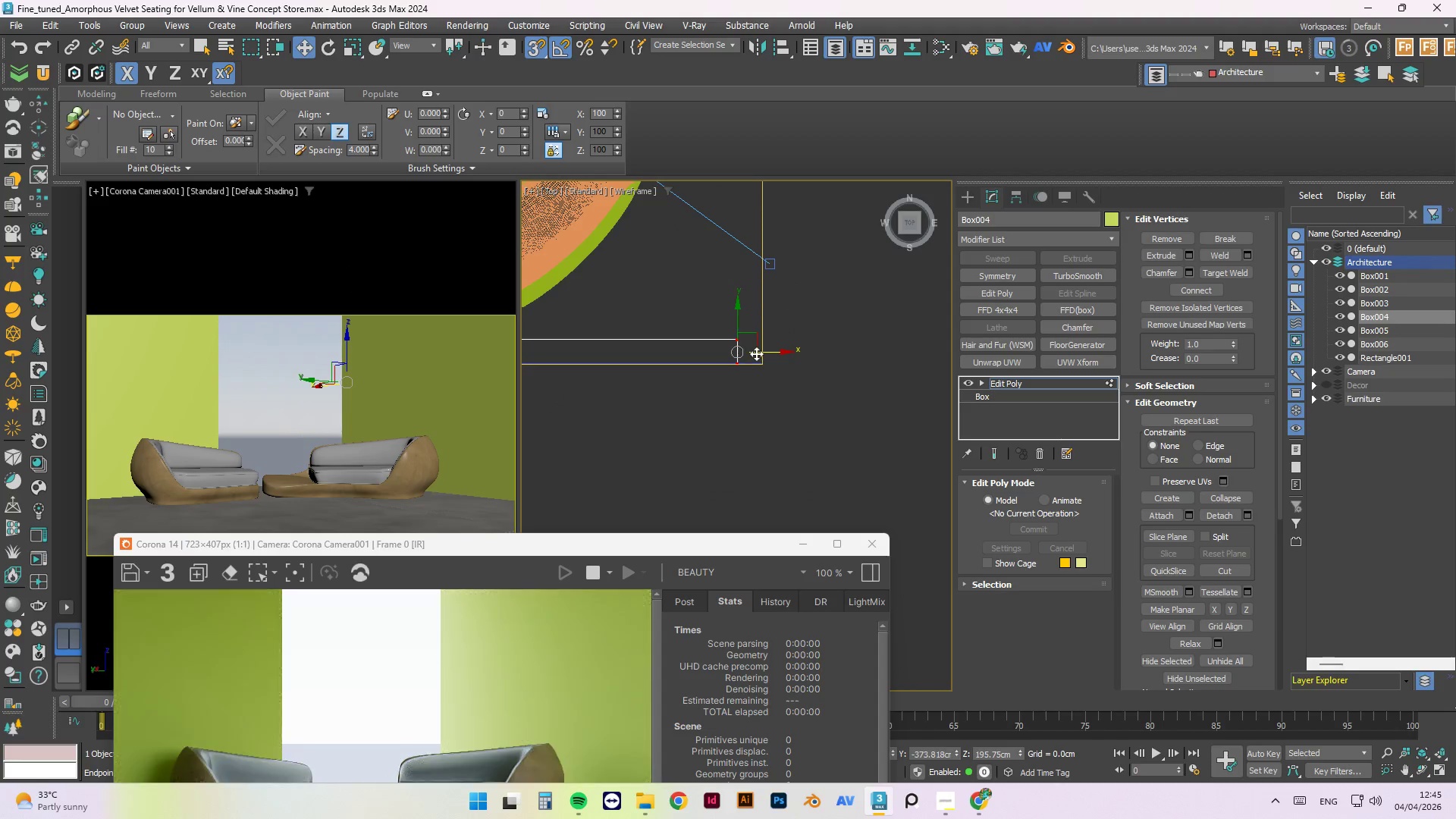 
left_click_drag(start_coordinate=[759, 353], to_coordinate=[760, 365])
 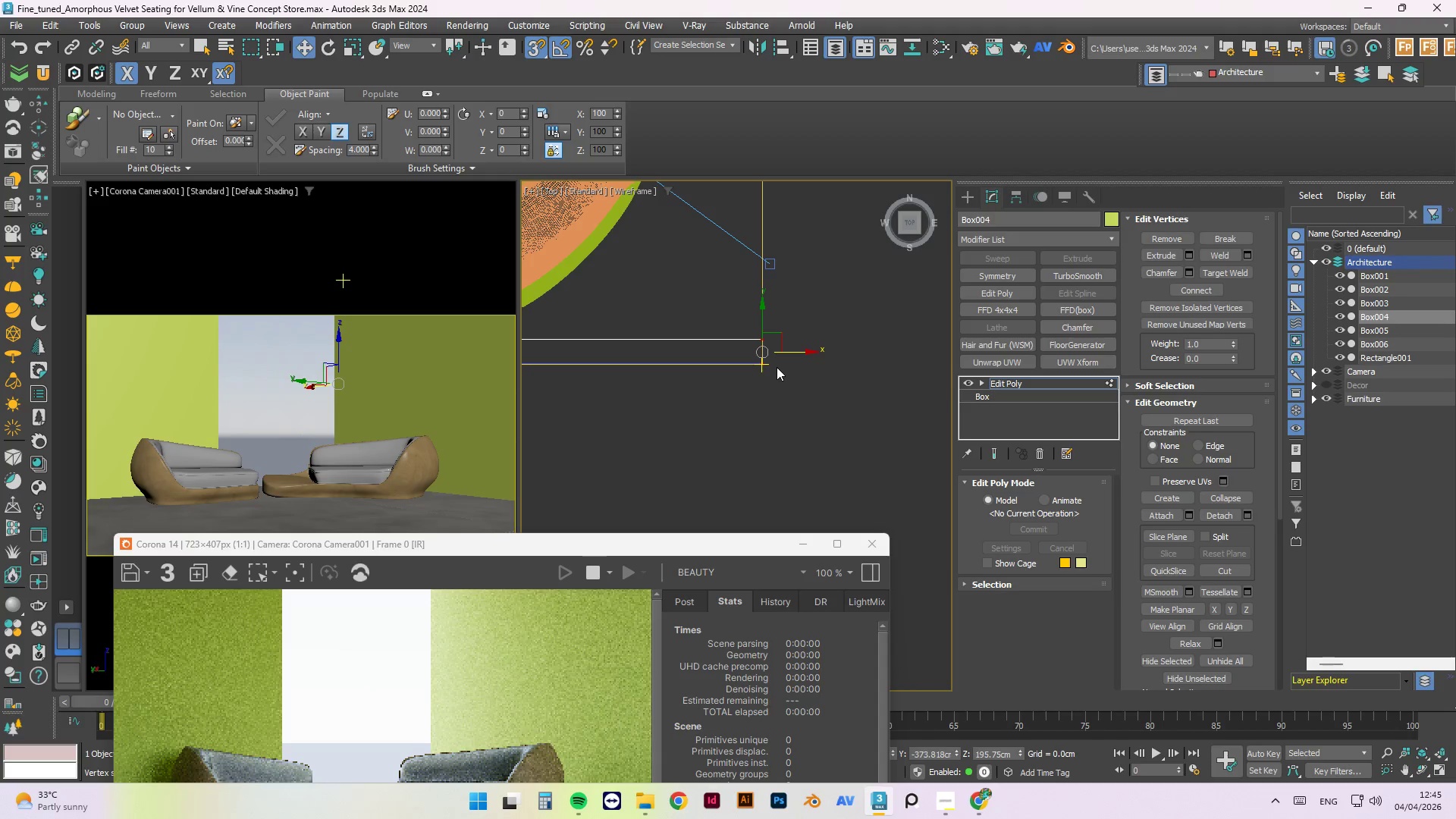 
key(Alt+1)
 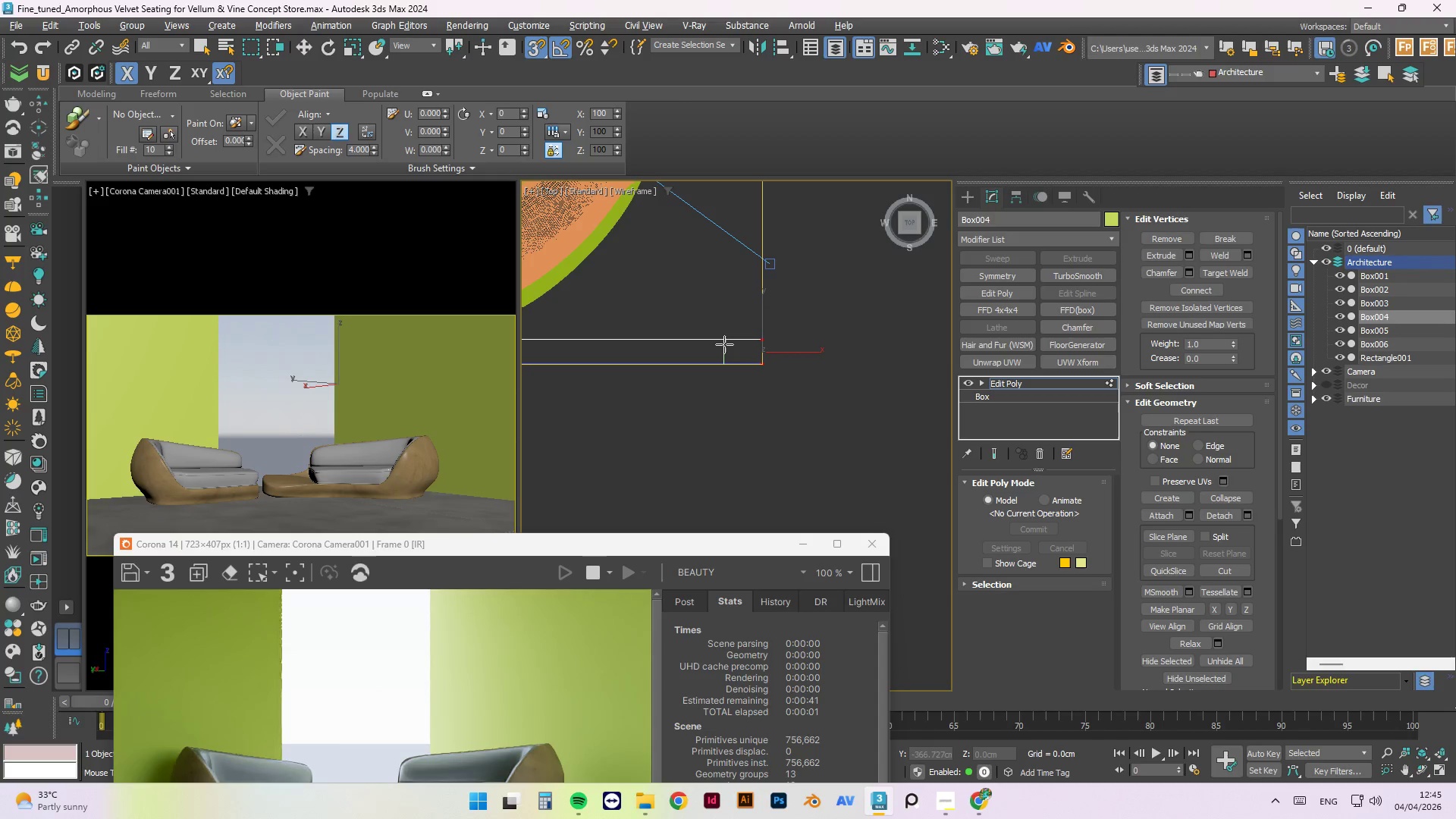 
left_click([724, 344])
 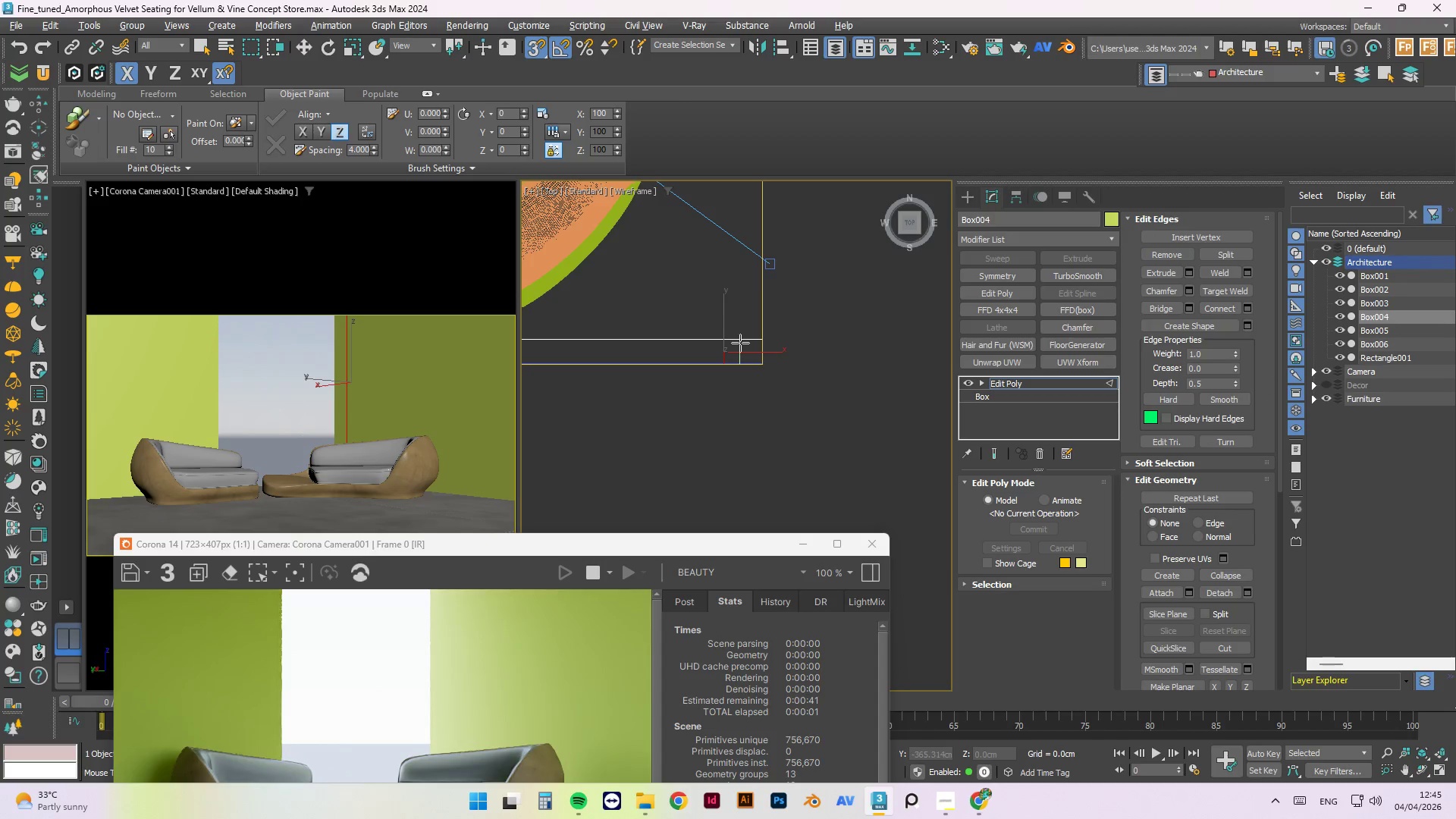 
scroll: coordinate [717, 375], scroll_direction: down, amount: 5.0
 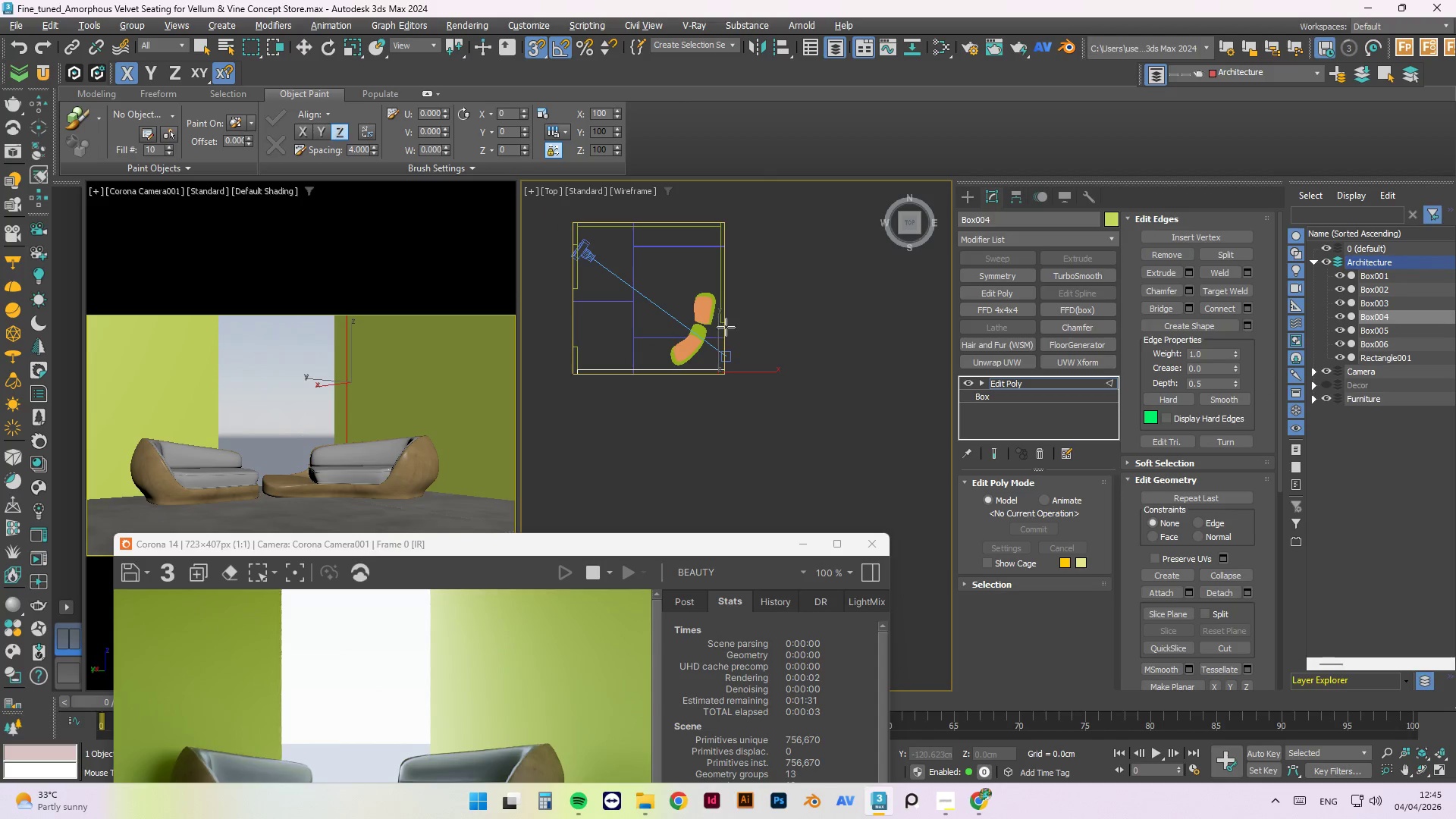 
scroll: coordinate [690, 402], scroll_direction: up, amount: 6.0
 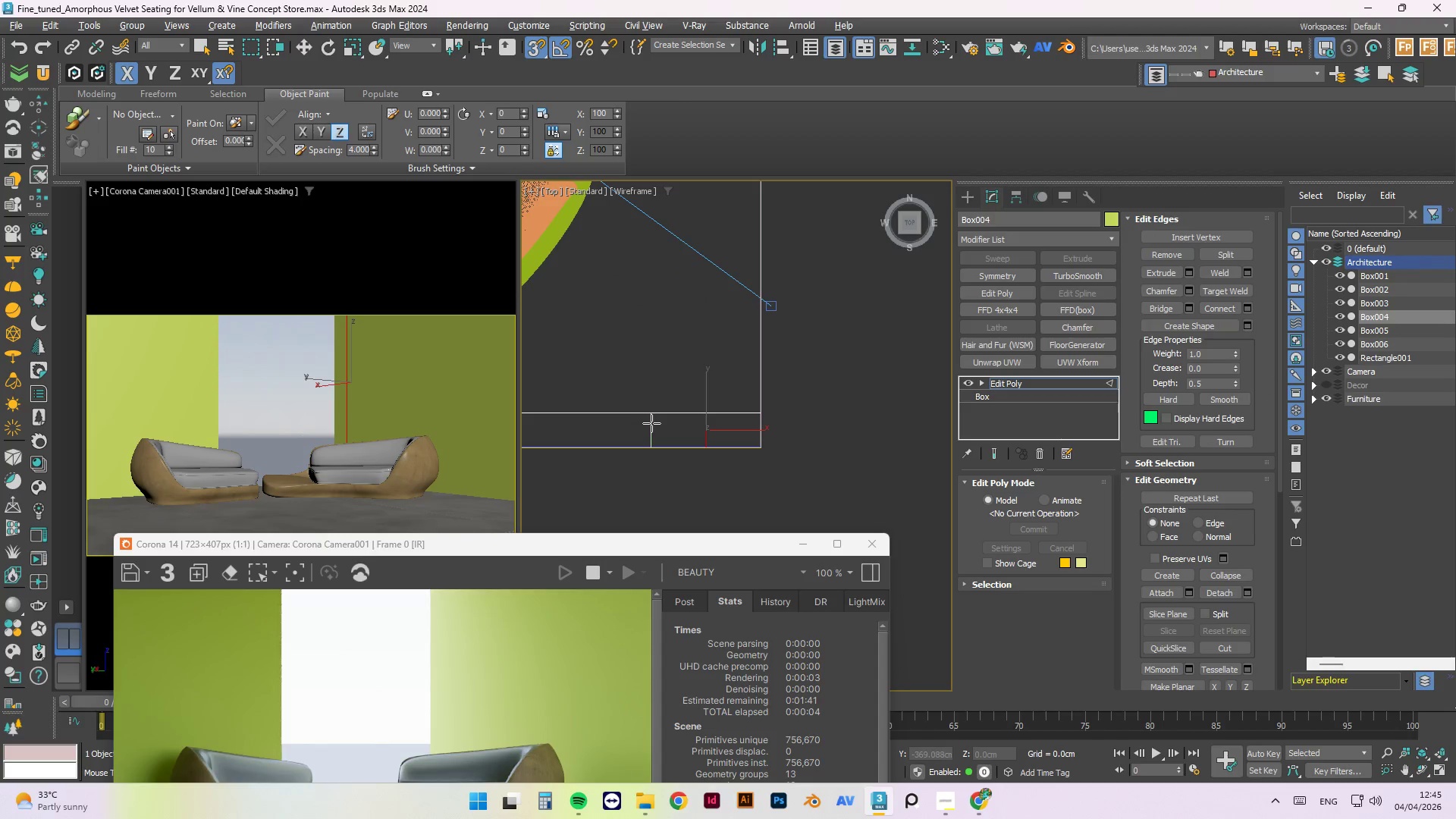 
left_click([651, 423])
 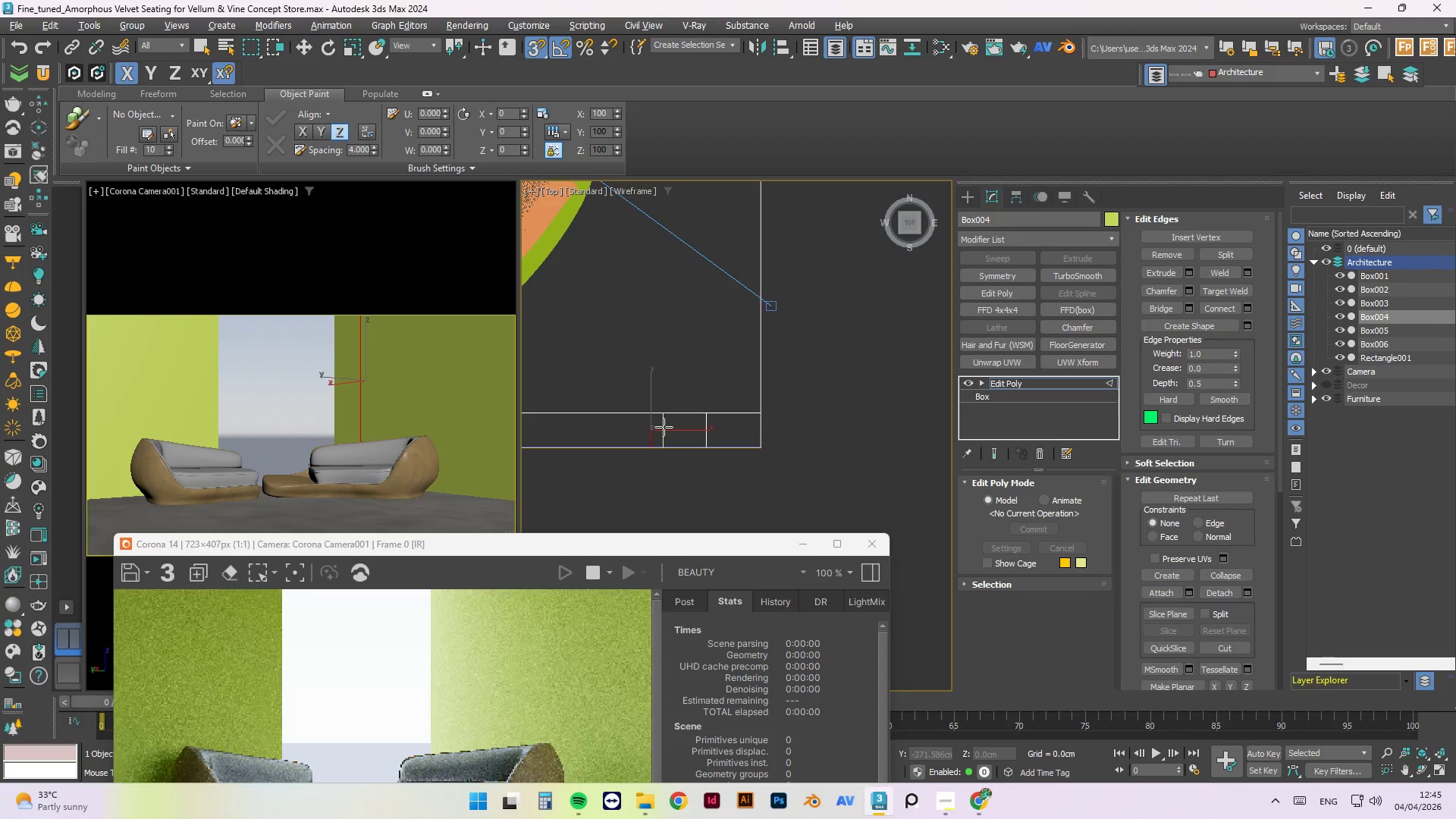 
key(Alt+1)
 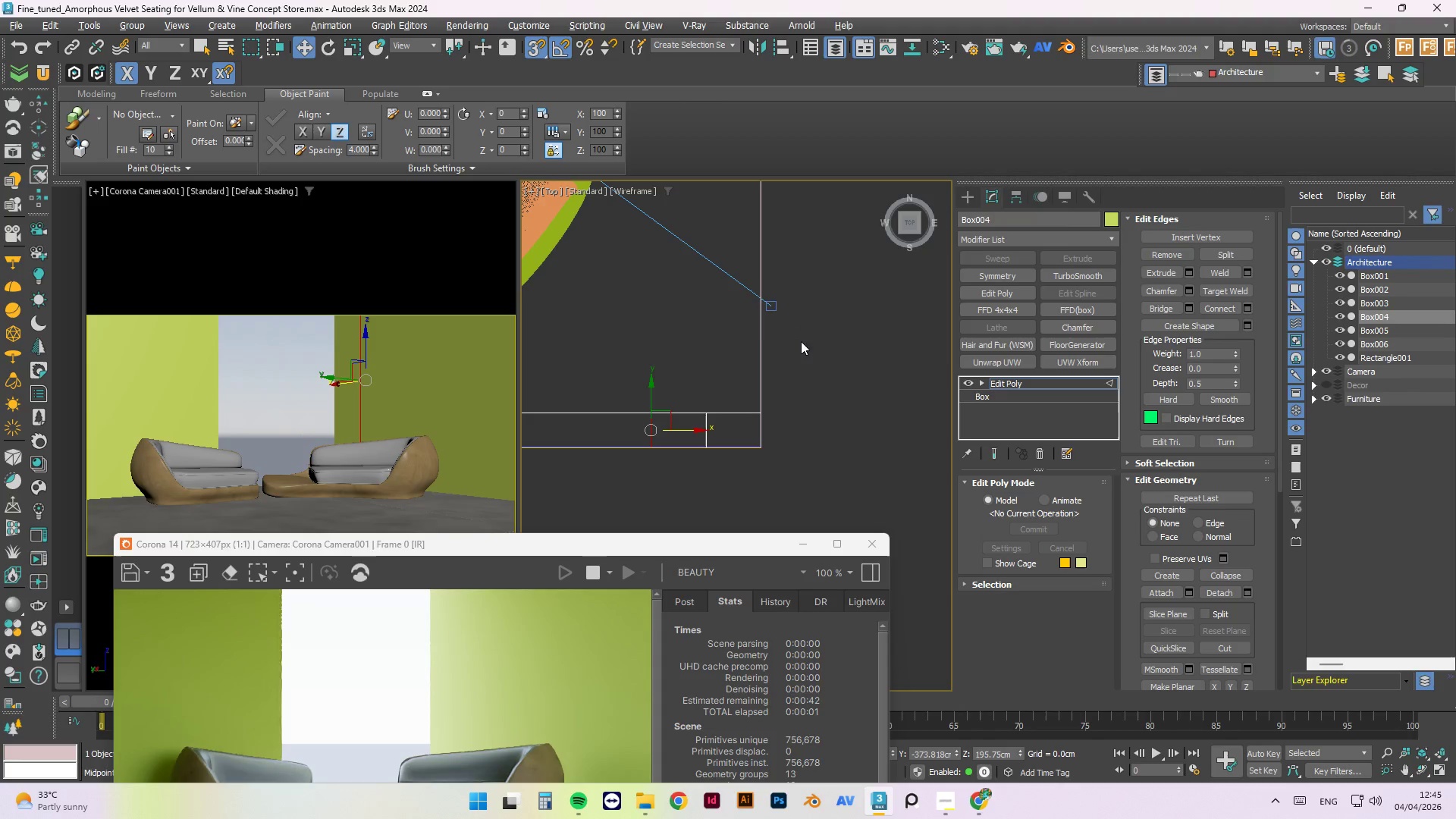 
left_click([807, 369])
 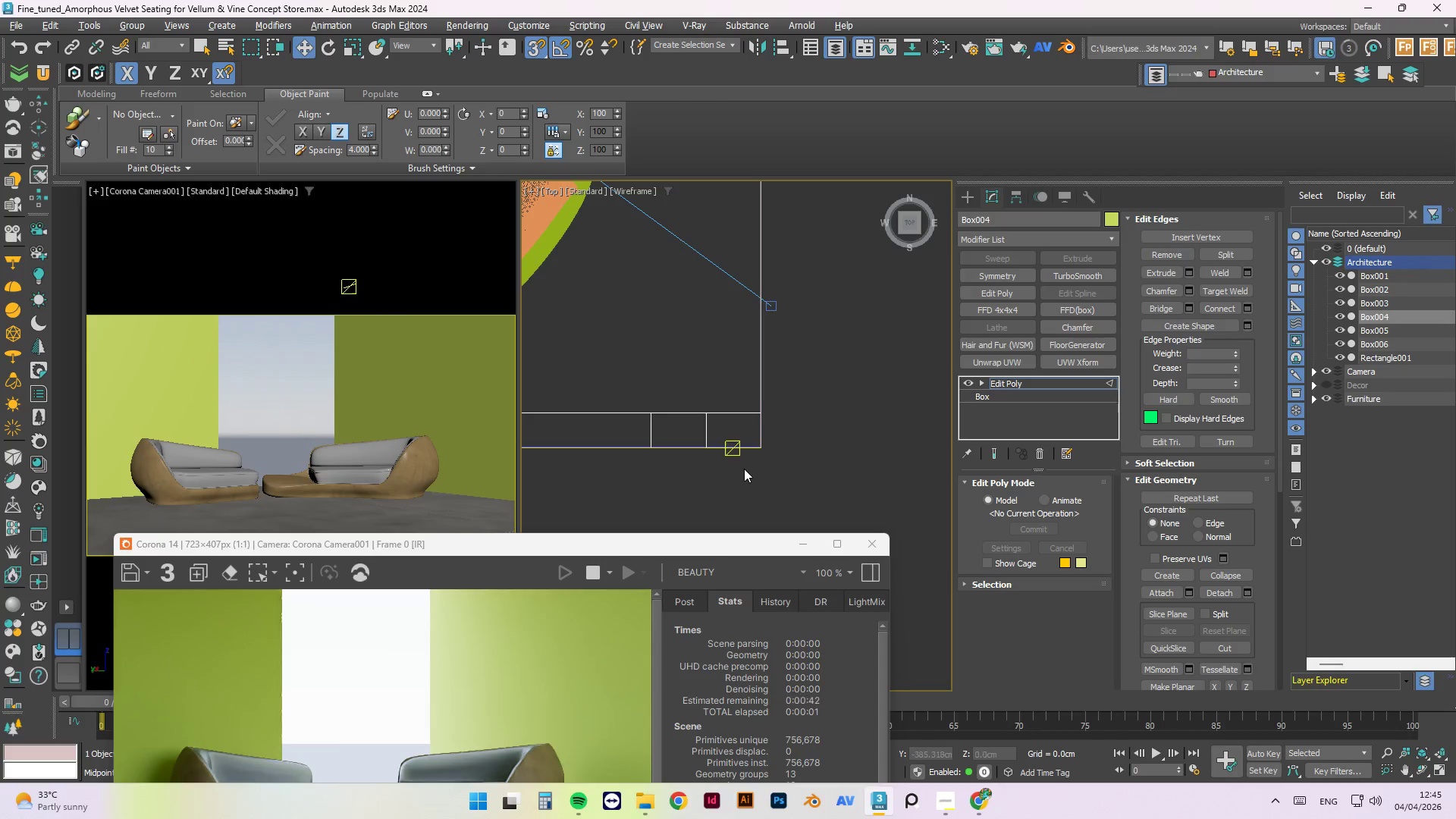 
key(1)
 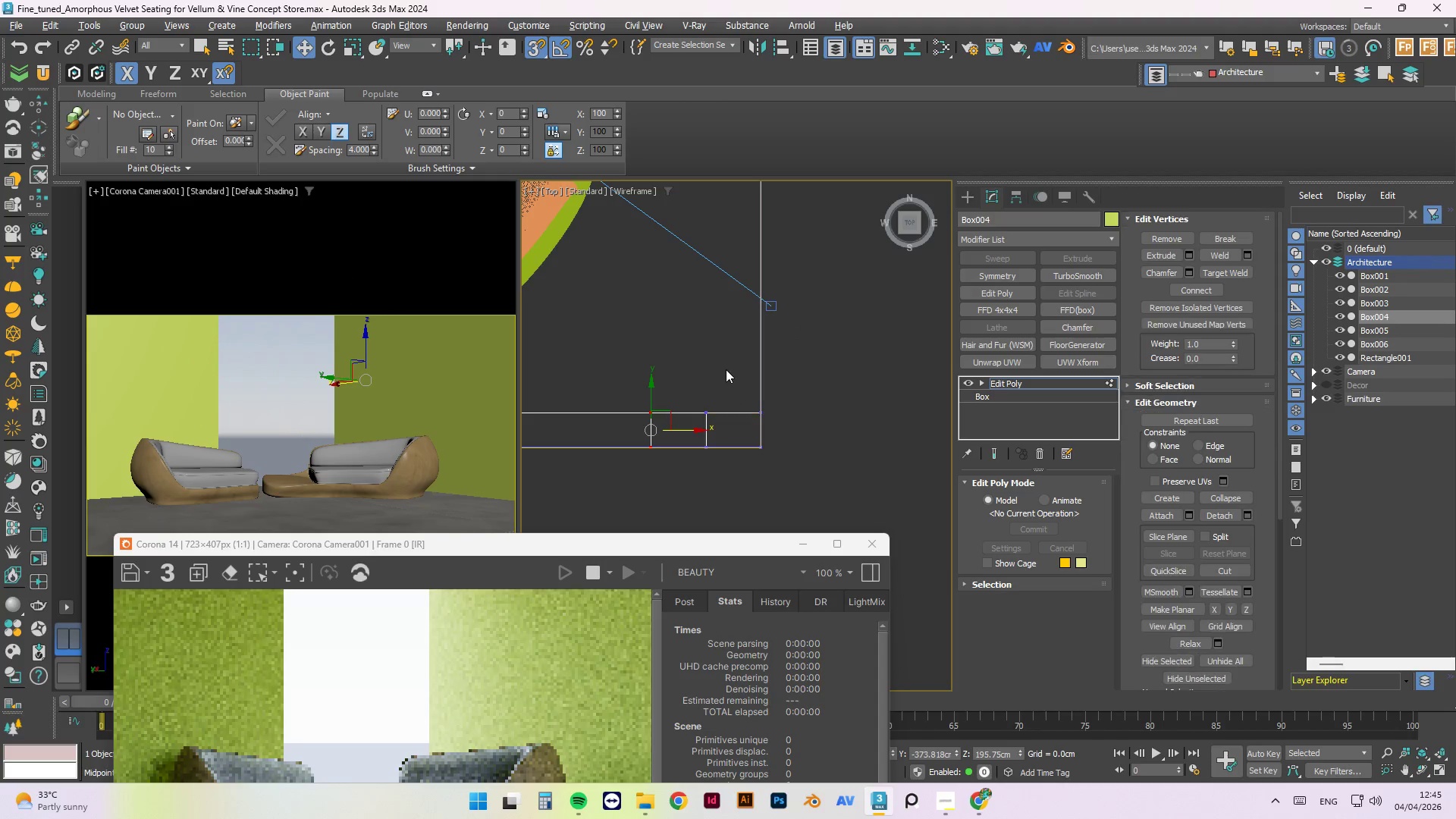 
left_click([726, 366])
 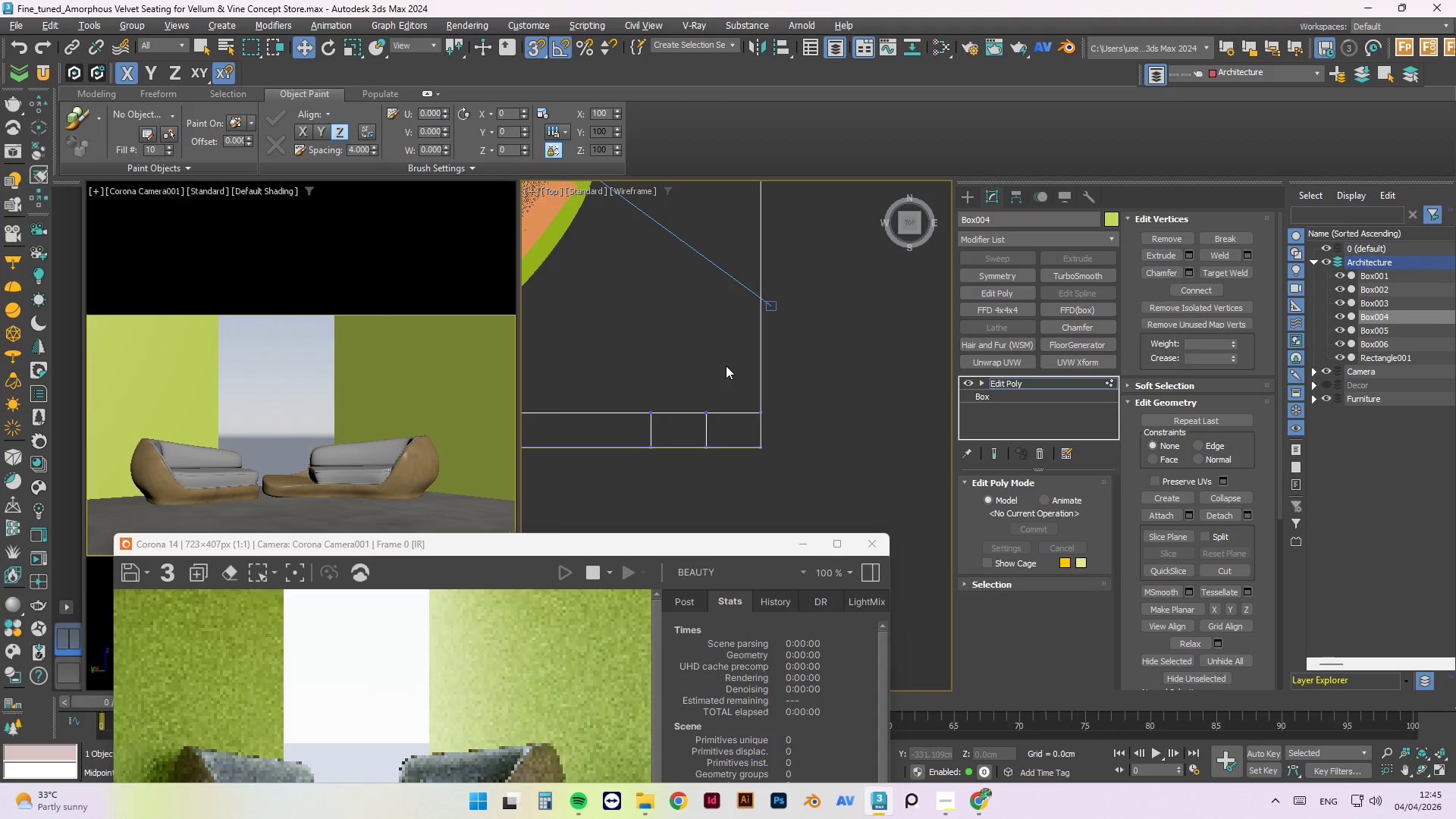 
left_click_drag(start_coordinate=[729, 359], to_coordinate=[690, 475])
 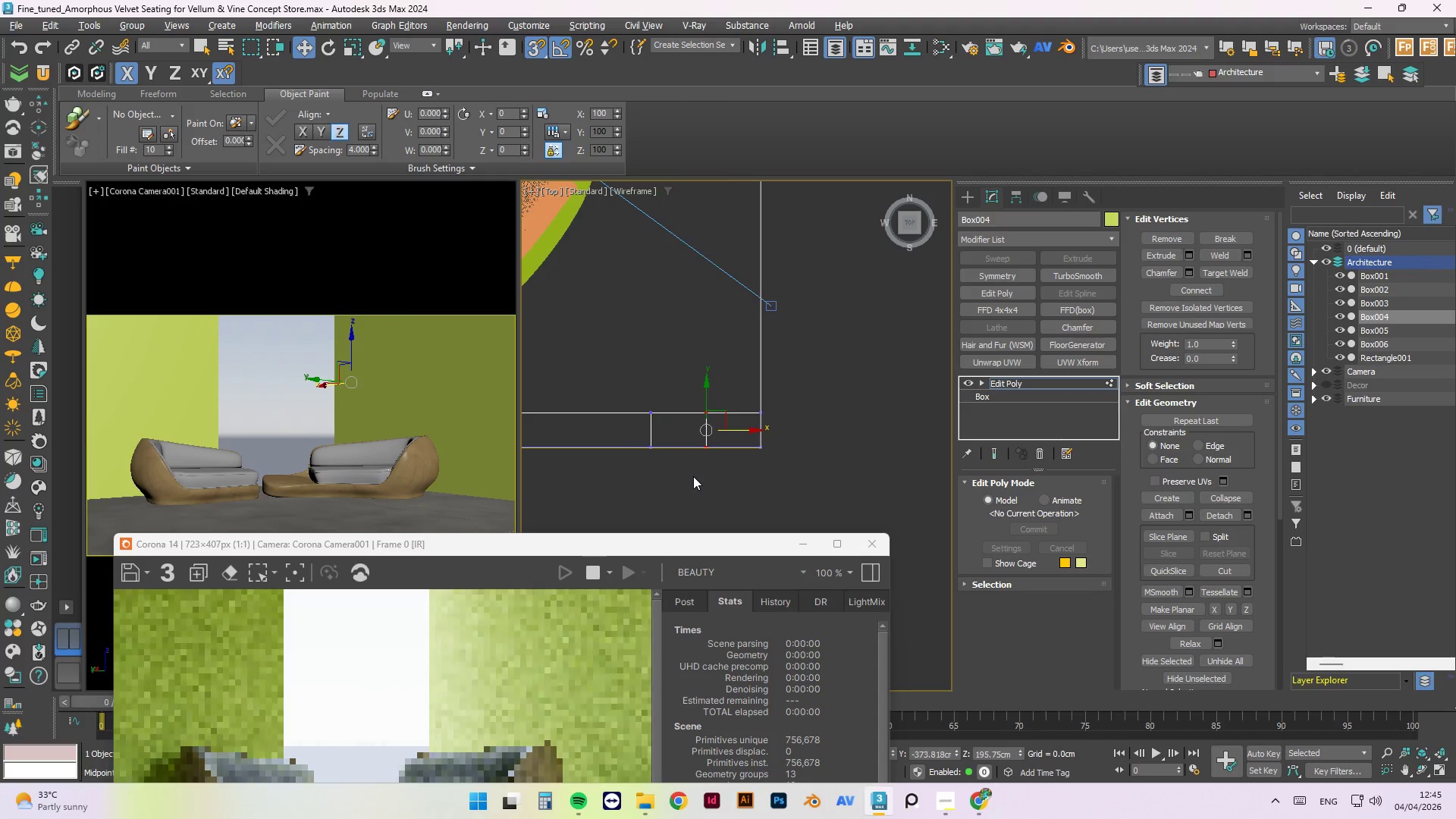 
scroll: coordinate [693, 478], scroll_direction: down, amount: 2.0
 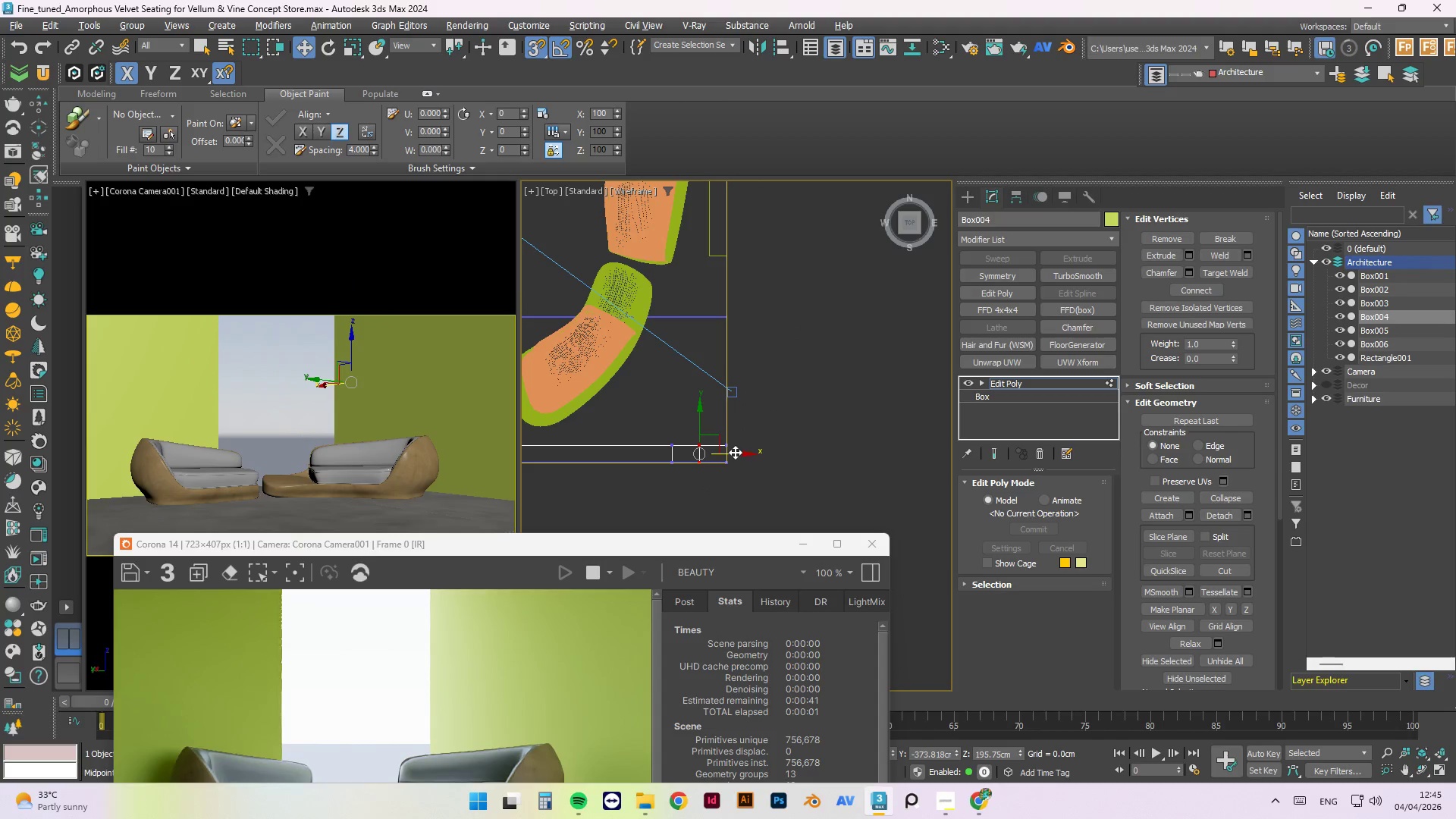 
left_click_drag(start_coordinate=[736, 452], to_coordinate=[708, 256])
 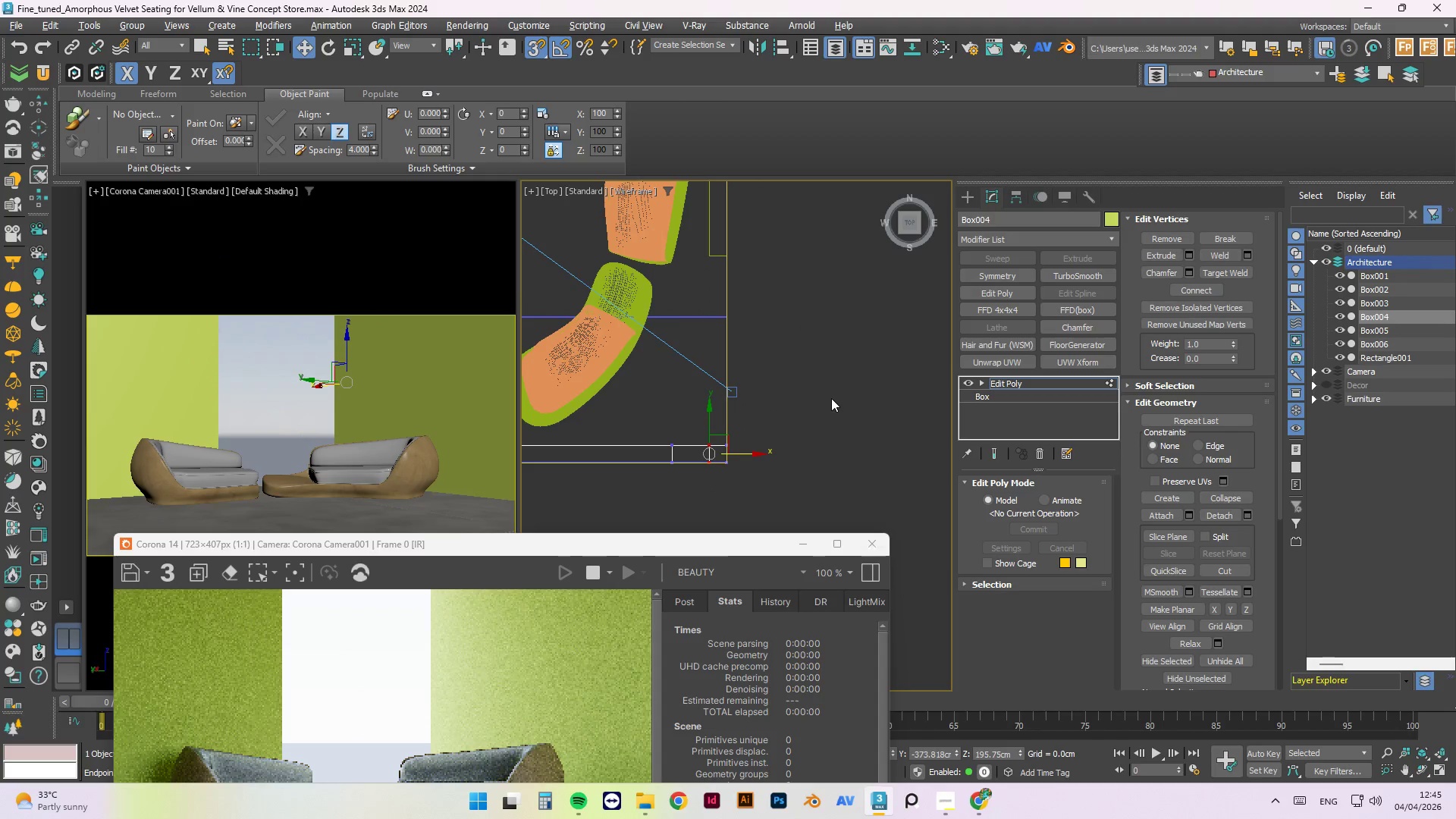 
left_click([836, 397])
 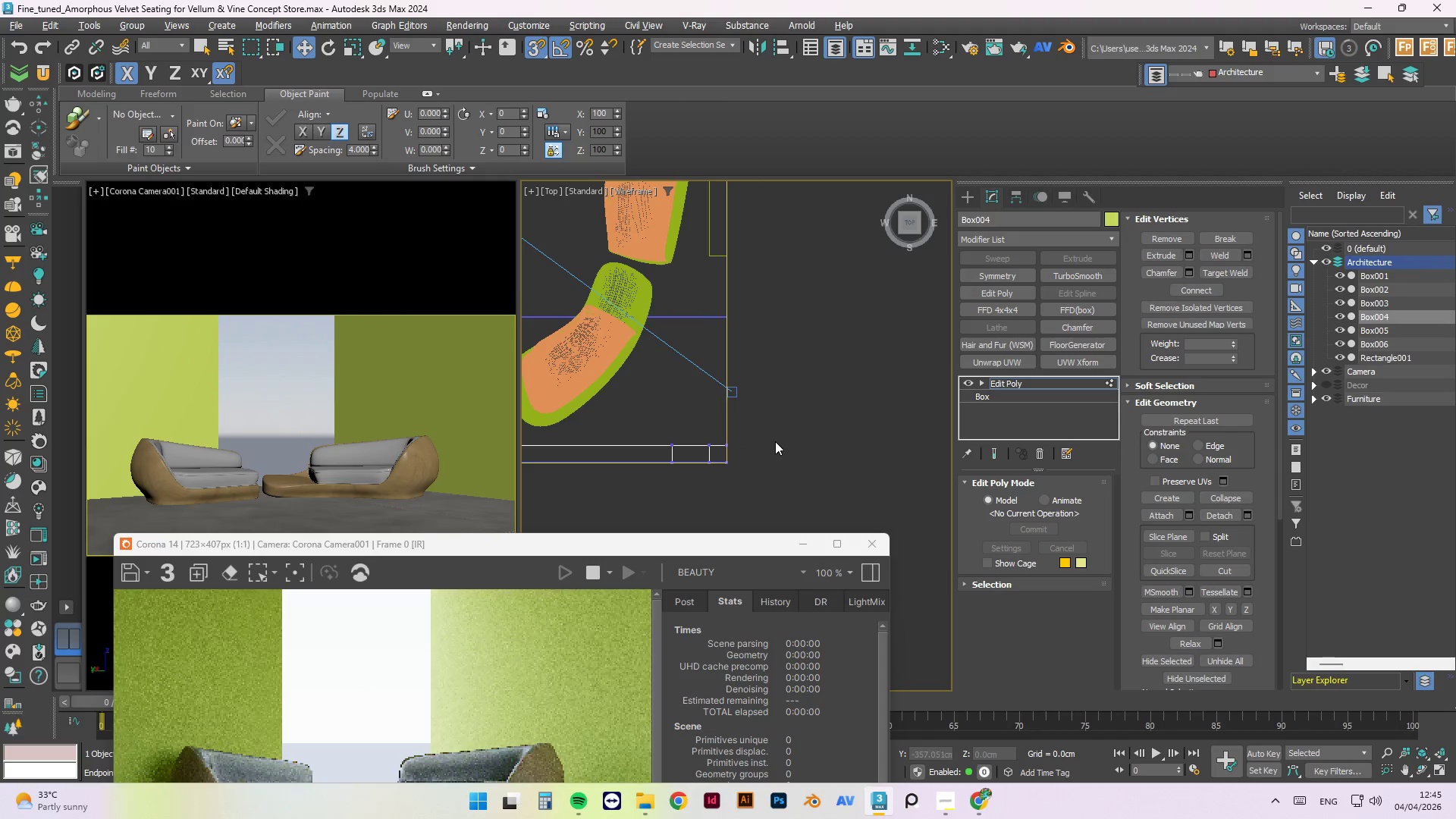 
hold_key(key=AltLeft, duration=0.72)
 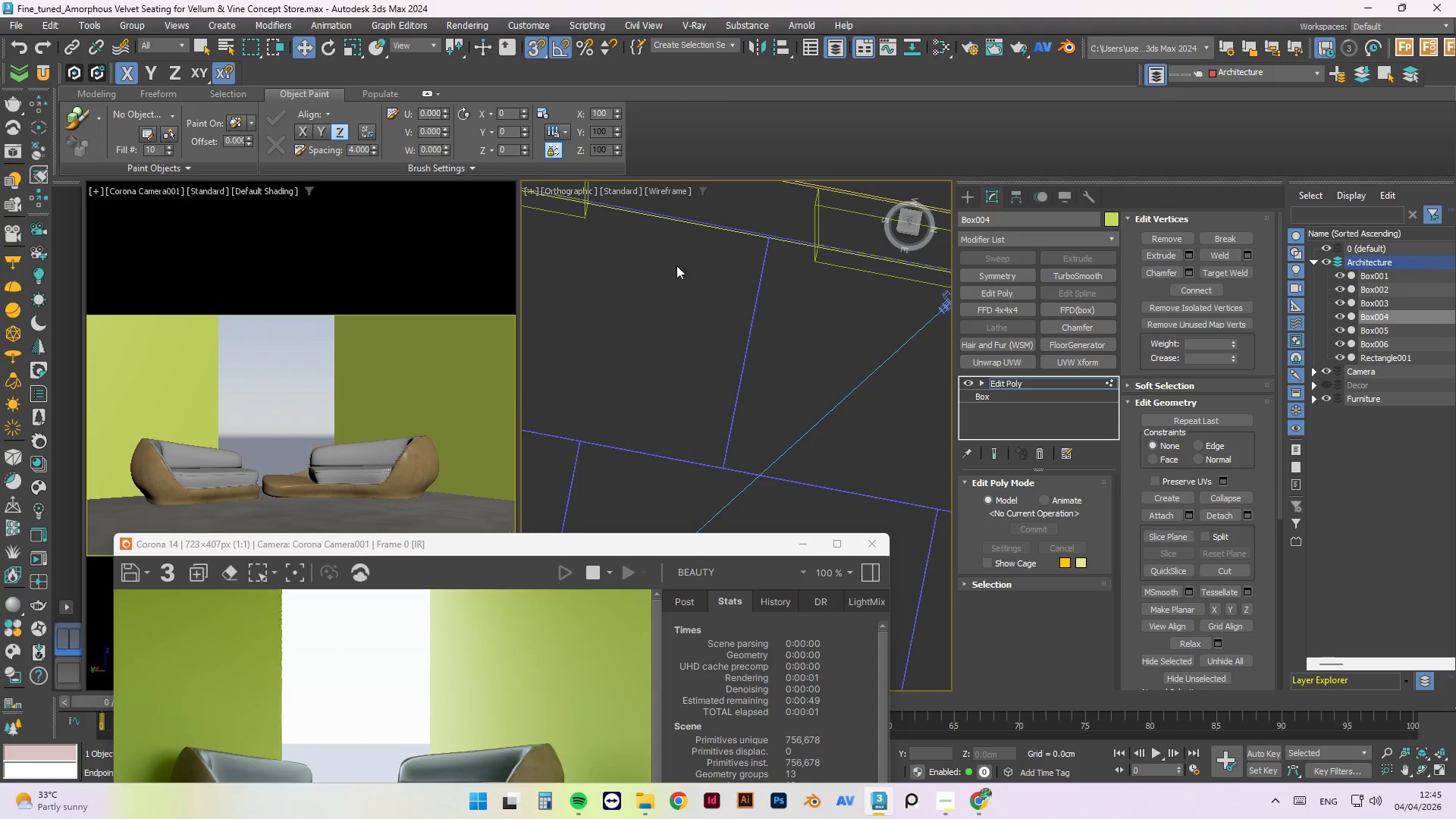 
hold_key(key=AltLeft, duration=0.64)
 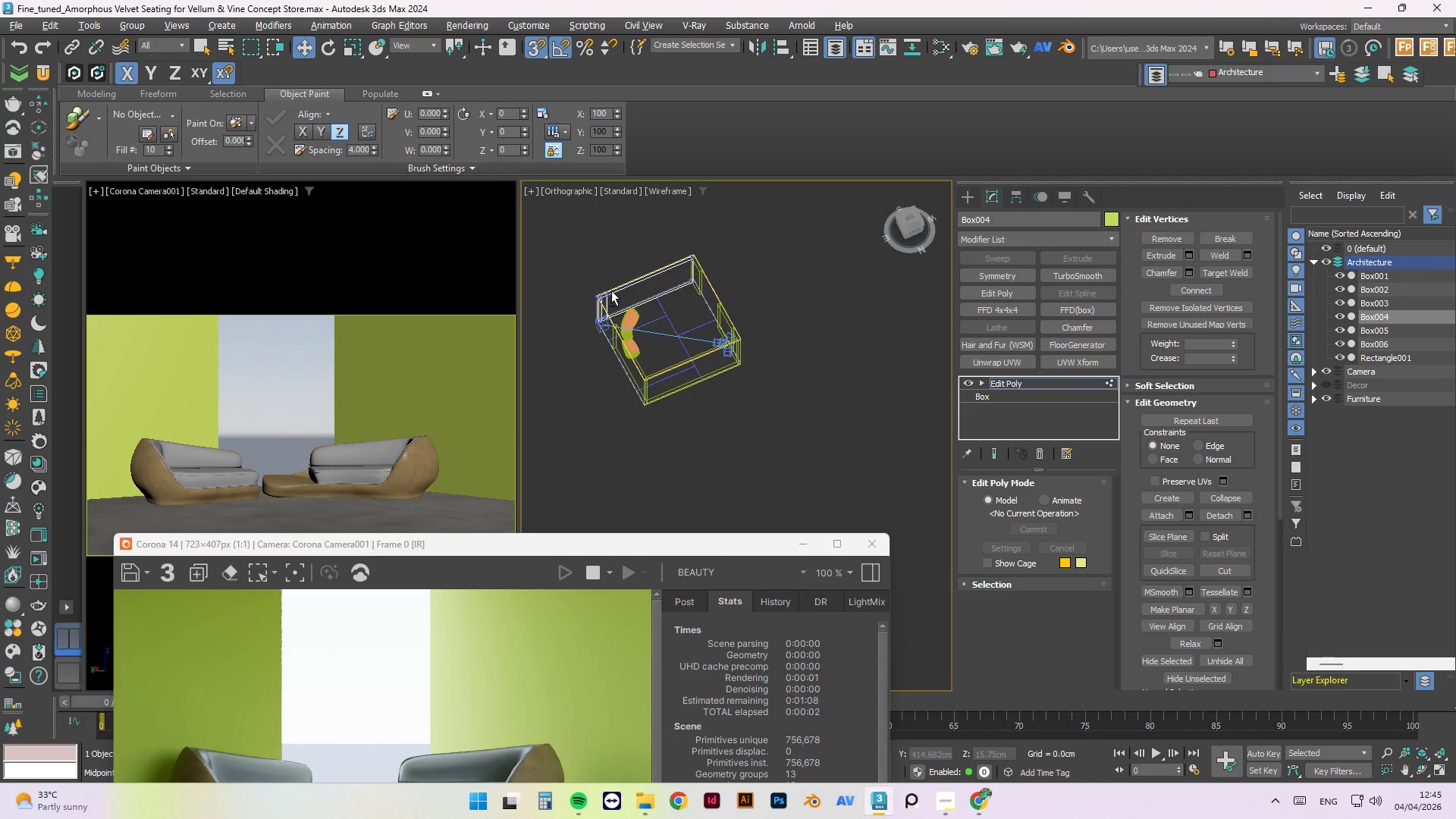 
scroll: coordinate [695, 253], scroll_direction: down, amount: 5.0
 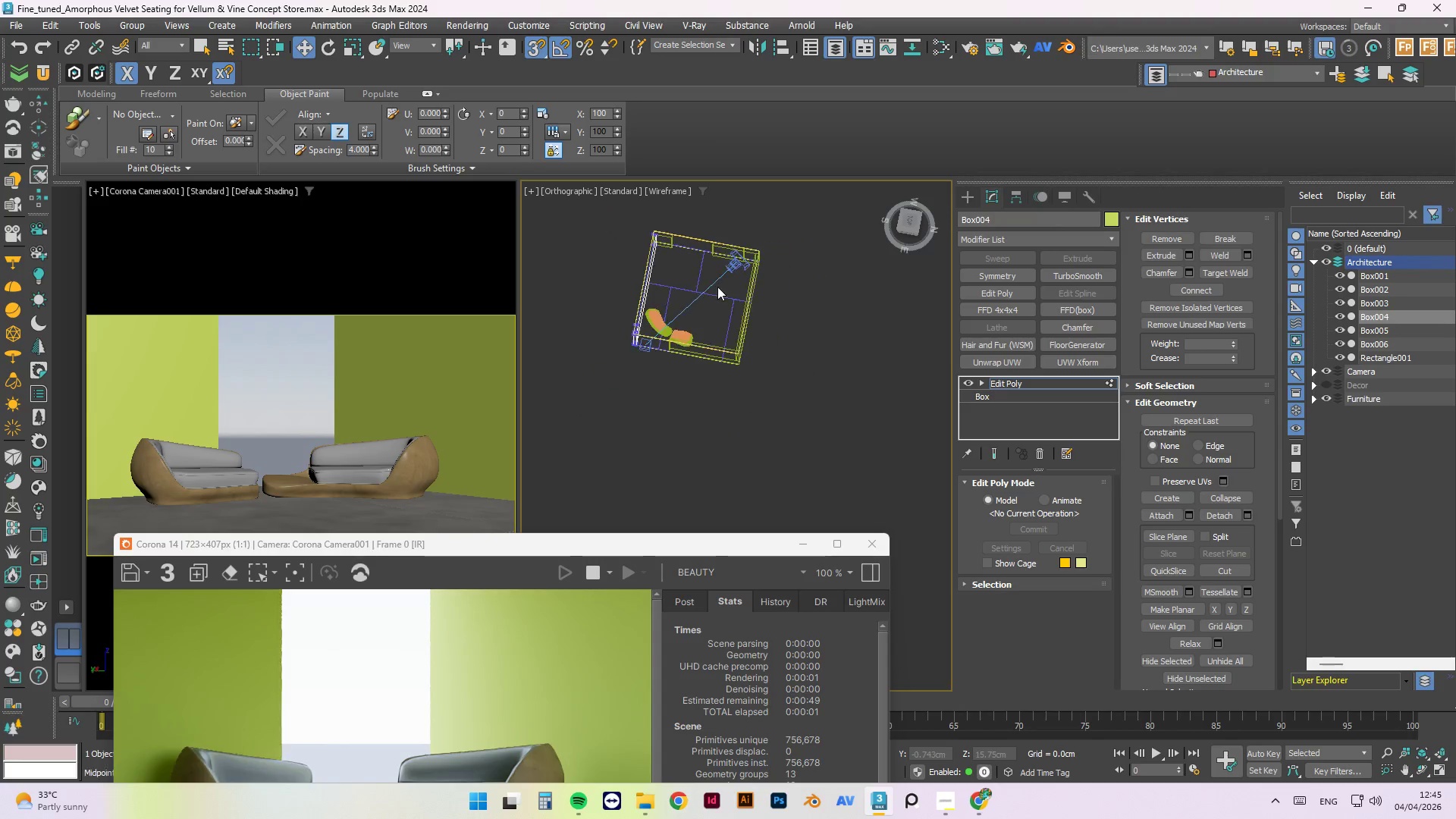 
scroll: coordinate [588, 261], scroll_direction: up, amount: 4.0
 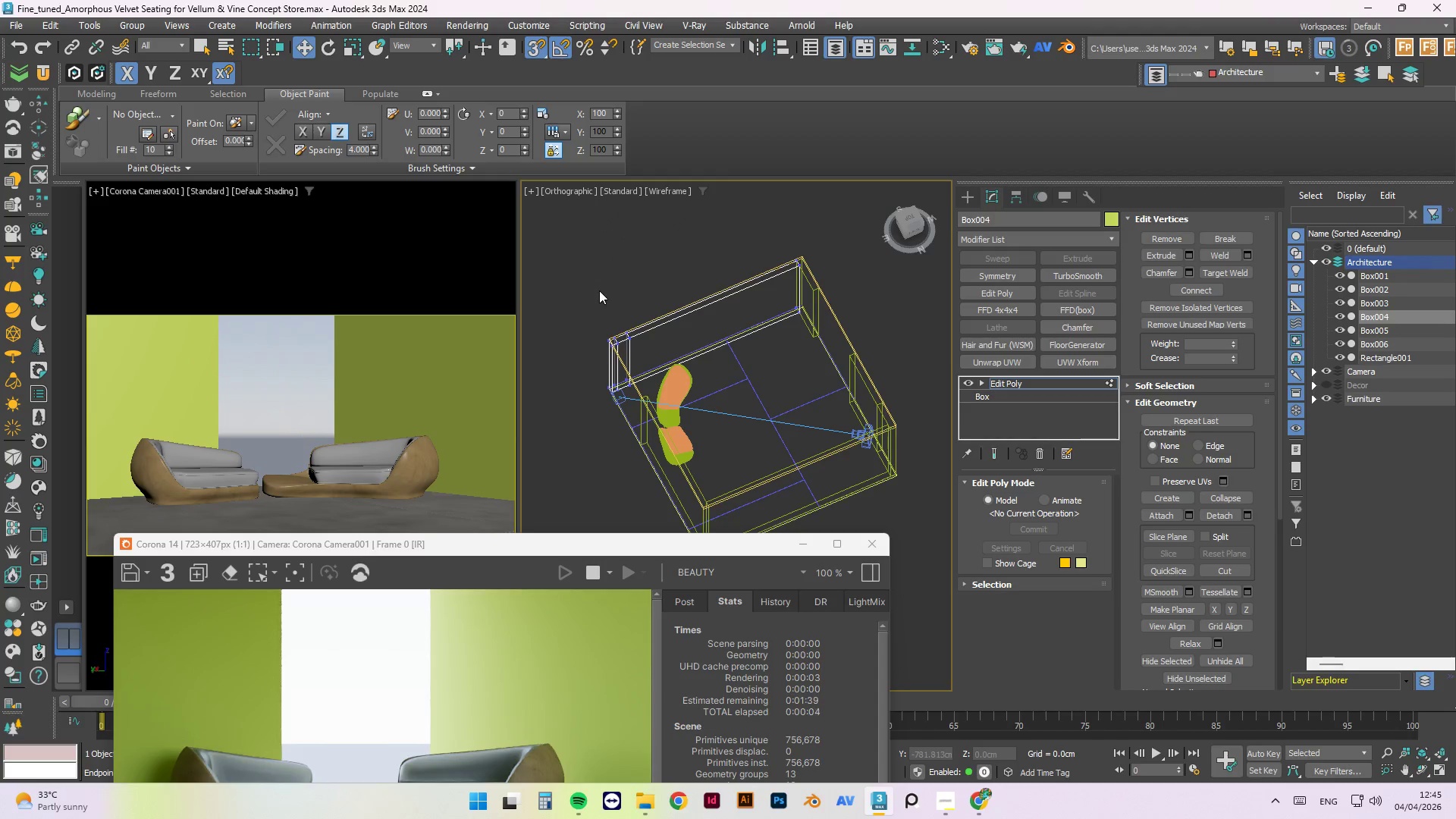 
key(4)
 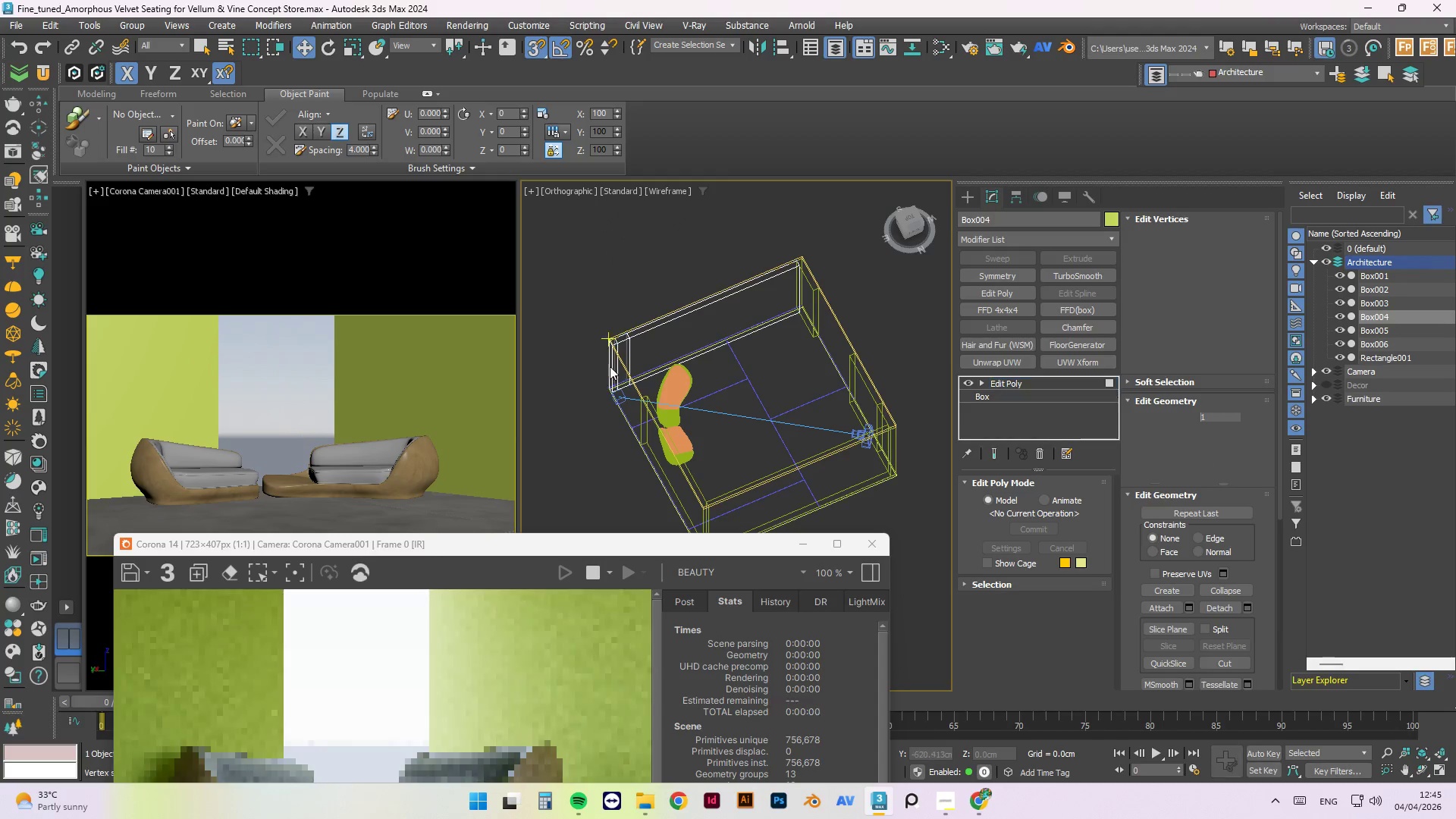 
scroll: coordinate [612, 375], scroll_direction: up, amount: 3.0
 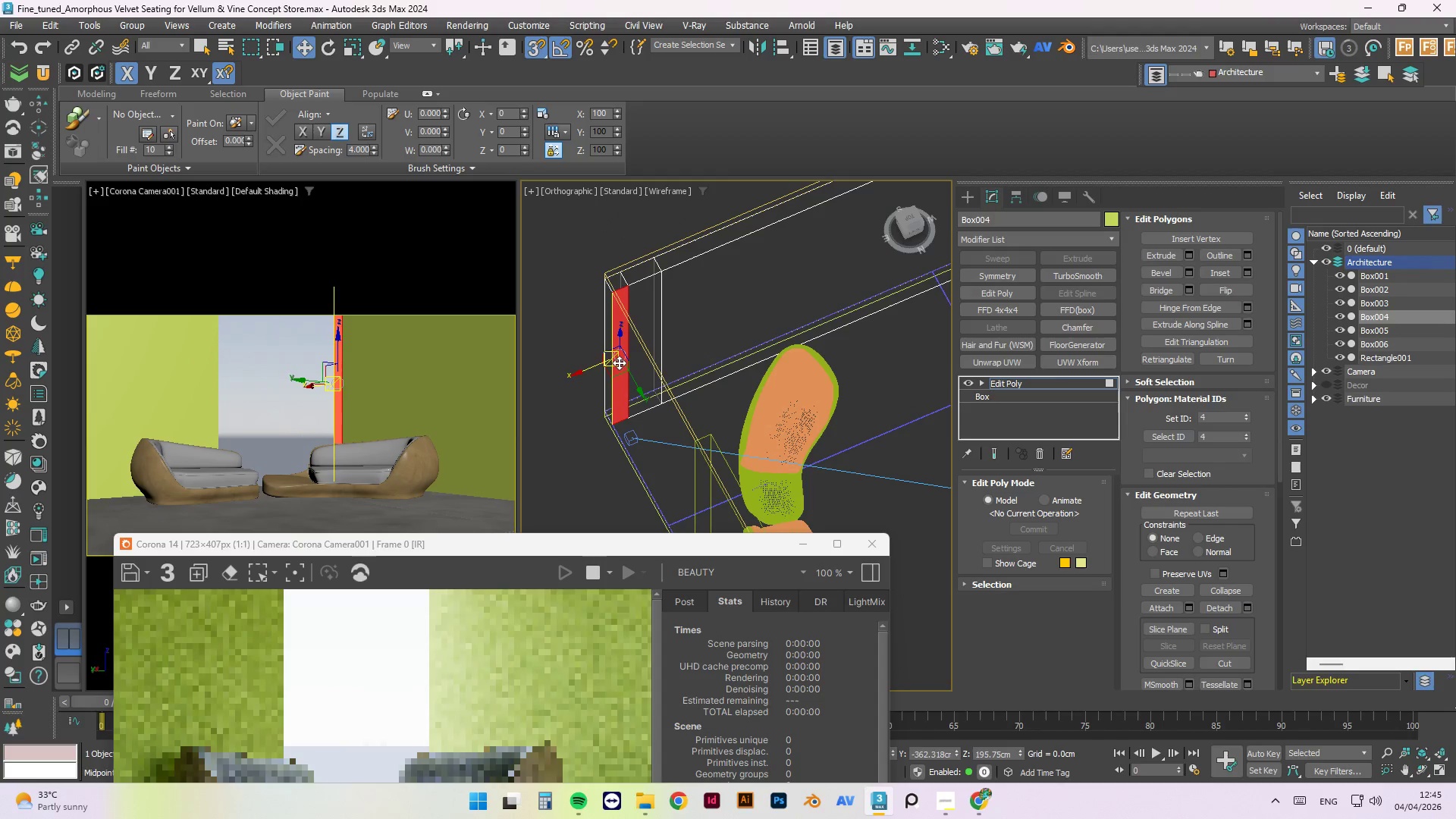 
scroll: coordinate [607, 354], scroll_direction: down, amount: 2.0
 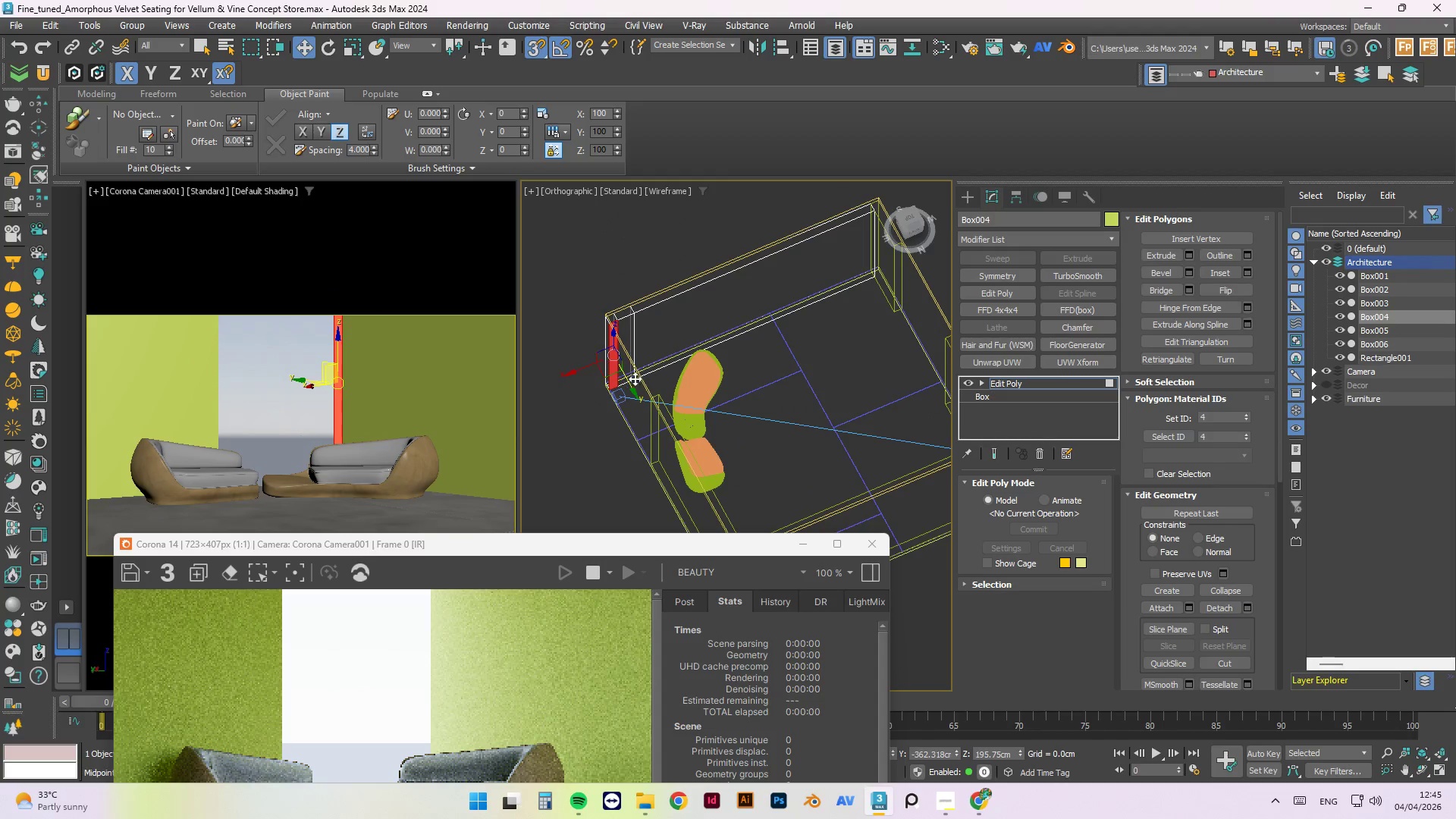 
hold_key(key=AltLeft, duration=1.01)
 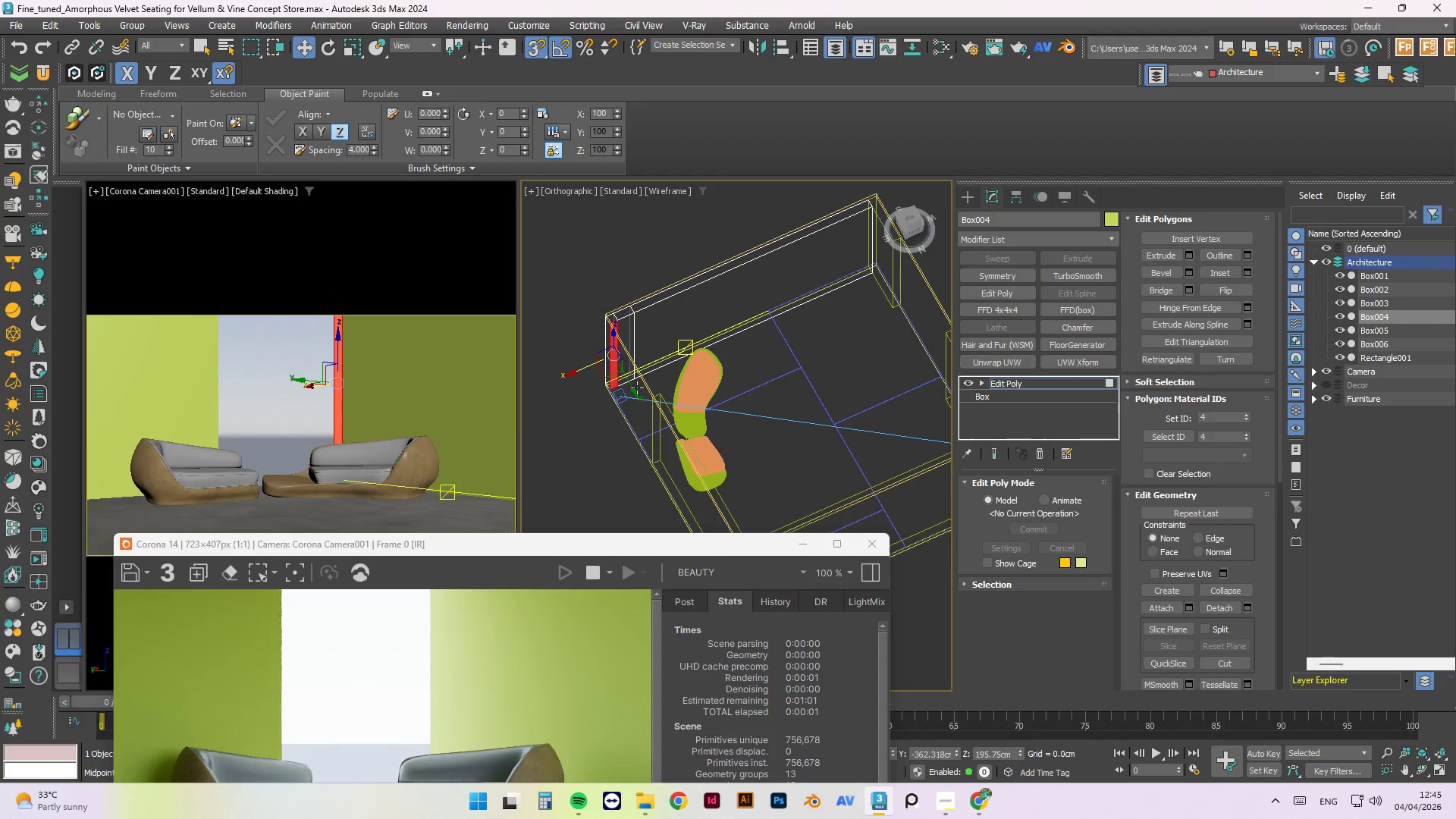 
scroll: coordinate [620, 406], scroll_direction: up, amount: 3.0
 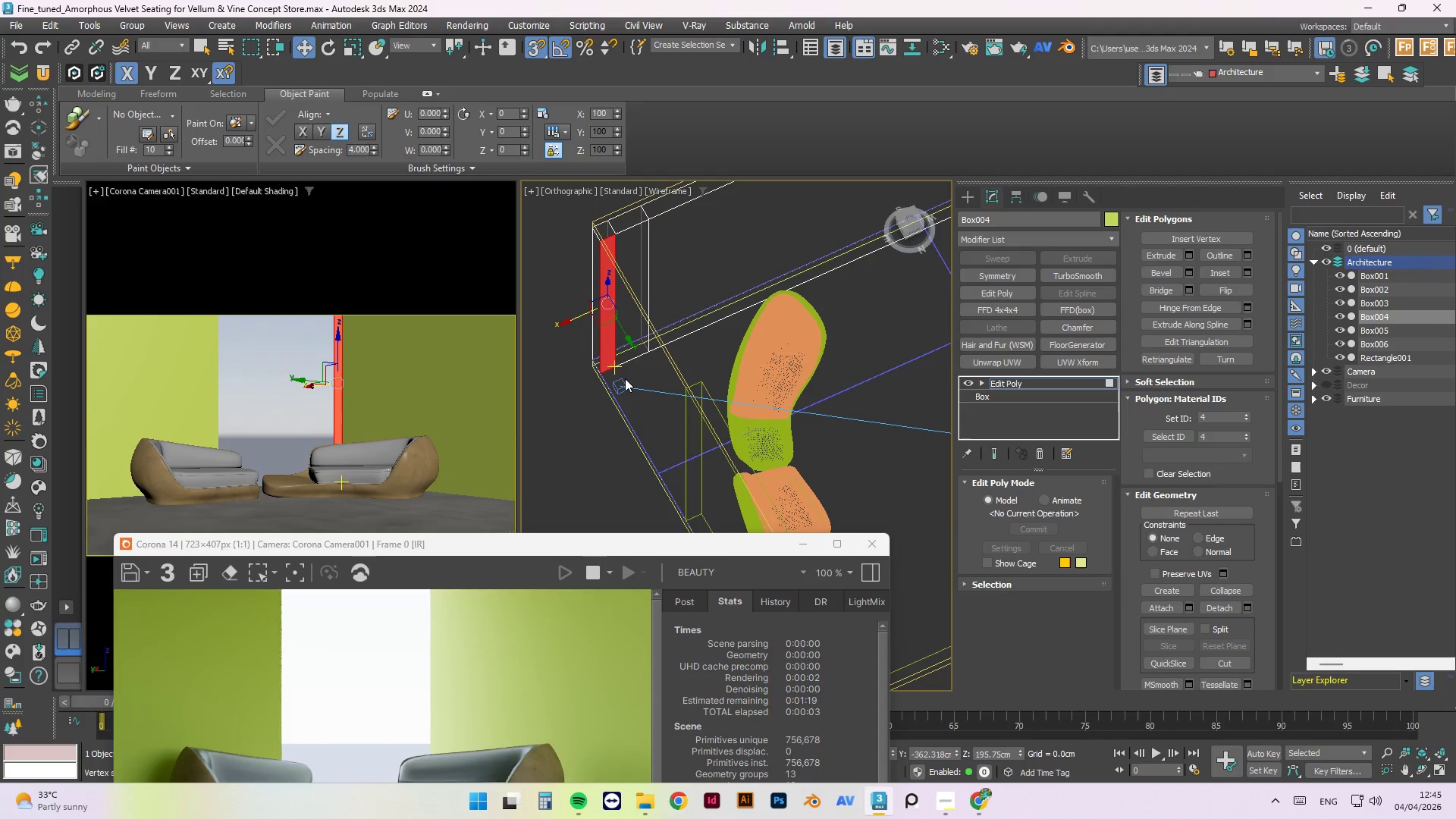 
hold_key(key=ShiftLeft, duration=1.5)
left_click_drag(start_coordinate=[628, 340], to_coordinate=[635, 306])
 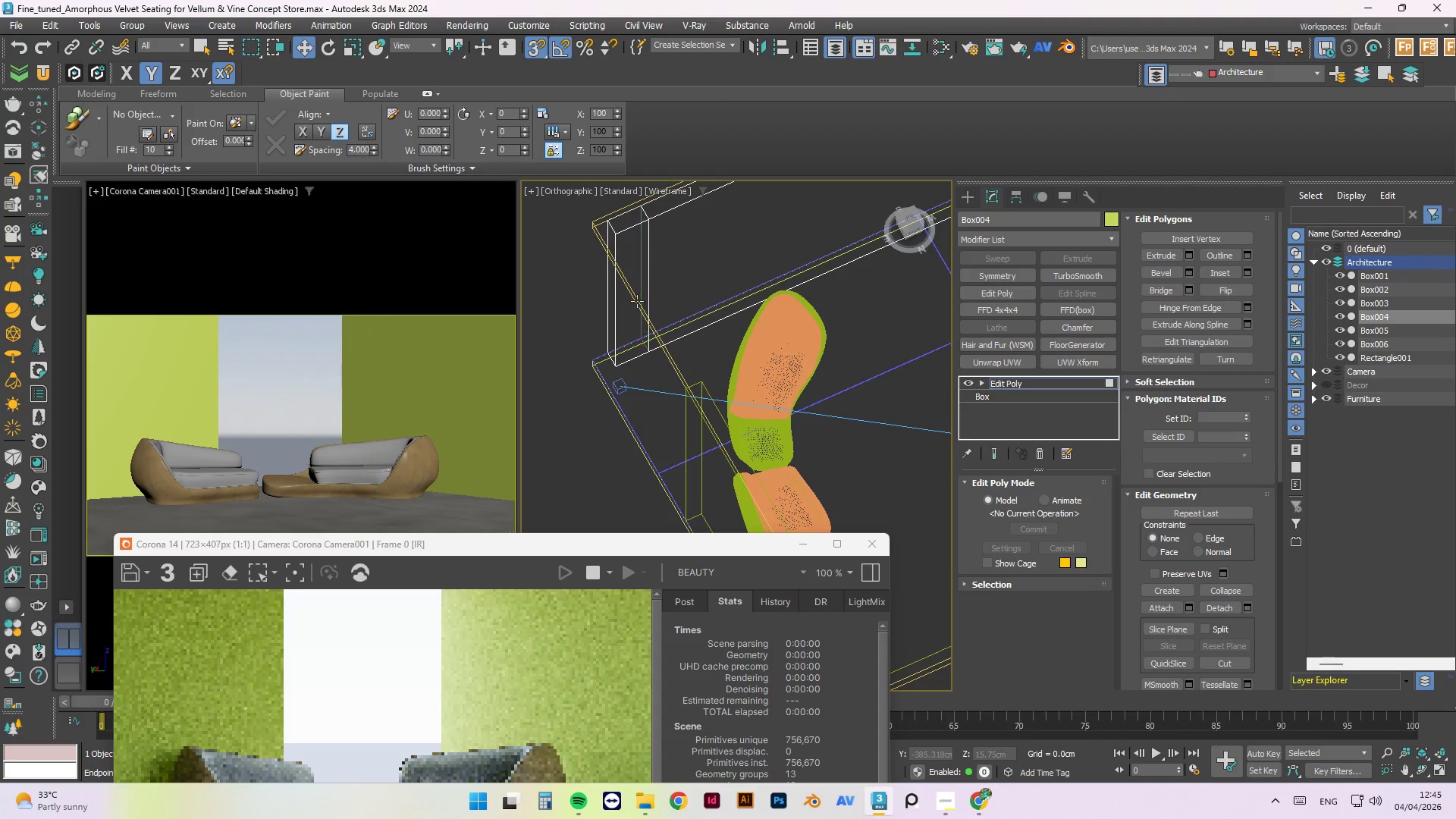 
hold_key(key=ShiftLeft, duration=1.51)
 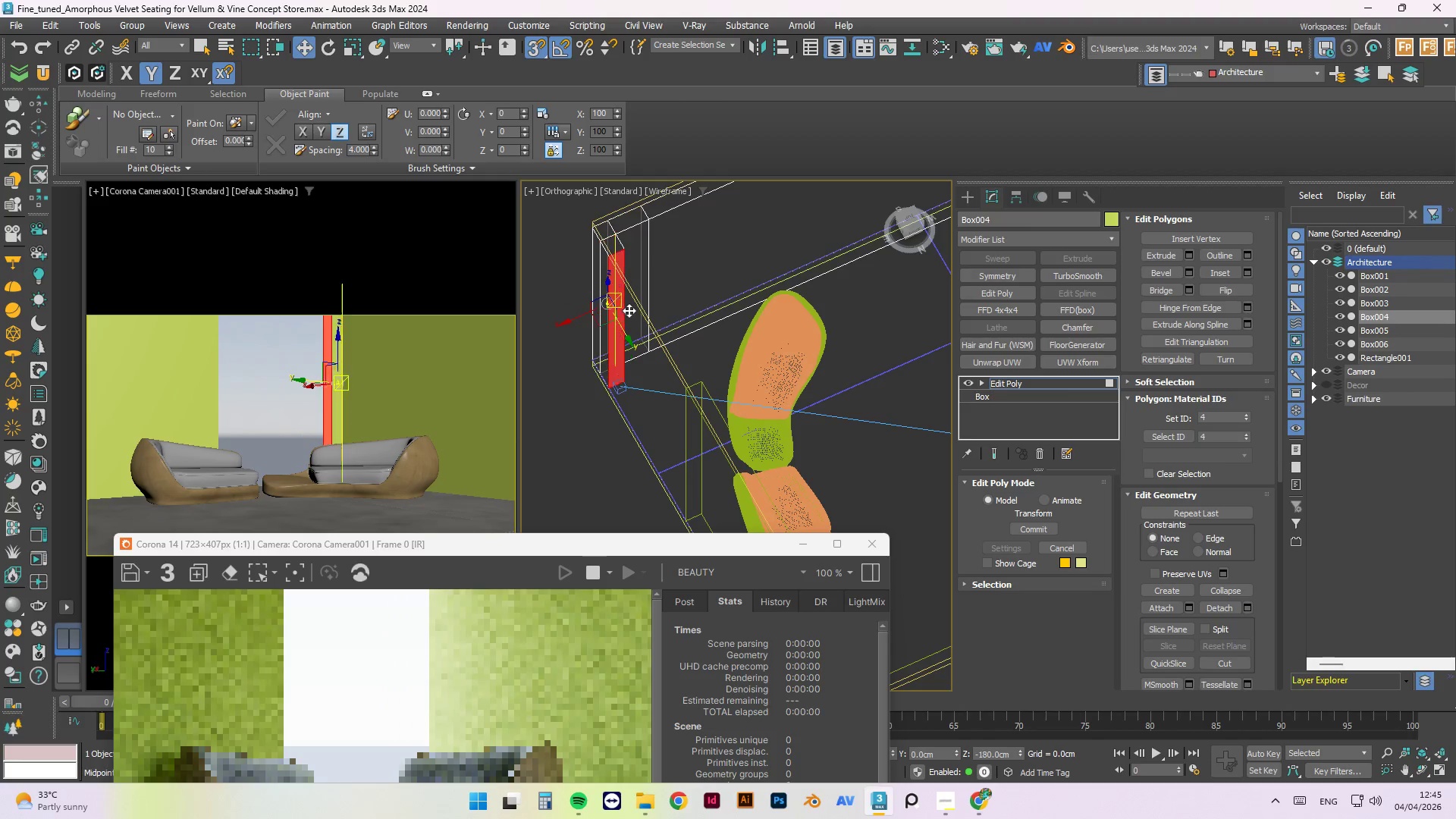 
hold_key(key=ShiftLeft, duration=1.5)
 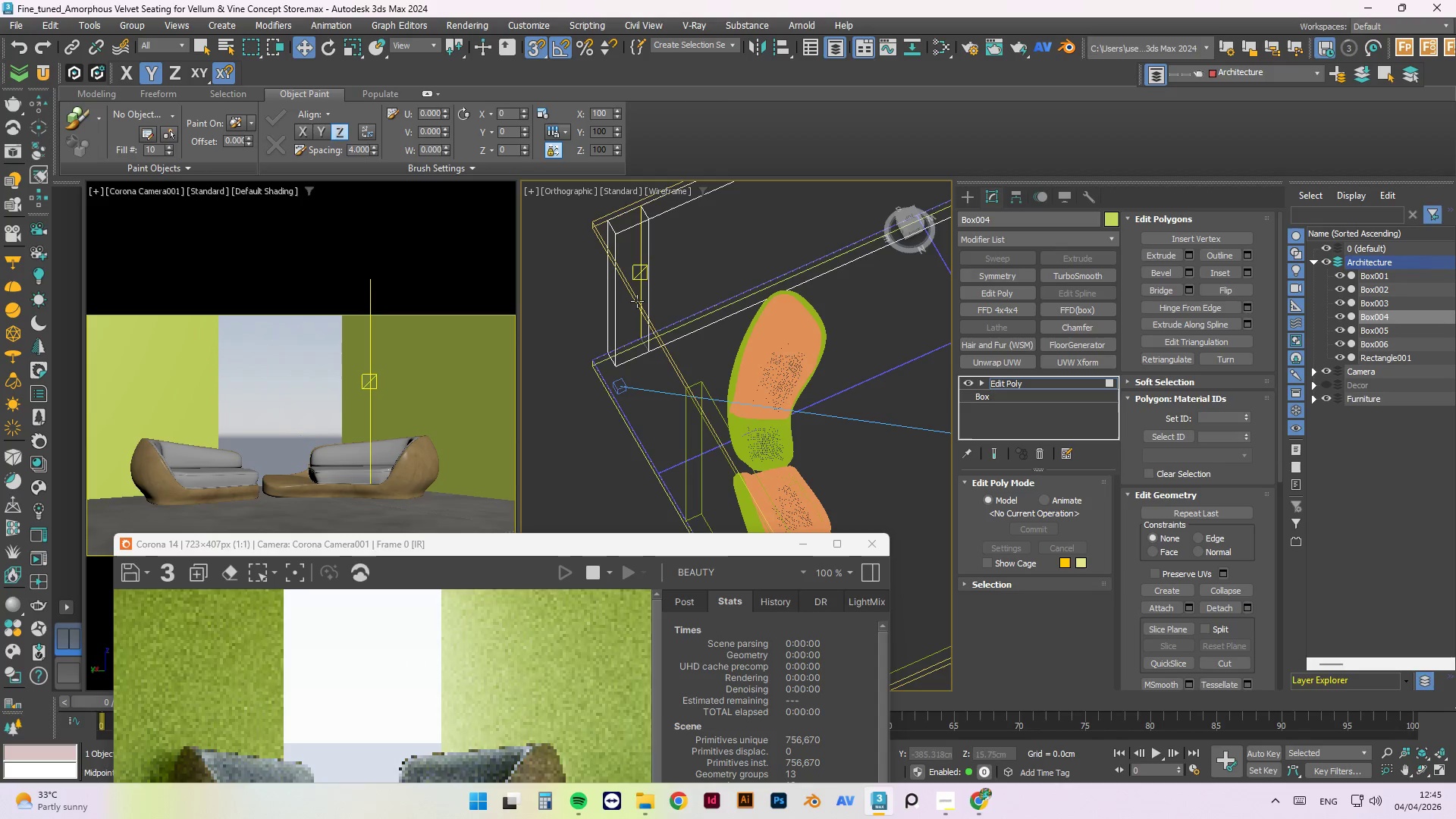 
hold_key(key=ShiftLeft, duration=0.61)
 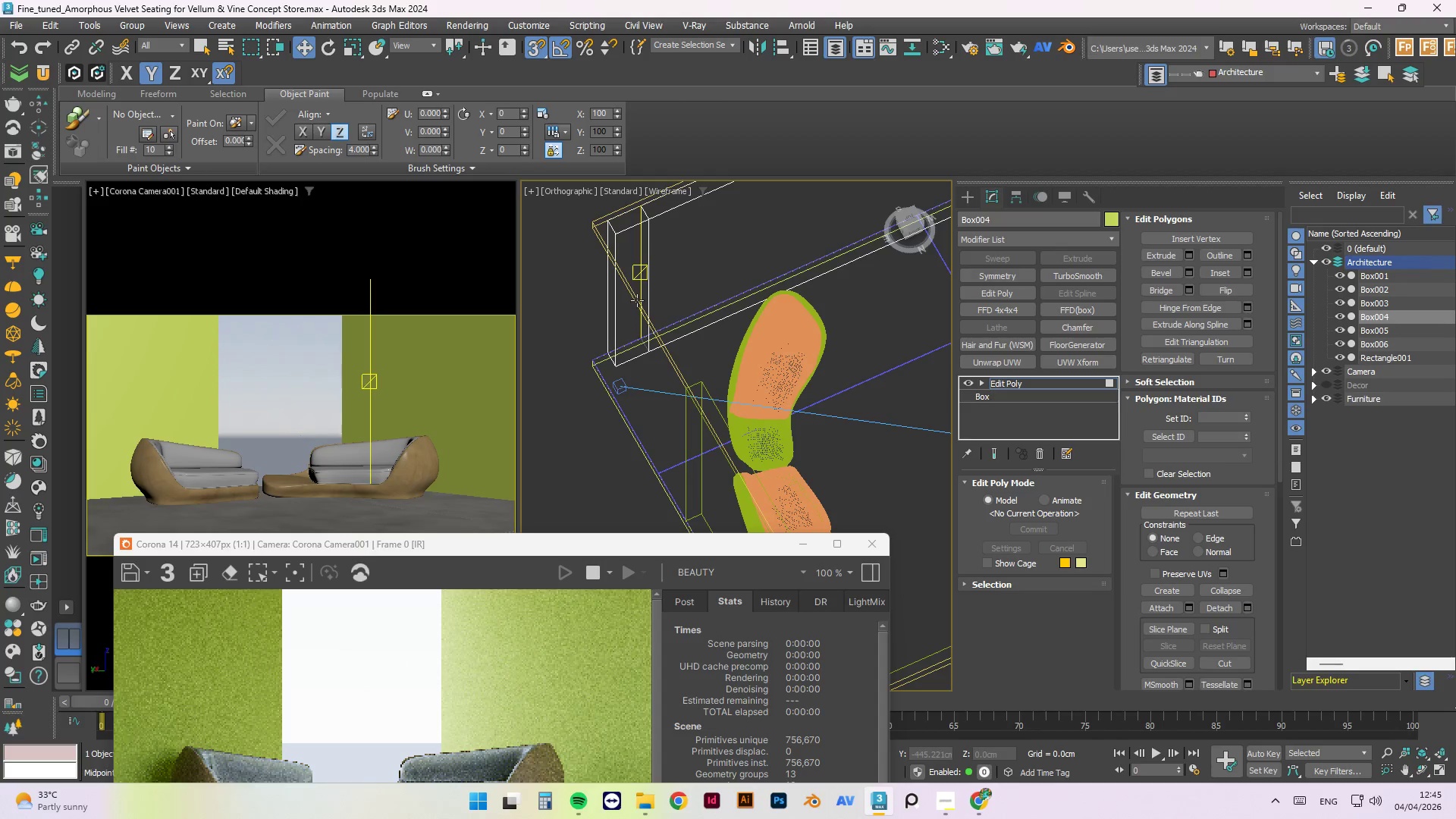 
key(Control+Z)
 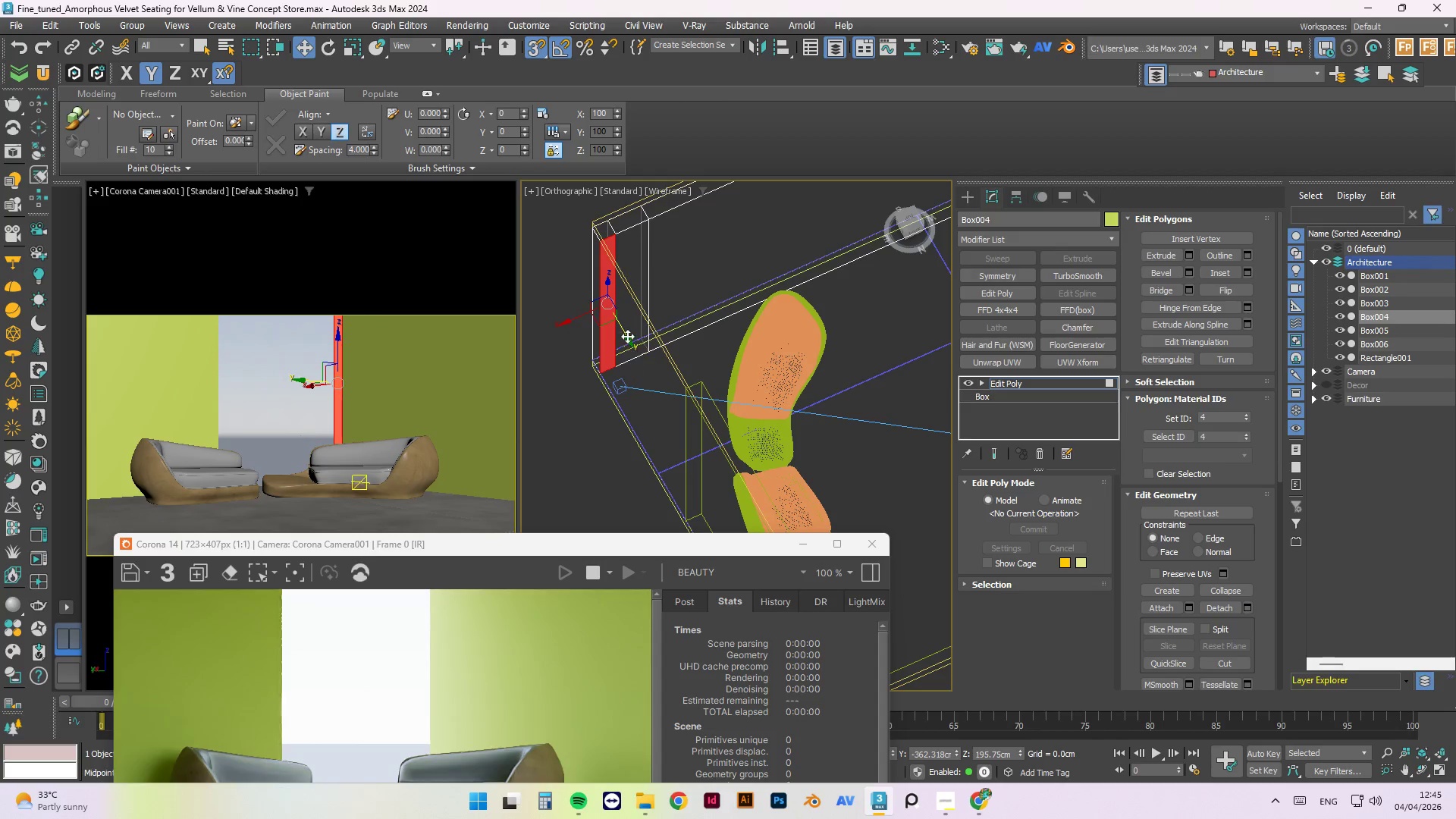 
left_click_drag(start_coordinate=[626, 340], to_coordinate=[635, 349])
 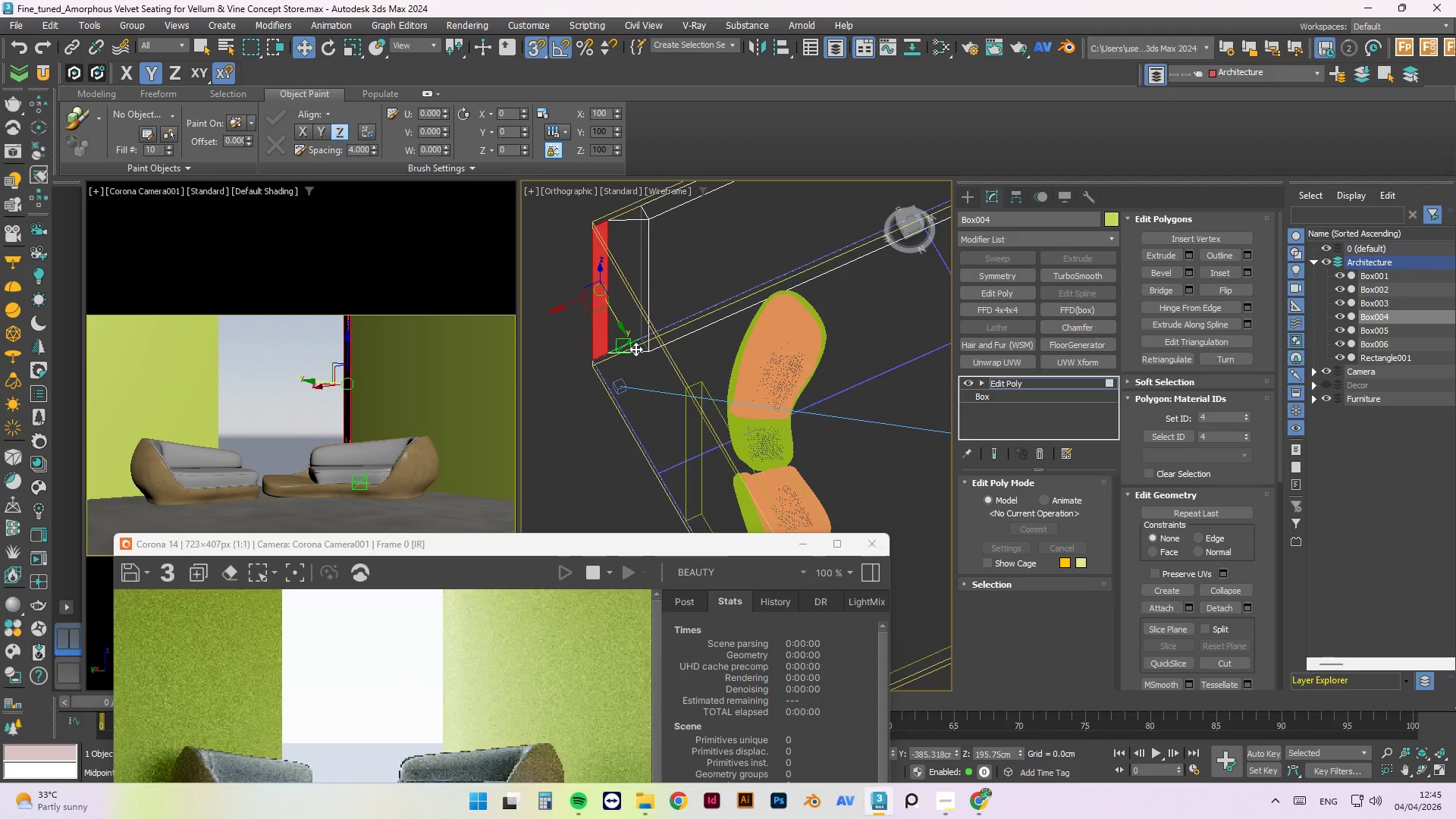 
hold_key(key=ShiftLeft, duration=0.86)
 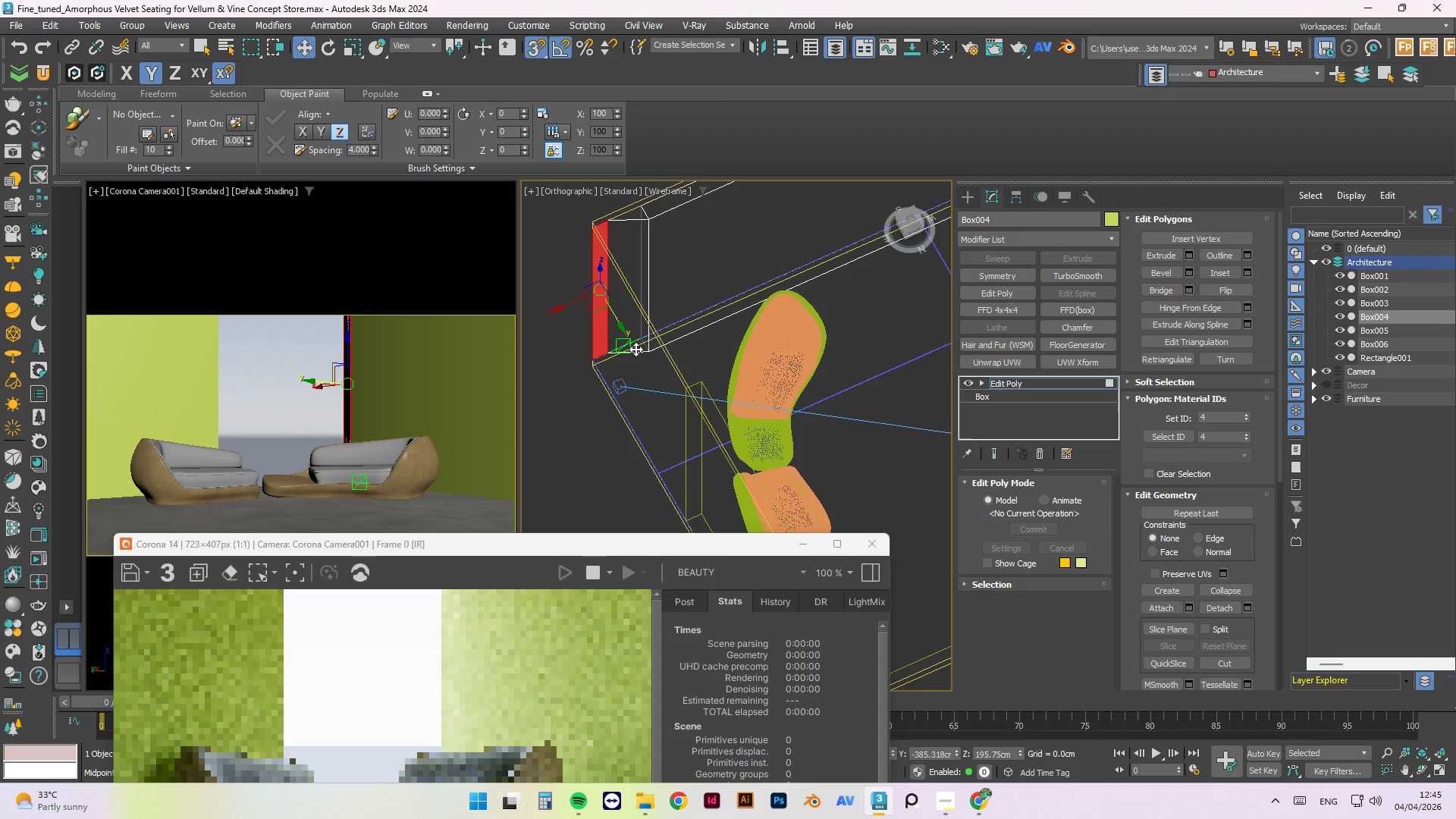 
key(Control+Z)
 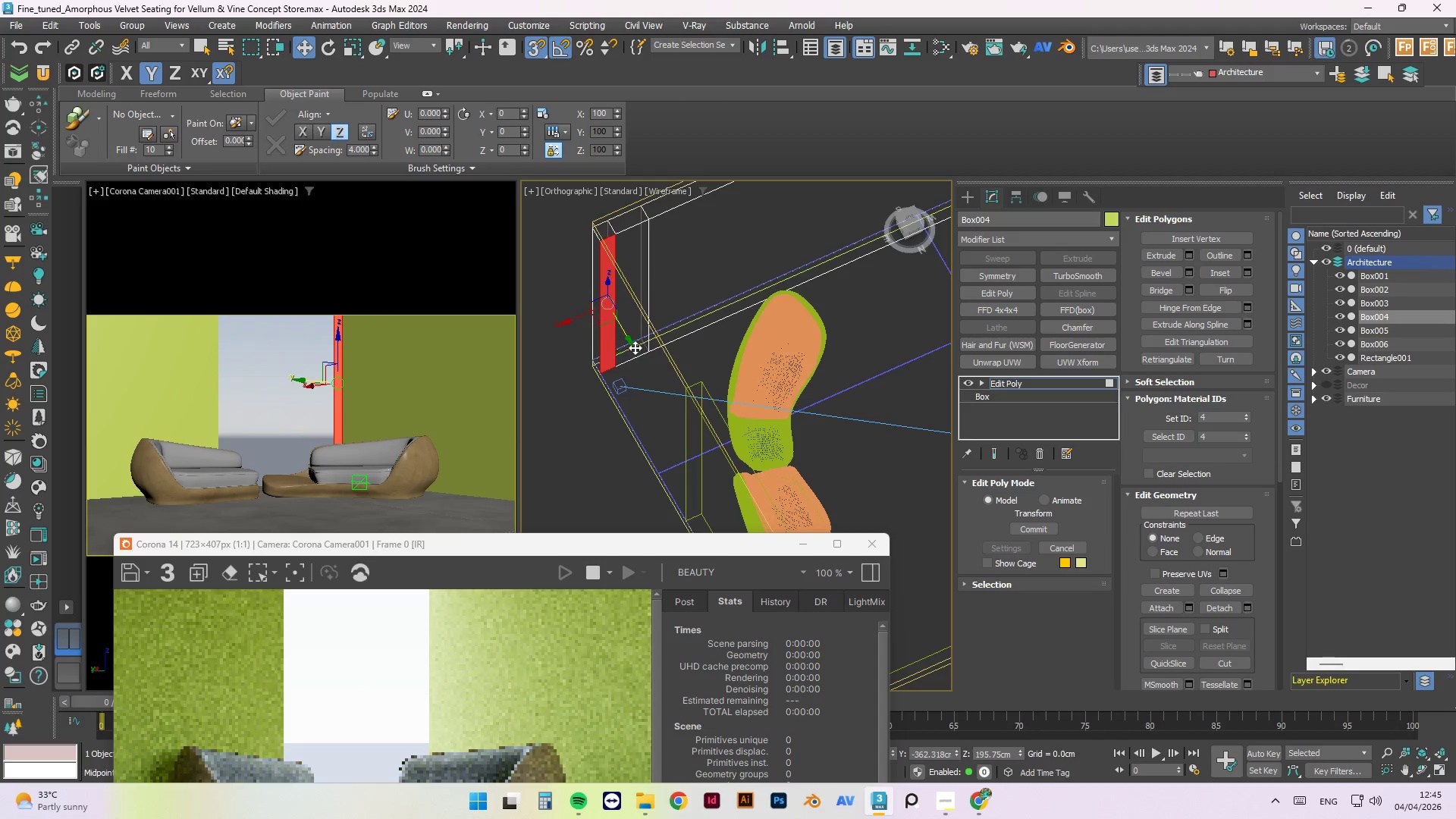 
hold_key(key=ShiftLeft, duration=1.5)
left_click_drag(start_coordinate=[623, 336], to_coordinate=[645, 372])
 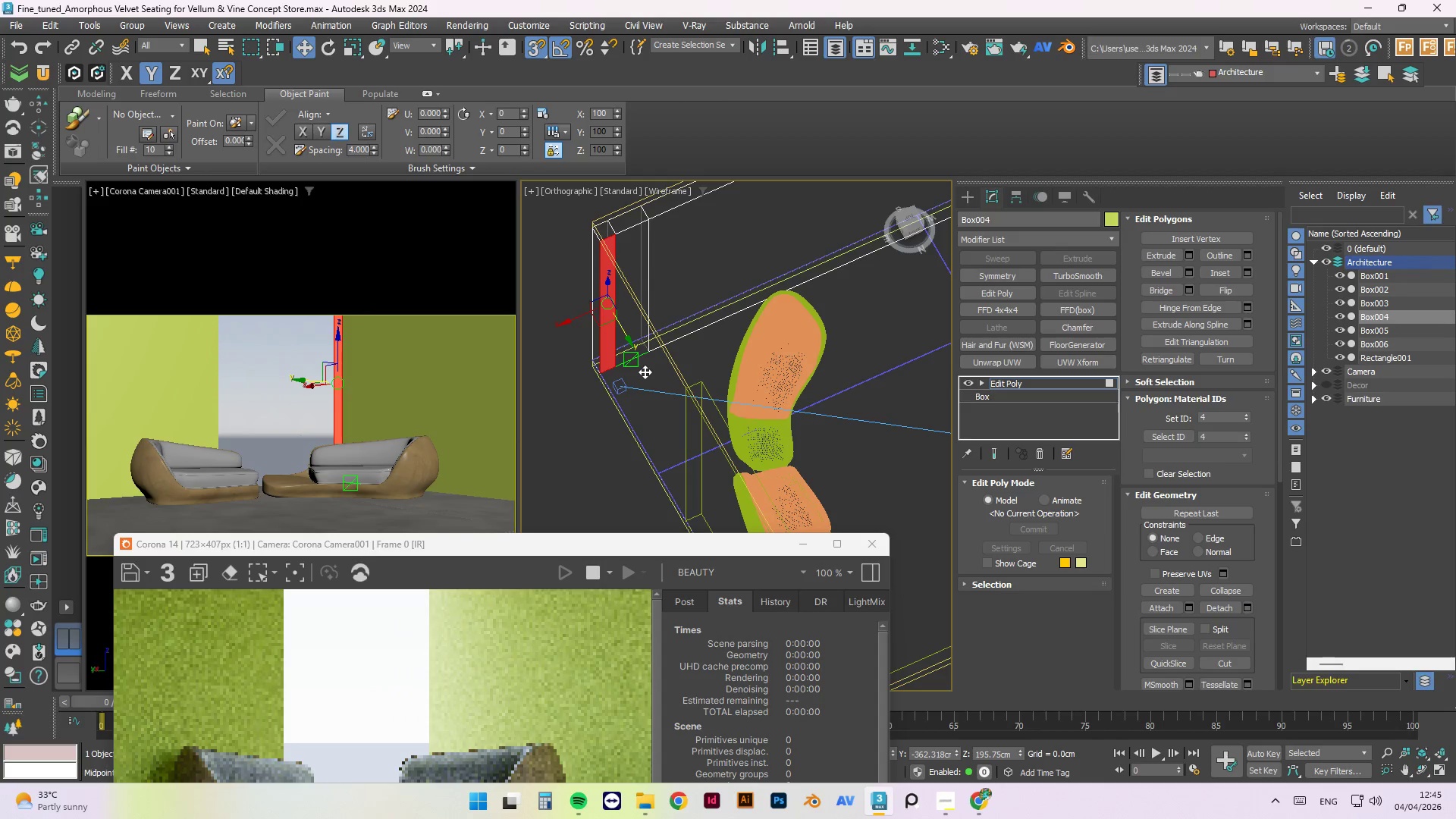 
hold_key(key=ShiftLeft, duration=1.52)
 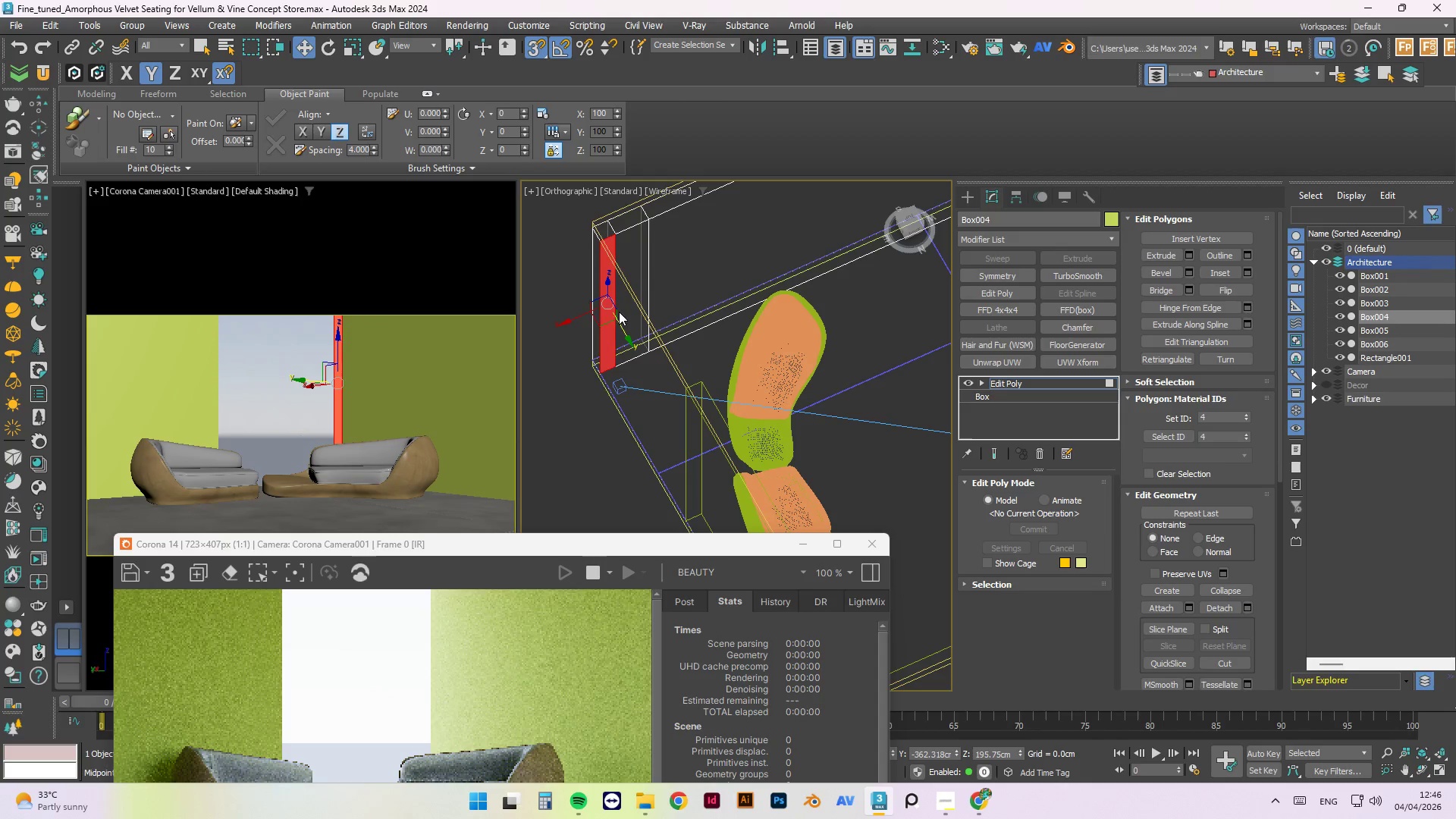 
hold_key(key=ShiftLeft, duration=0.38)
 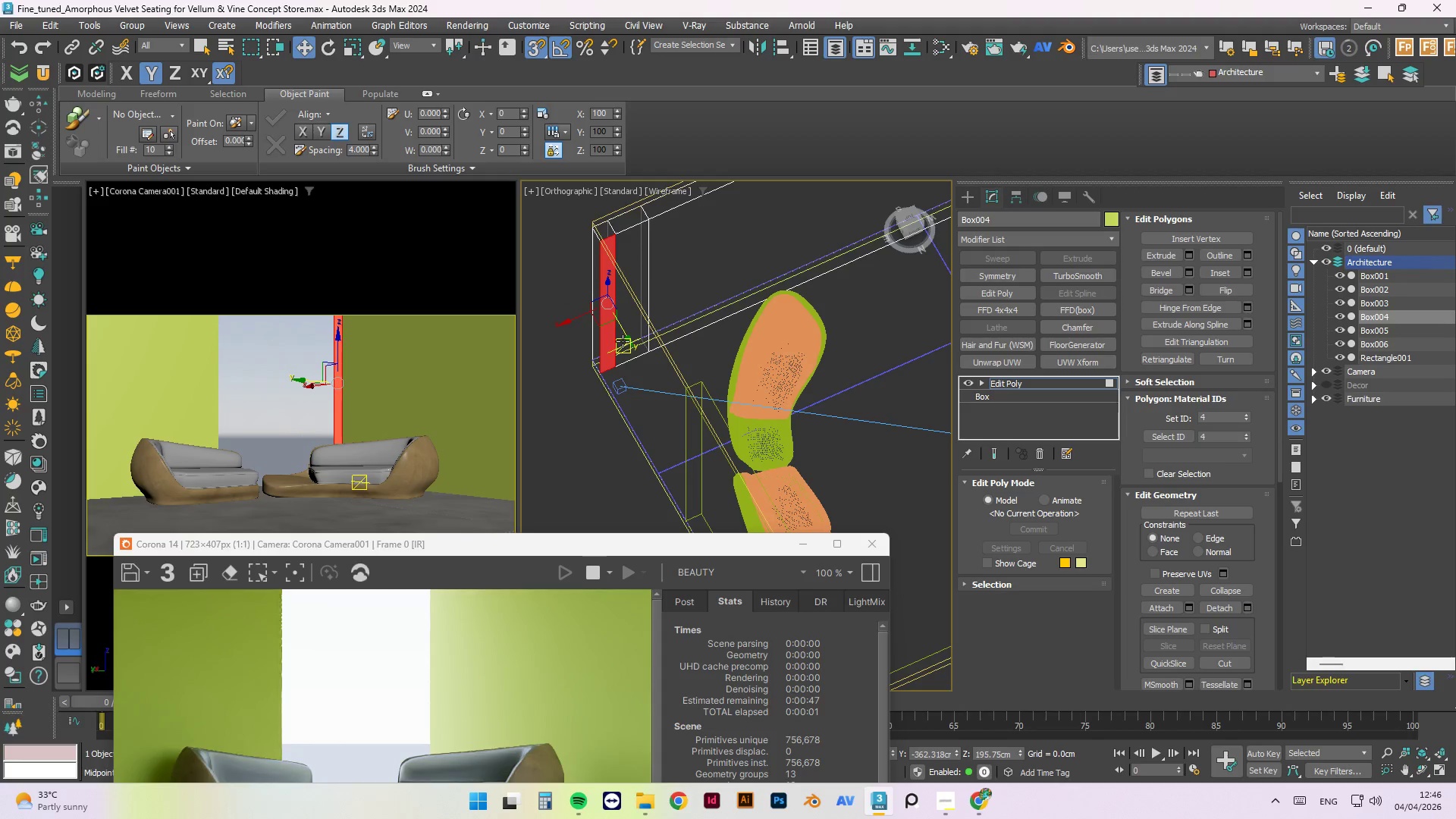 
key(T)
 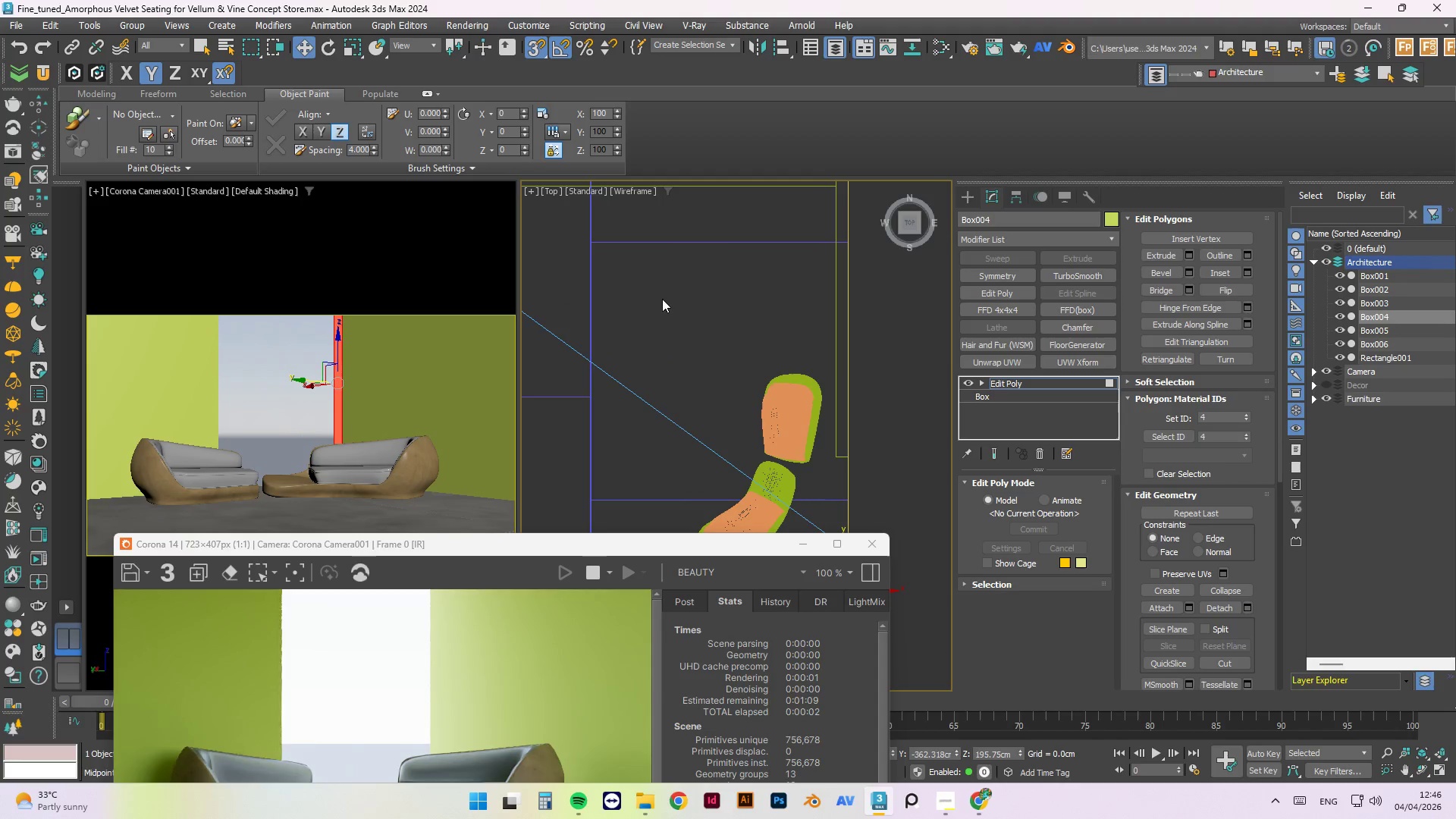 
scroll: coordinate [707, 353], scroll_direction: up, amount: 9.0
 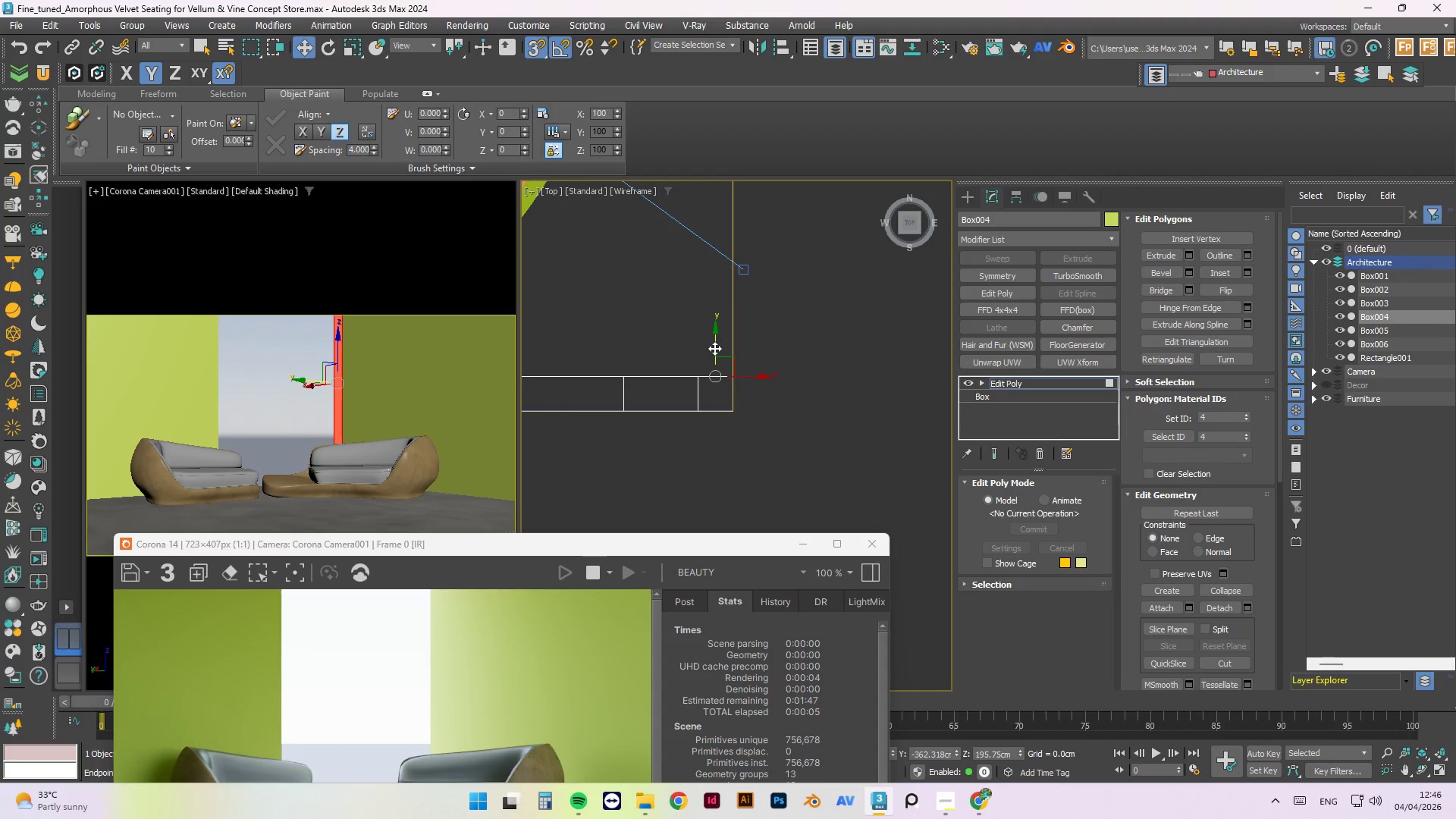 
left_click_drag(start_coordinate=[714, 343], to_coordinate=[714, 331])
 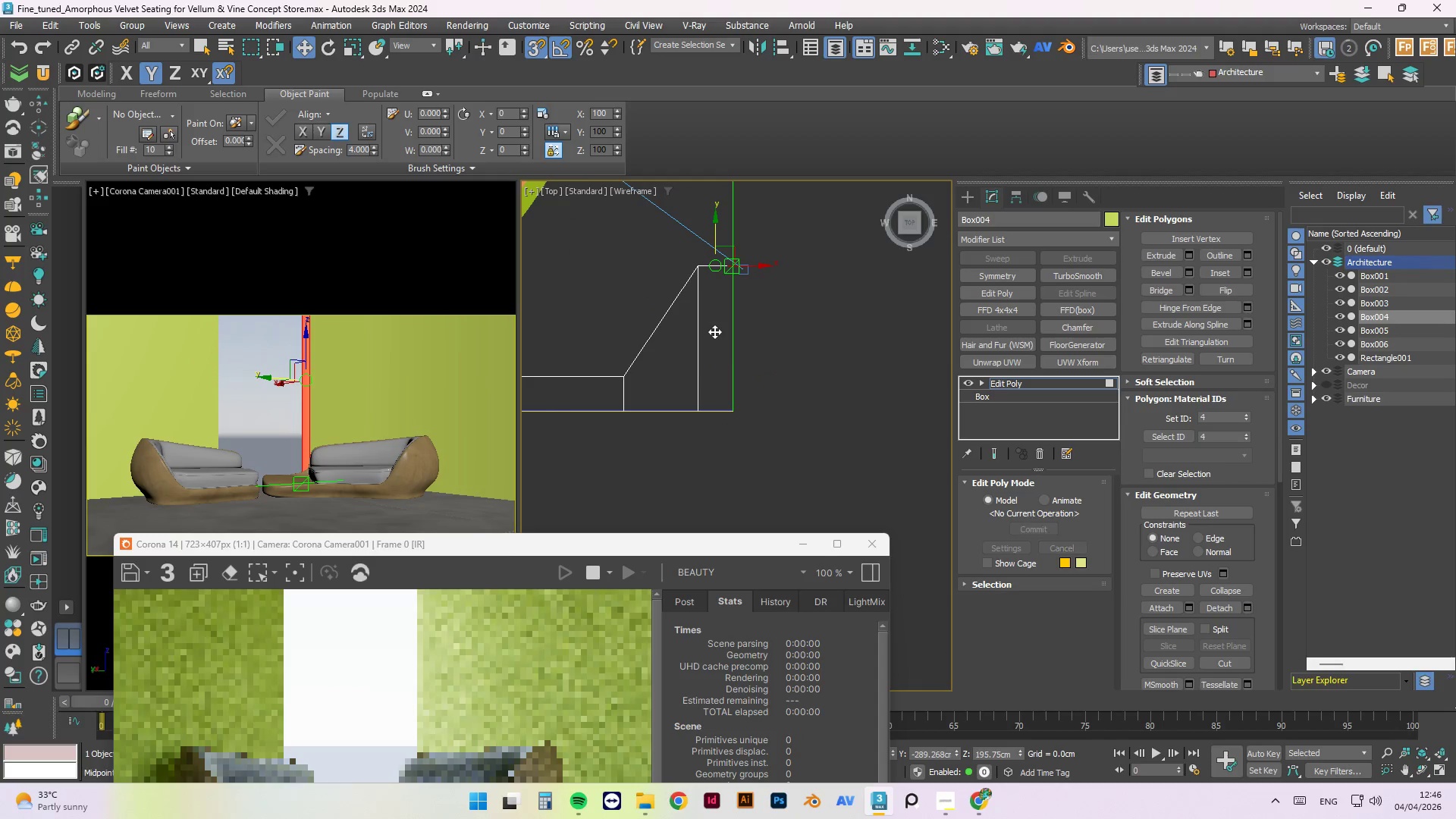 
hold_key(key=ControlLeft, duration=0.56)
 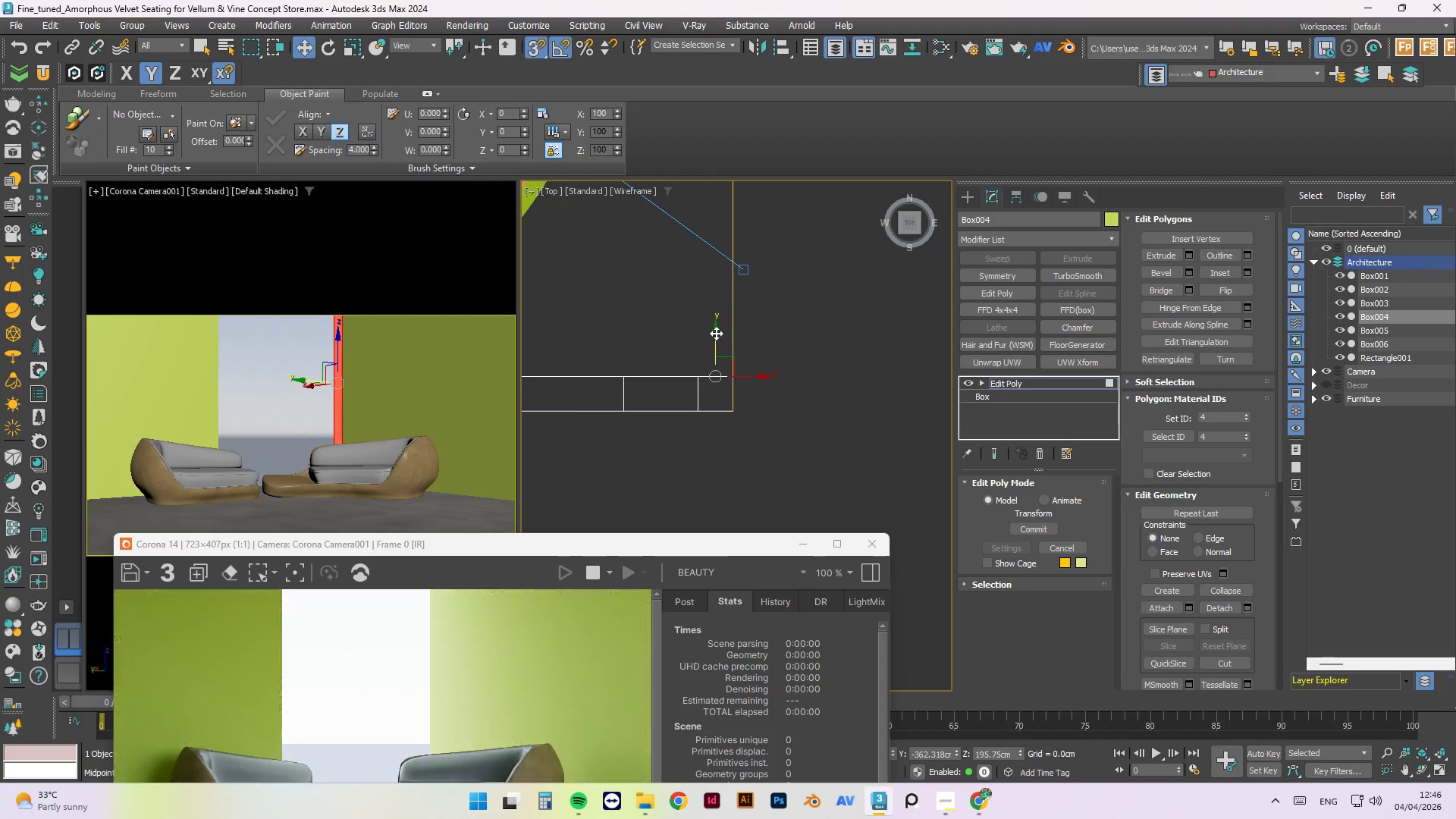 
hold_key(key=Z, duration=0.33)
 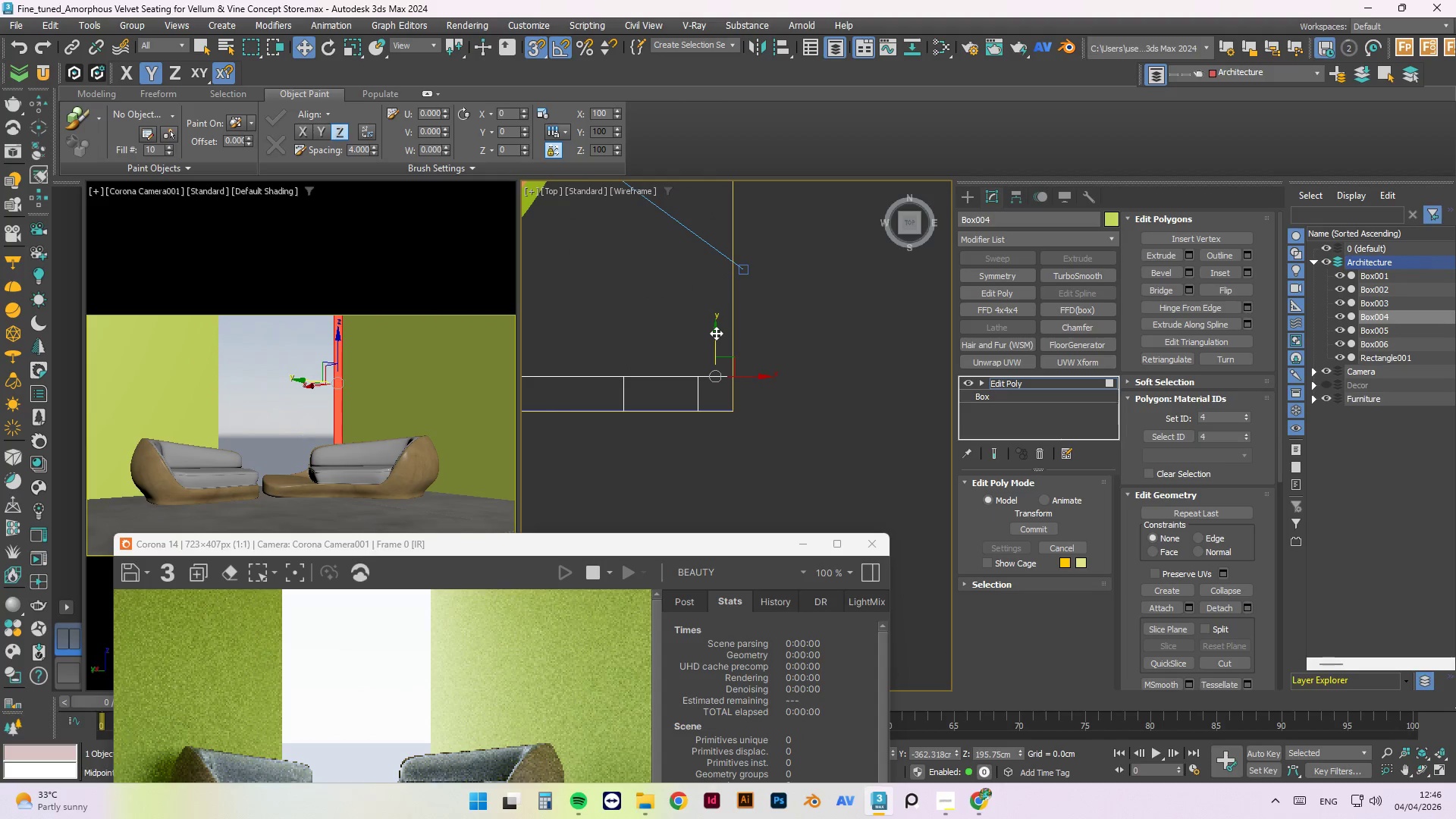 
hold_key(key=ShiftLeft, duration=1.5)
left_click_drag(start_coordinate=[716, 333], to_coordinate=[774, 304])
 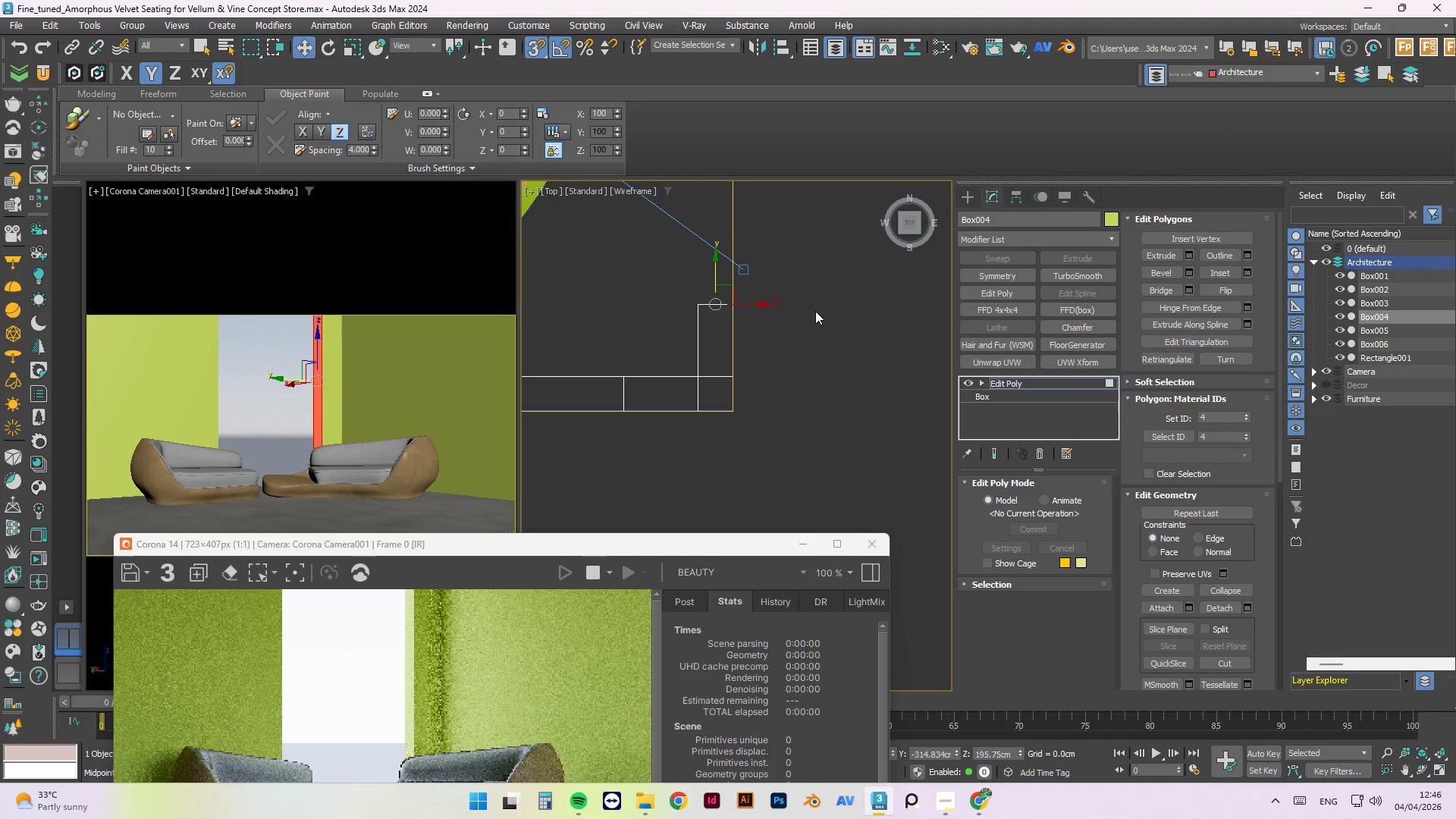 
hold_key(key=ShiftLeft, duration=1.28)
 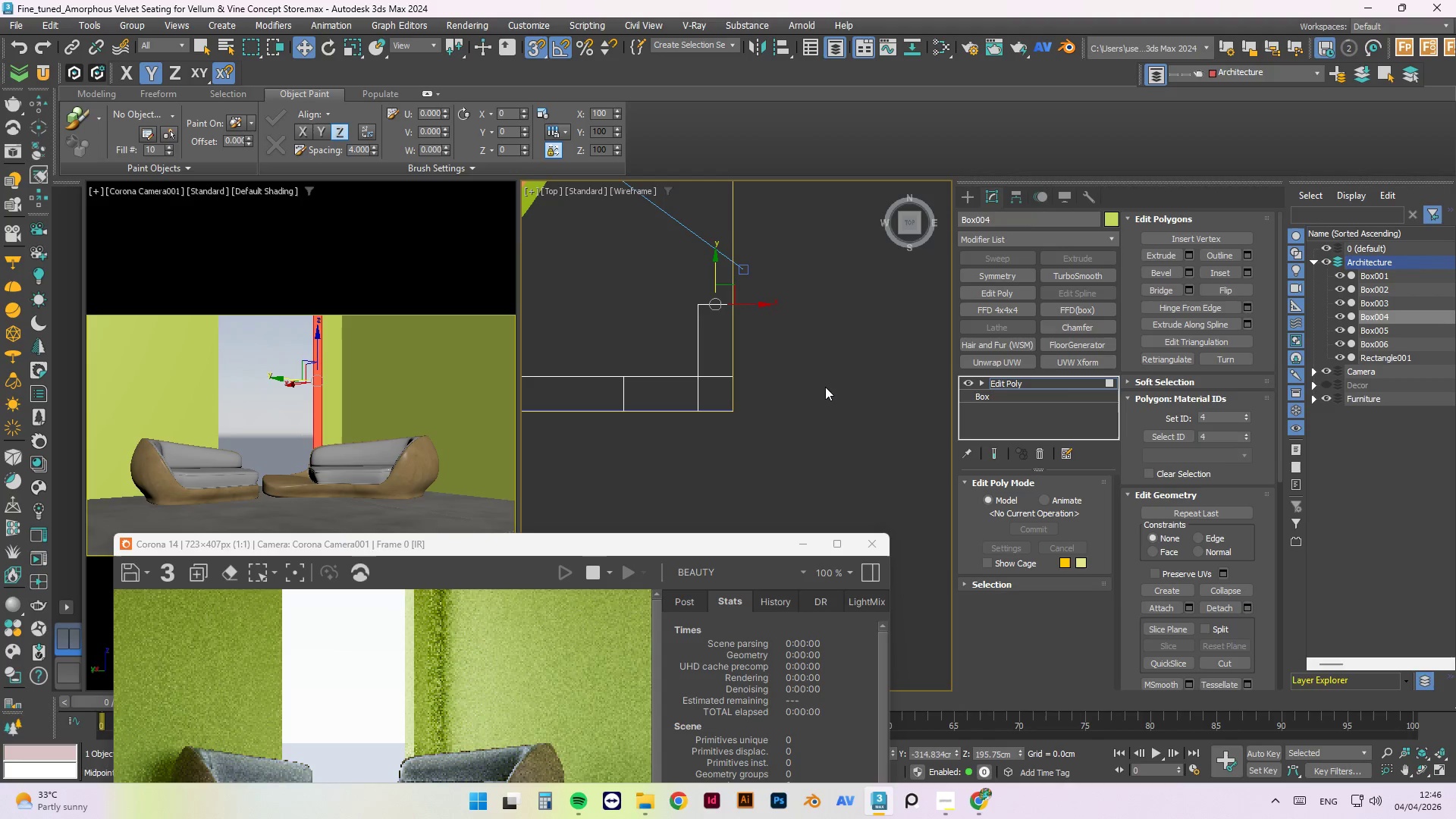 
left_click([826, 390])
 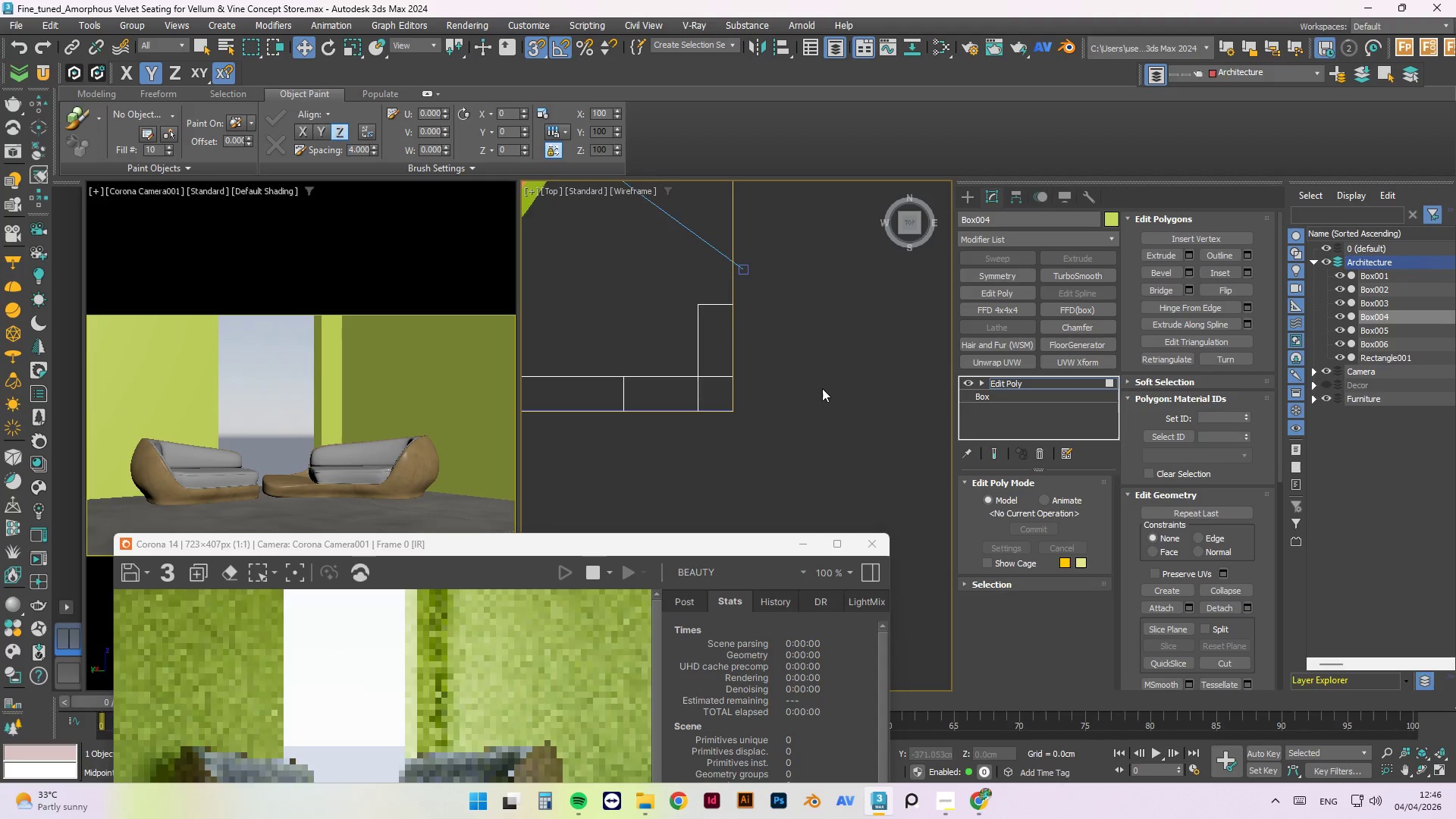 
scroll: coordinate [820, 387], scroll_direction: down, amount: 2.0
 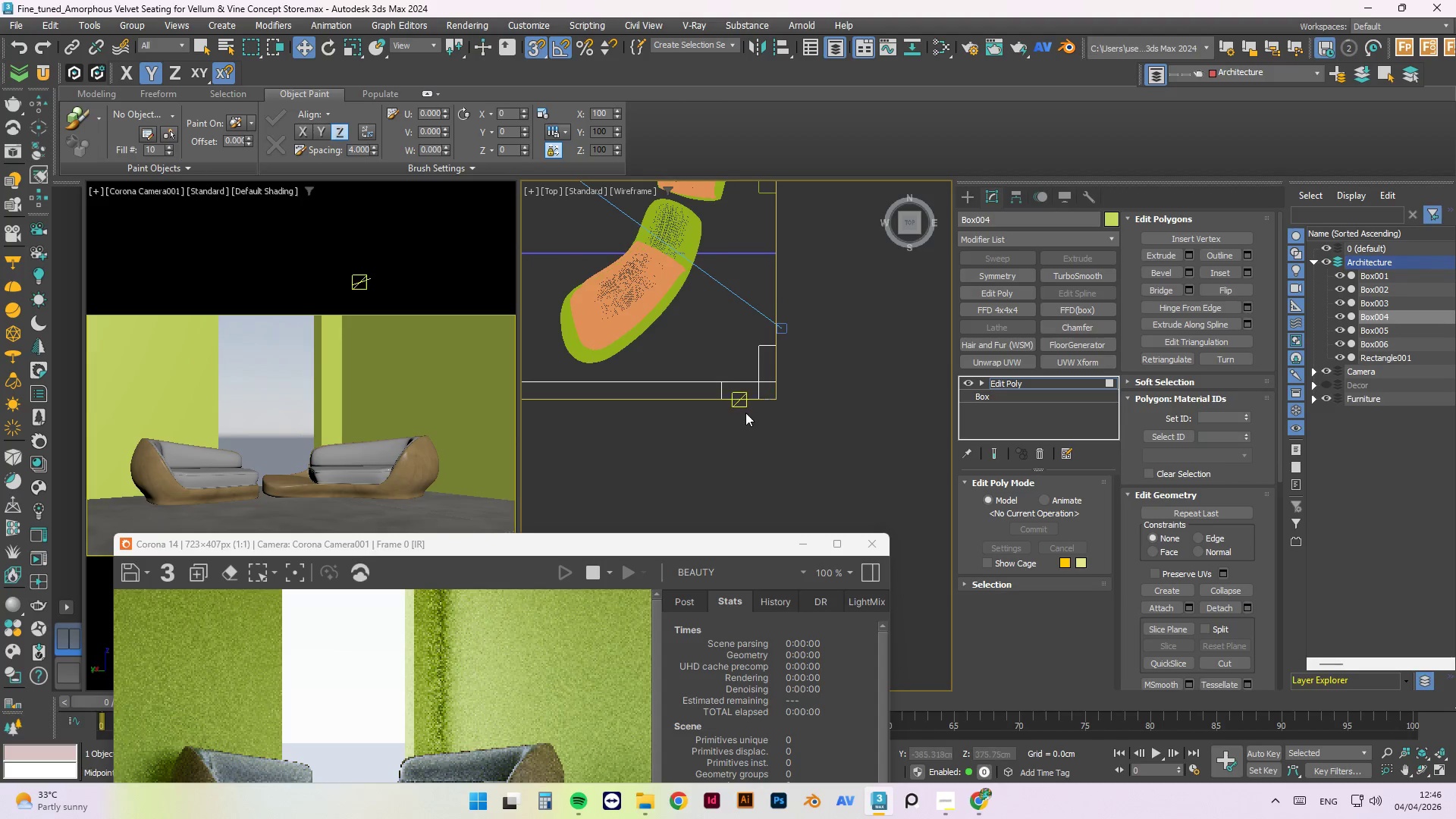 
hold_key(key=AltLeft, duration=1.5)
 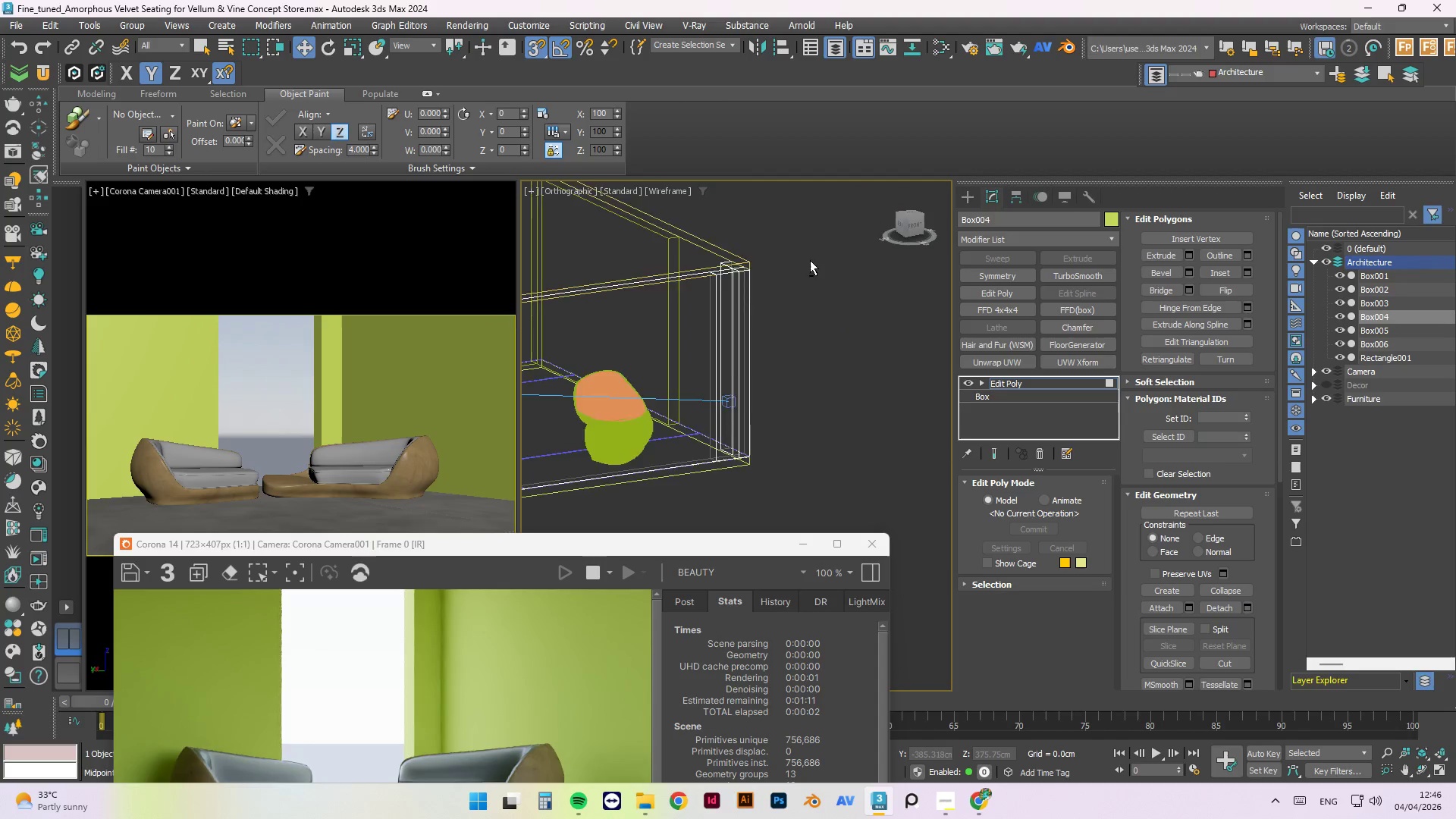 
scroll: coordinate [744, 415], scroll_direction: down, amount: 1.0
 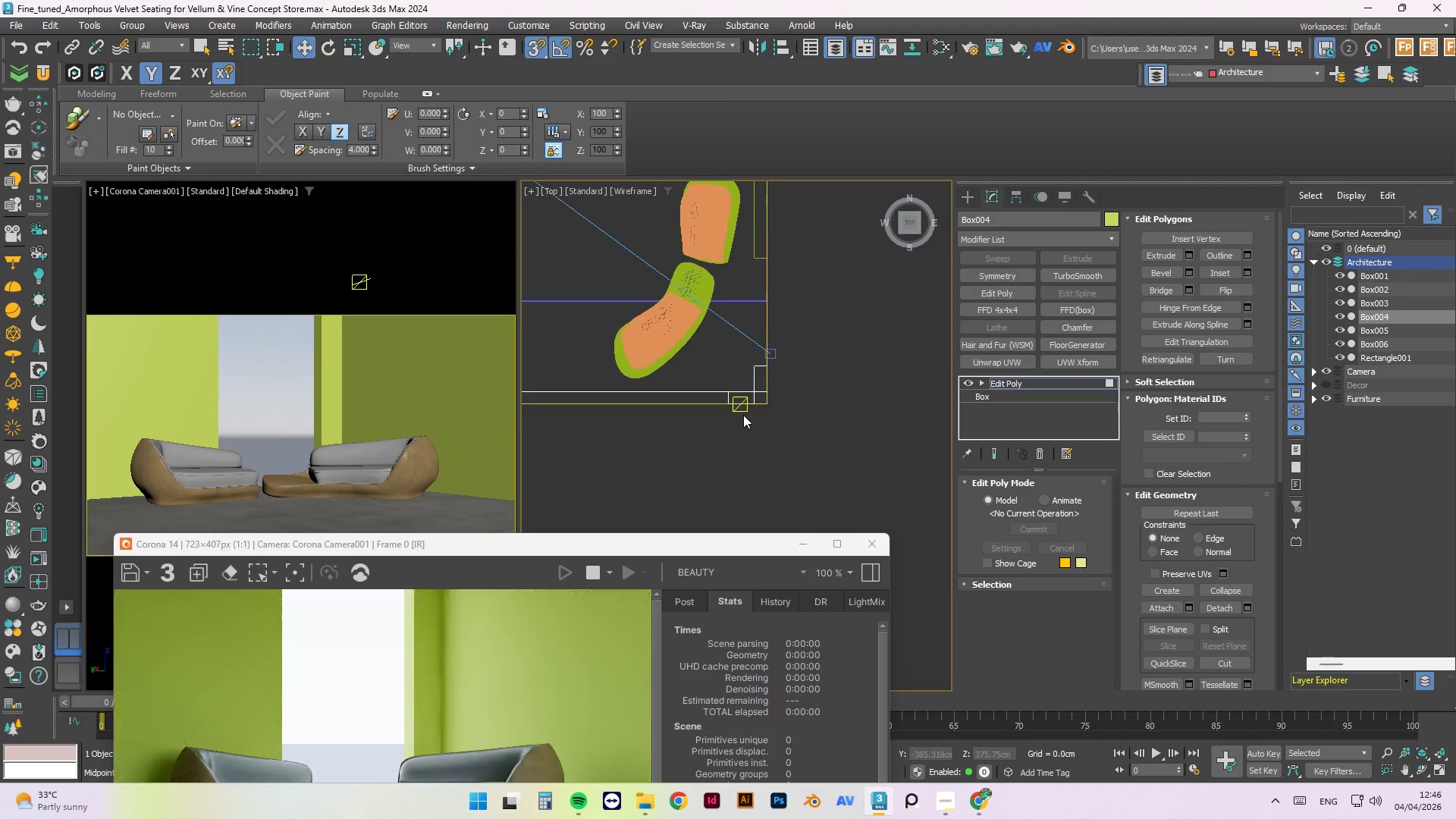 
hold_key(key=AltLeft, duration=1.5)
 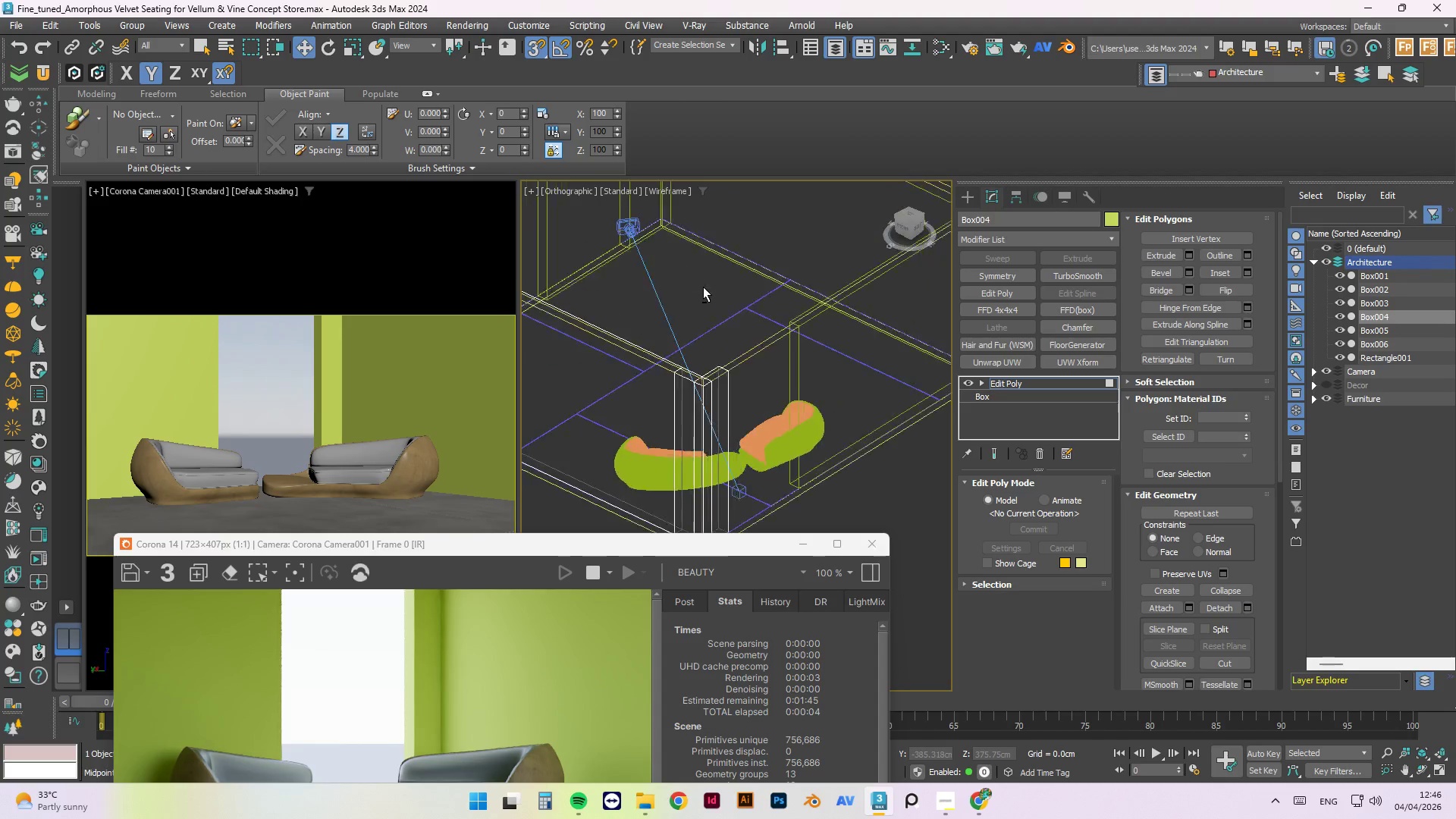 
hold_key(key=AltLeft, duration=1.14)
 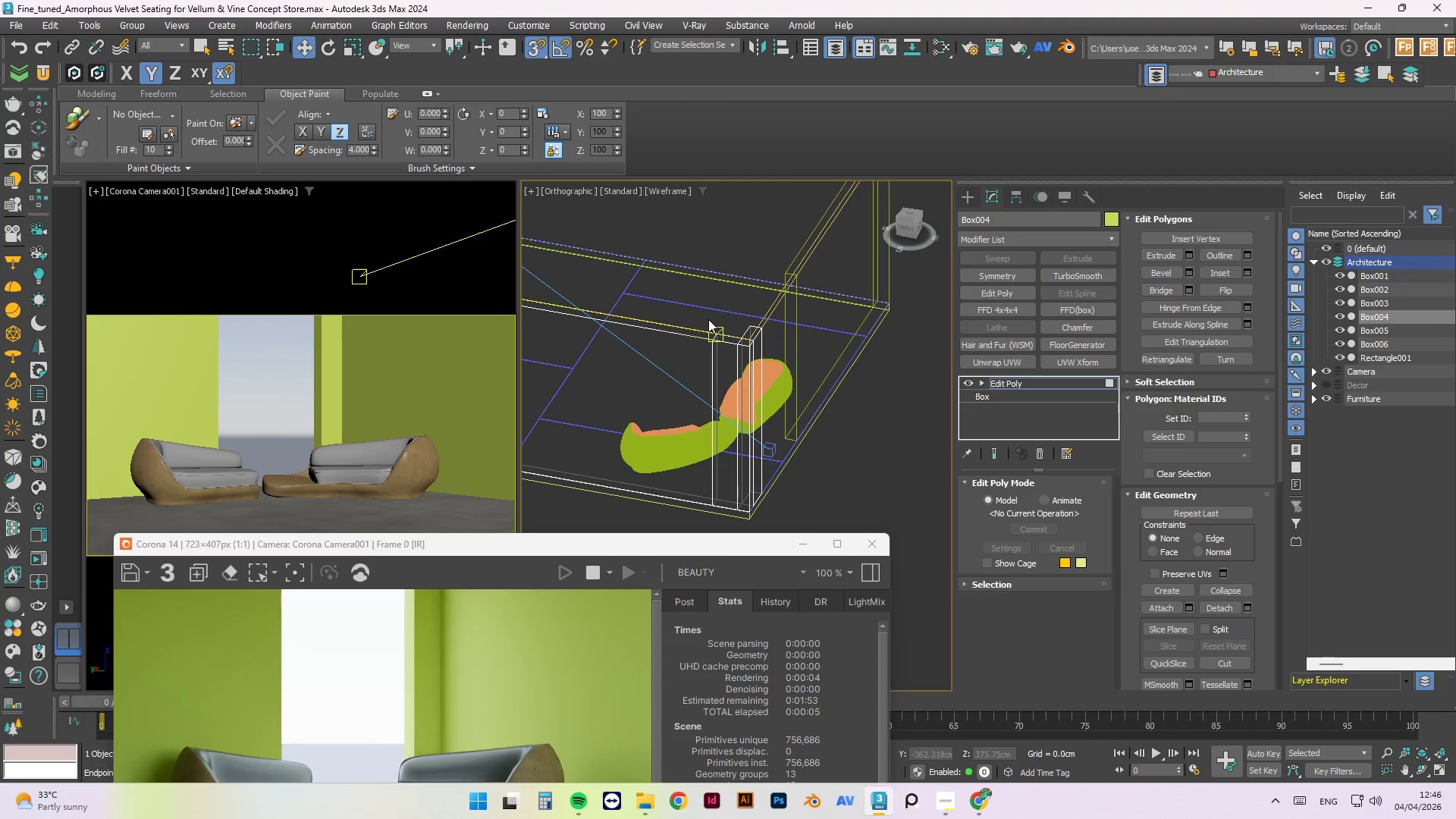 
key(1)
 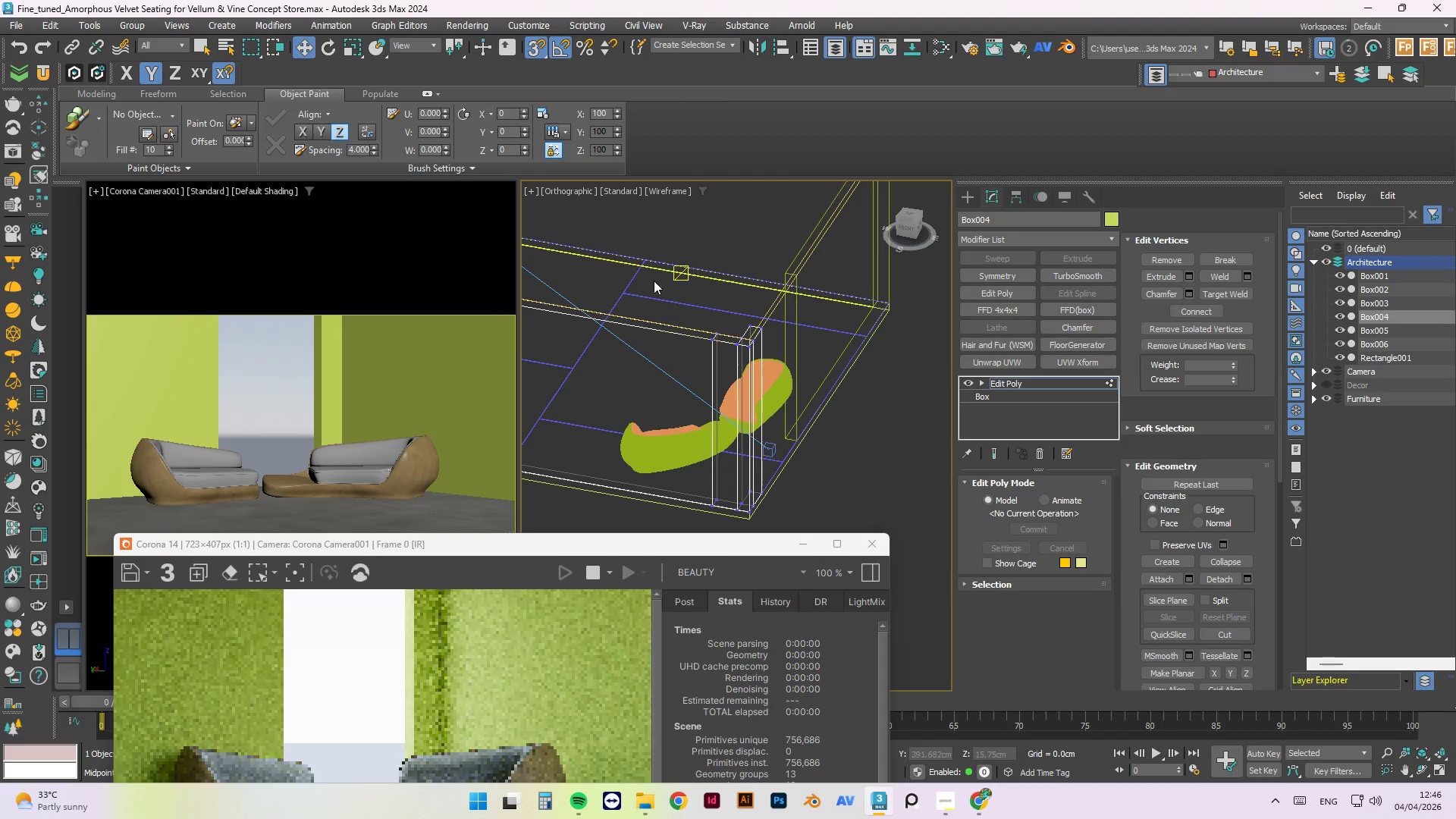 
scroll: coordinate [651, 275], scroll_direction: down, amount: 1.0
 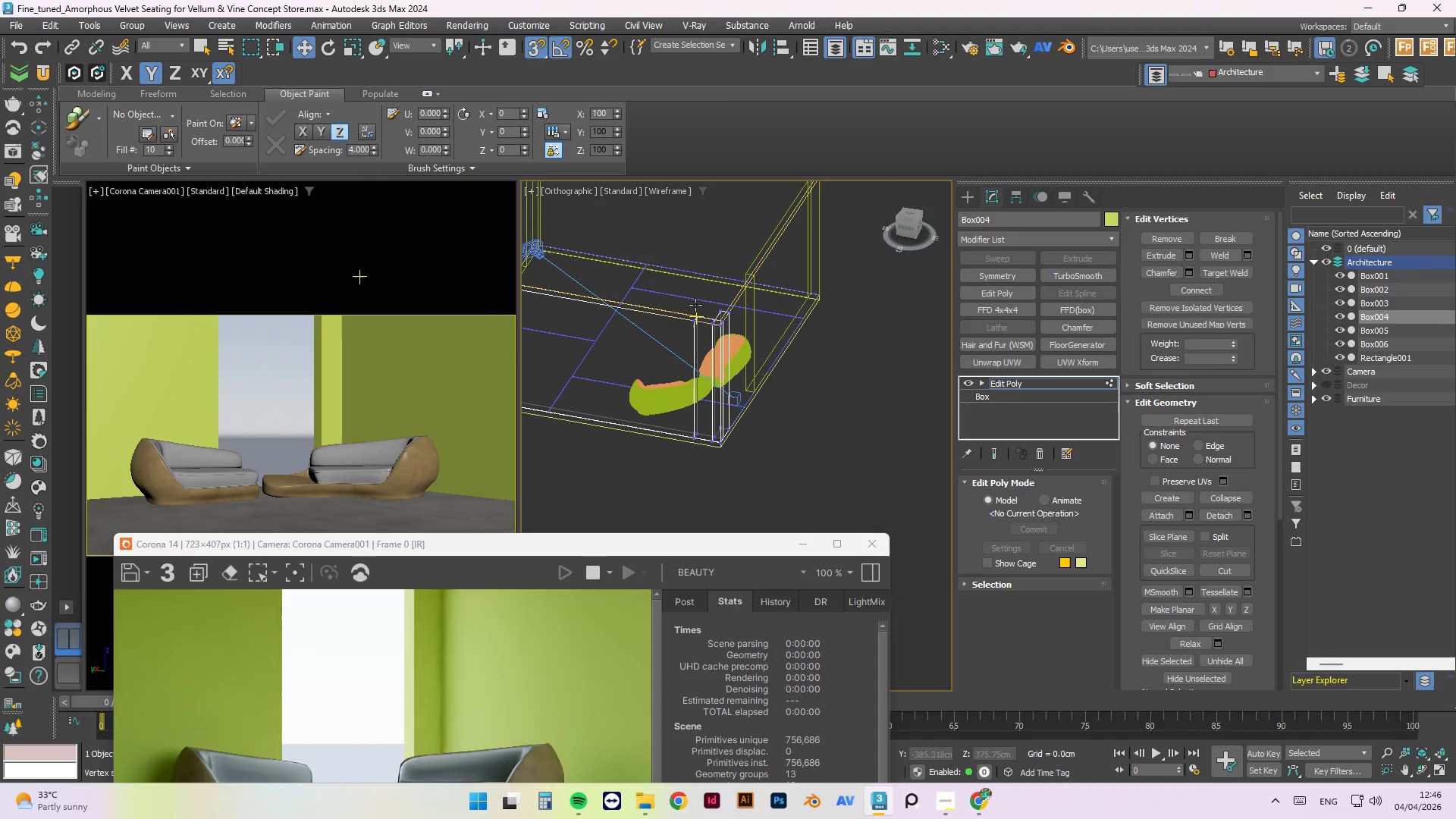 
key(Alt+AltLeft)
 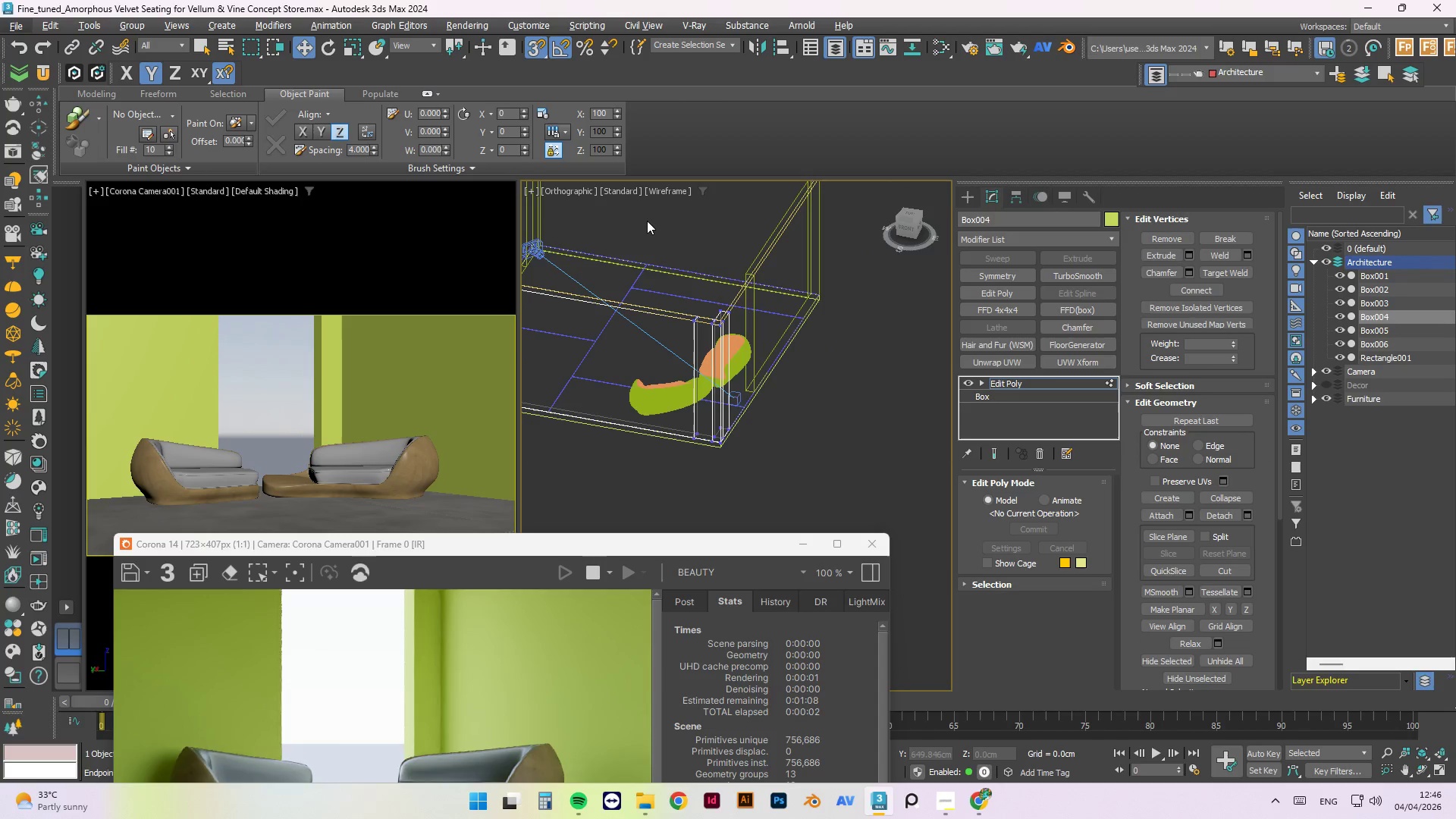 
left_click_drag(start_coordinate=[647, 221], to_coordinate=[705, 478])
 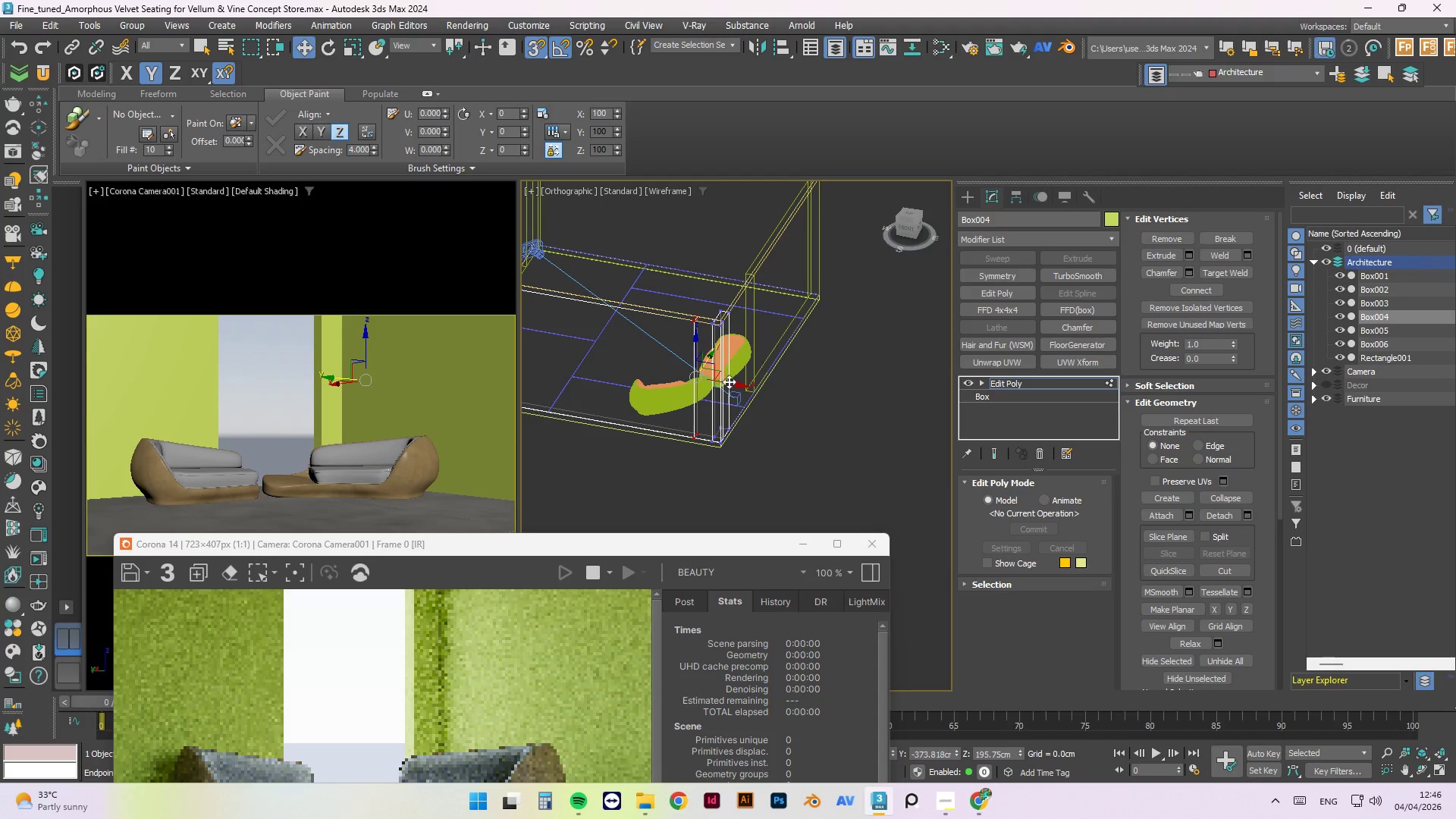 
left_click_drag(start_coordinate=[732, 383], to_coordinate=[649, 380])
 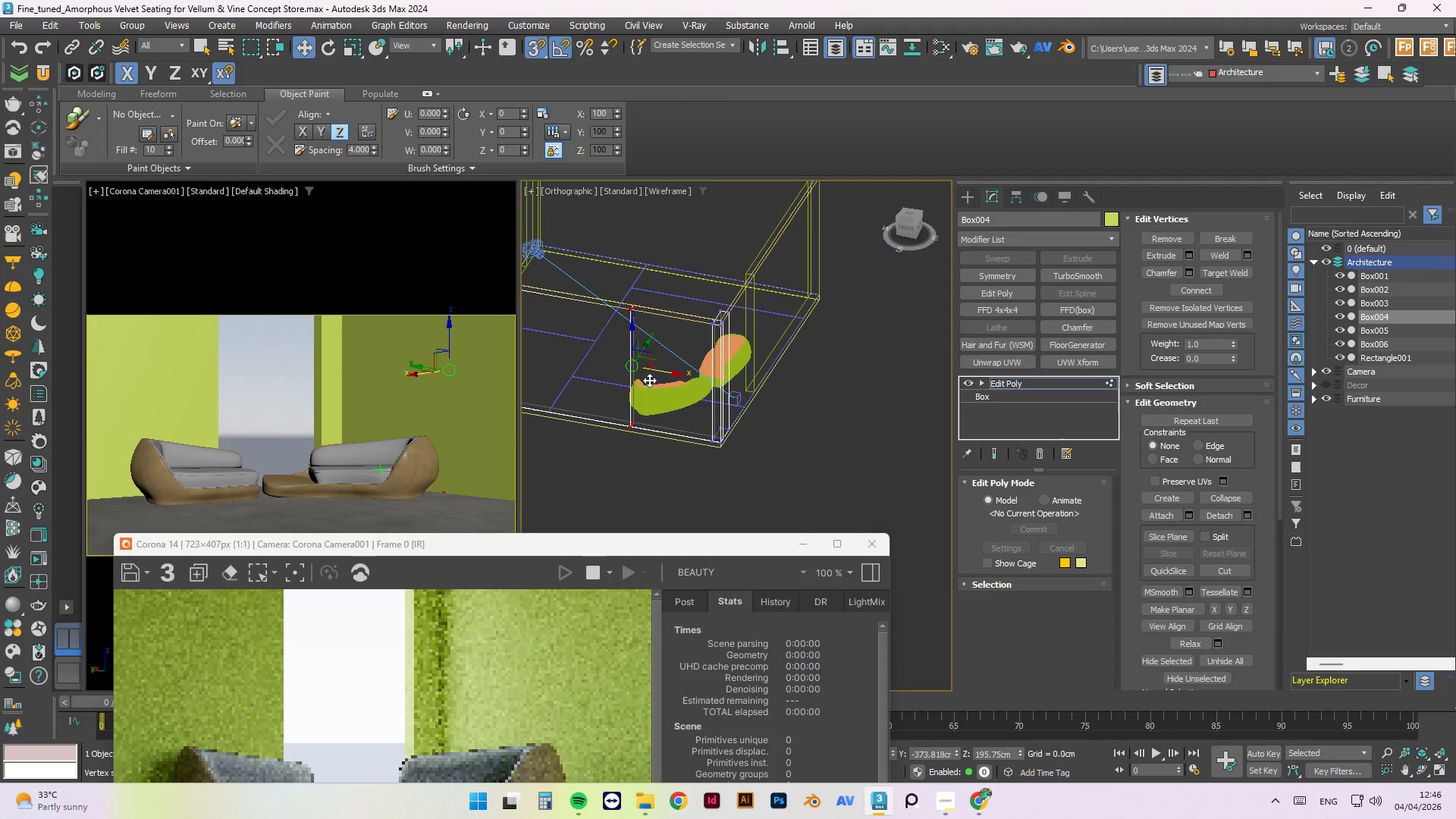 
key(4)
 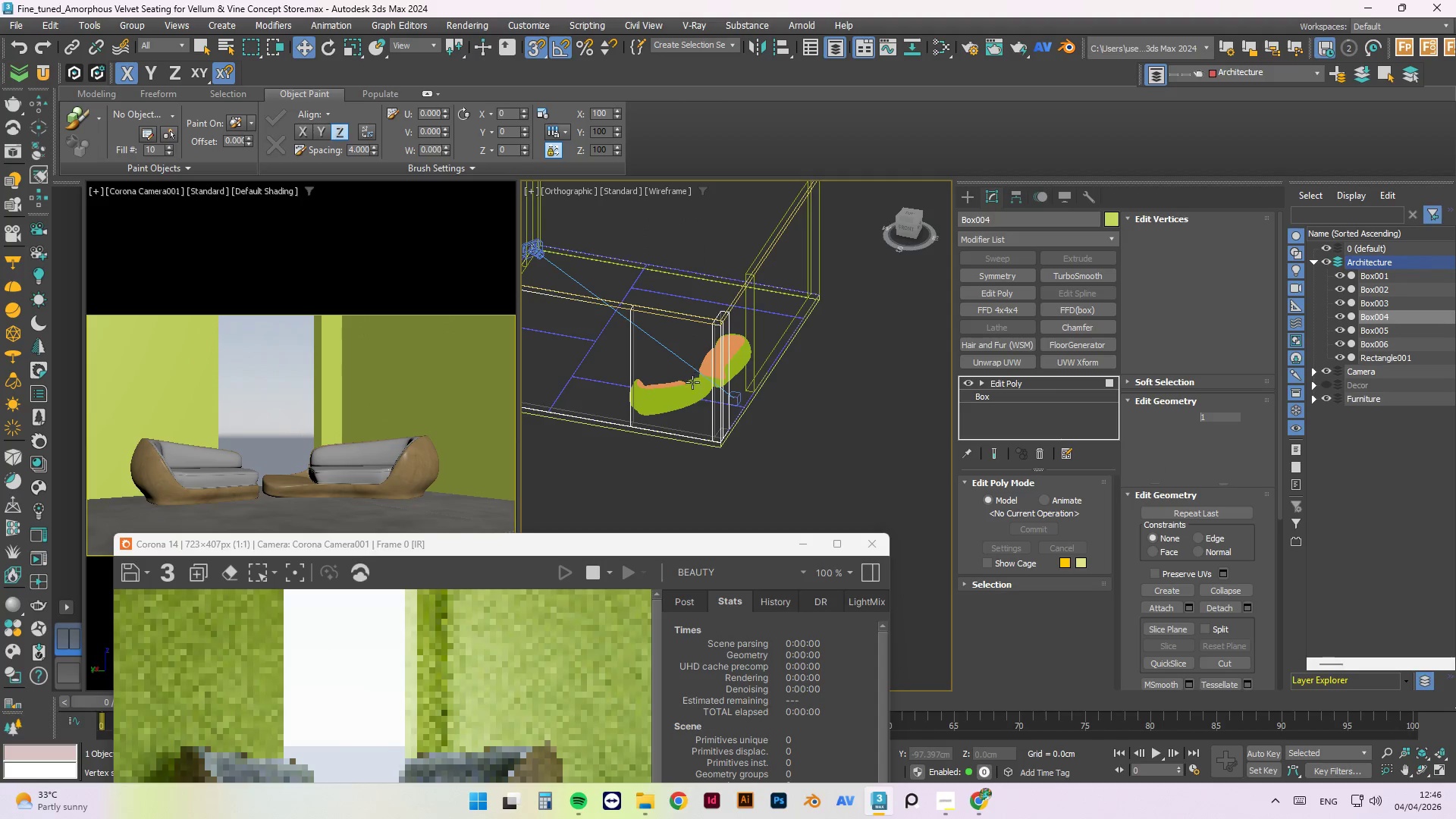 
left_click([679, 357])
 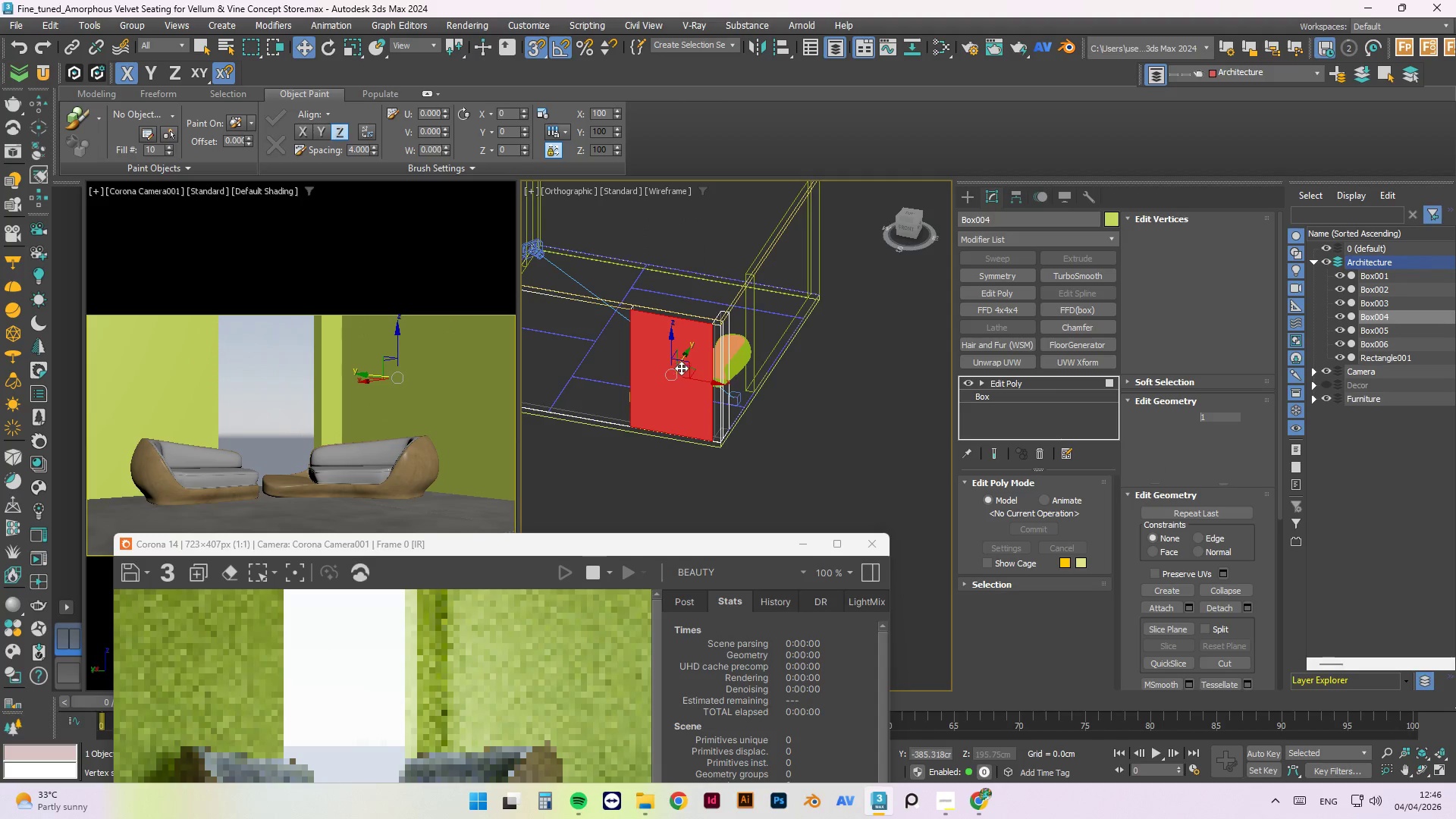 
hold_key(key=ShiftLeft, duration=1.5)
left_click_drag(start_coordinate=[683, 359], to_coordinate=[739, 275])
 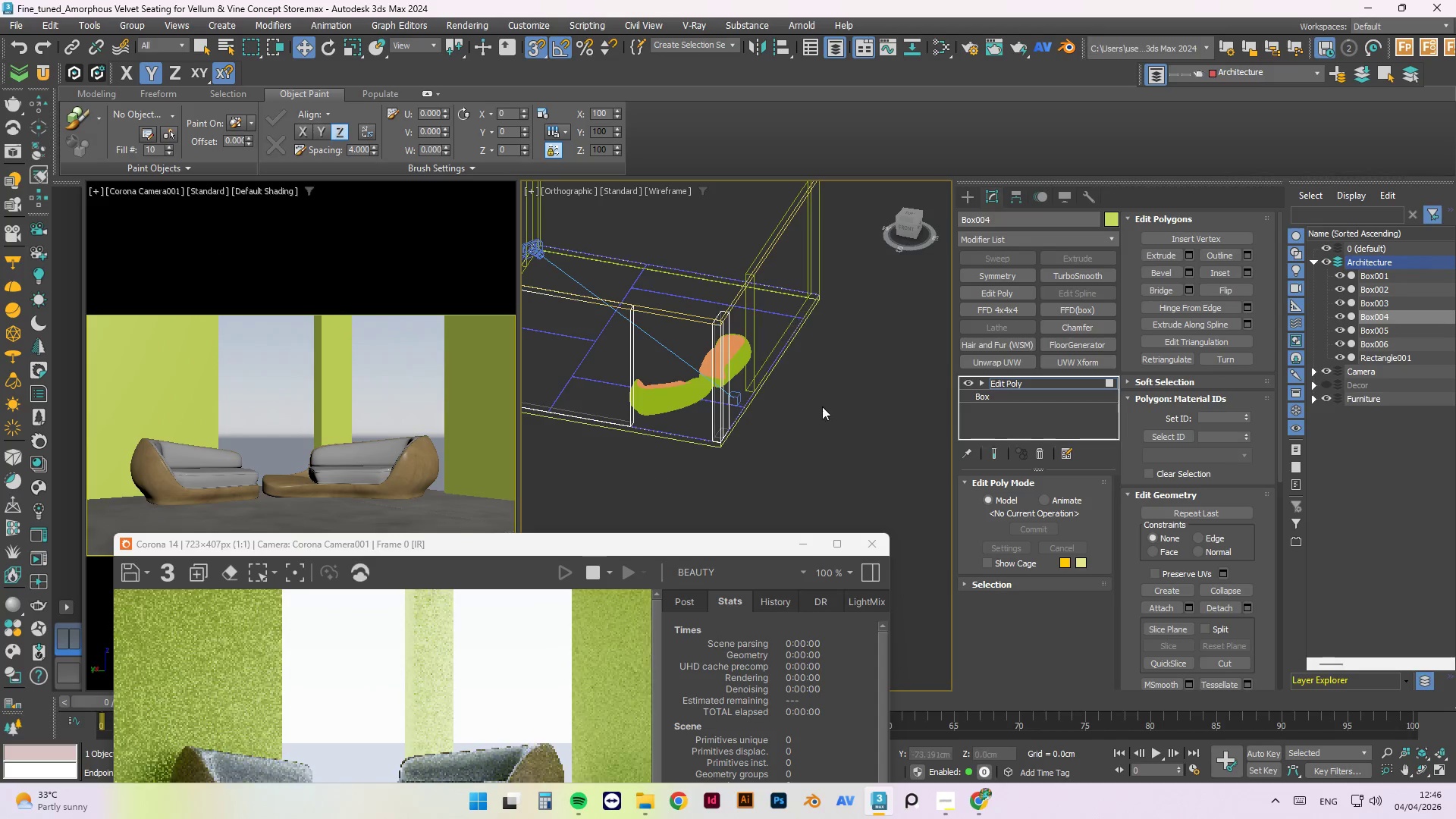 
hold_key(key=ShiftLeft, duration=1.52)
 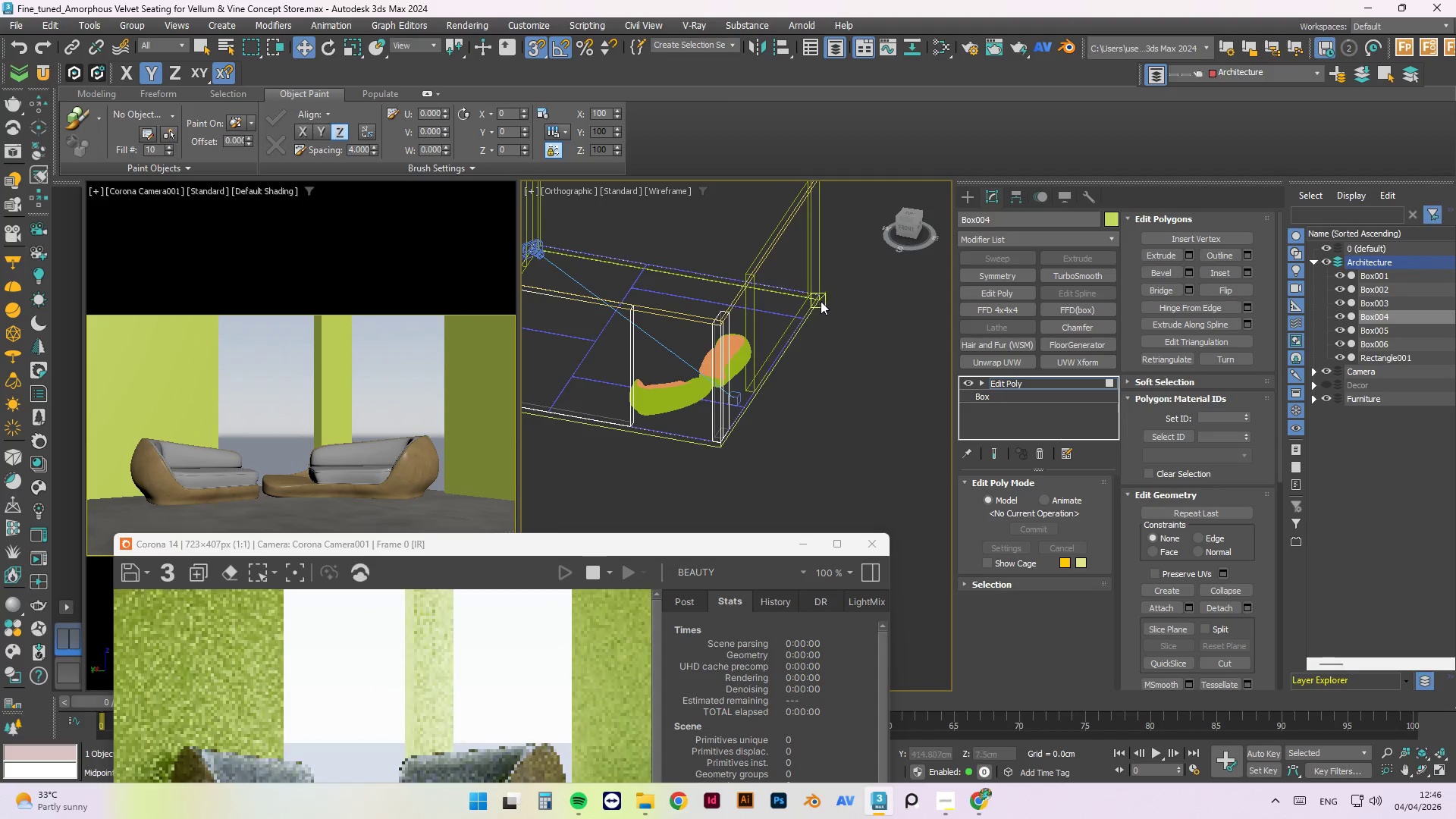 
key(Shift+ShiftLeft)
 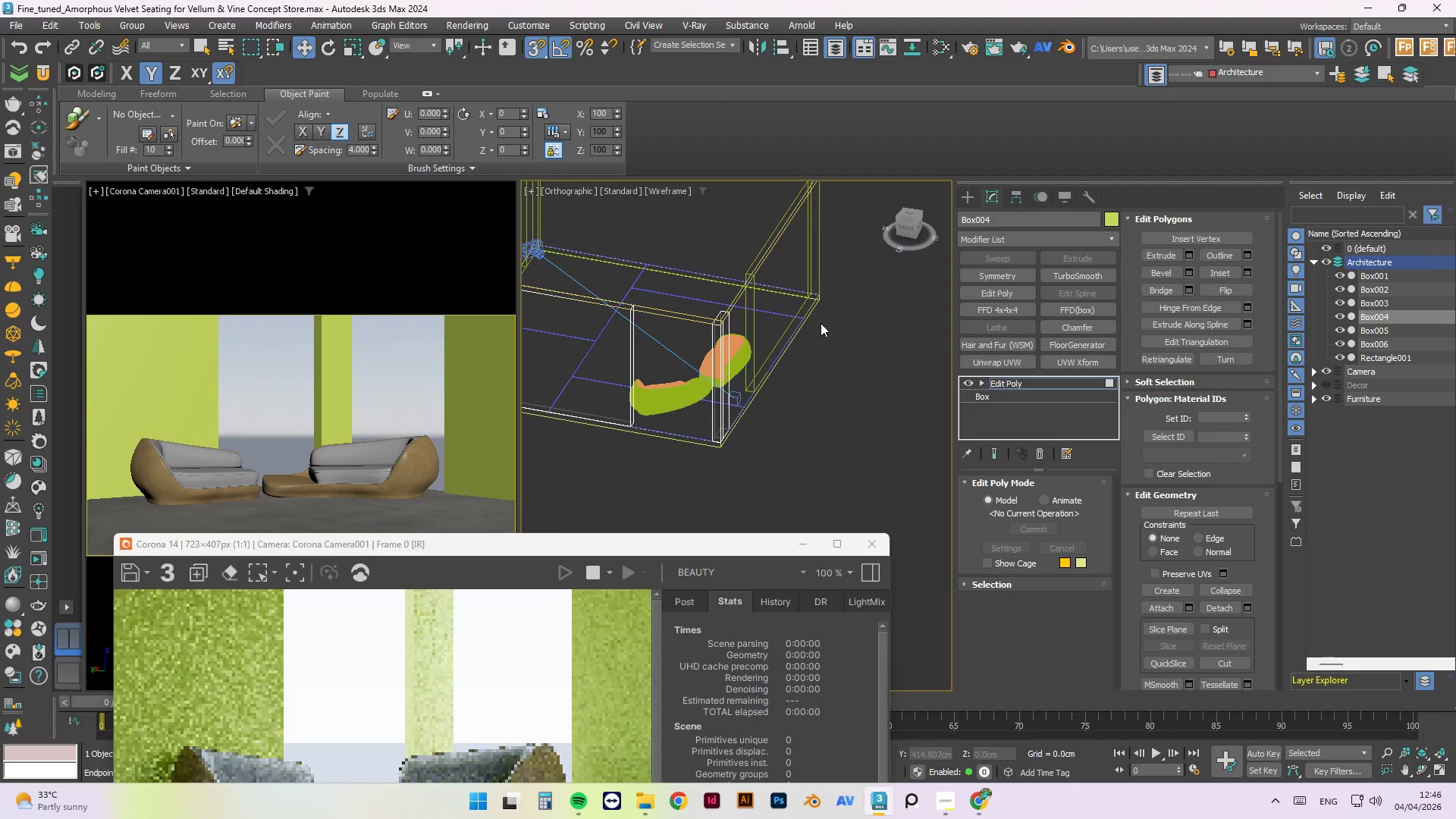 
key(Shift+ShiftLeft)
 